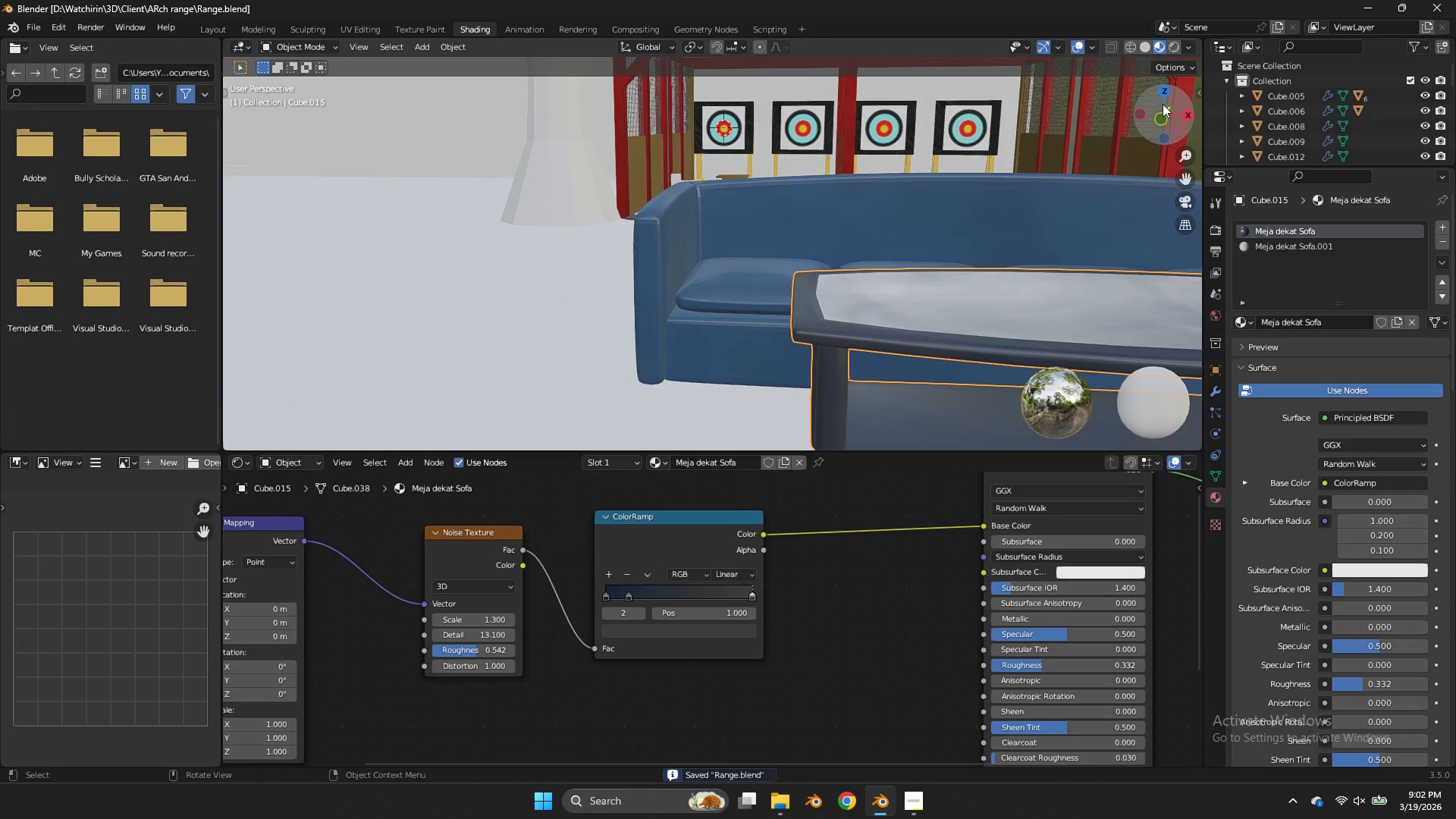 
left_click_drag(start_coordinate=[1163, 104], to_coordinate=[1162, 99])
 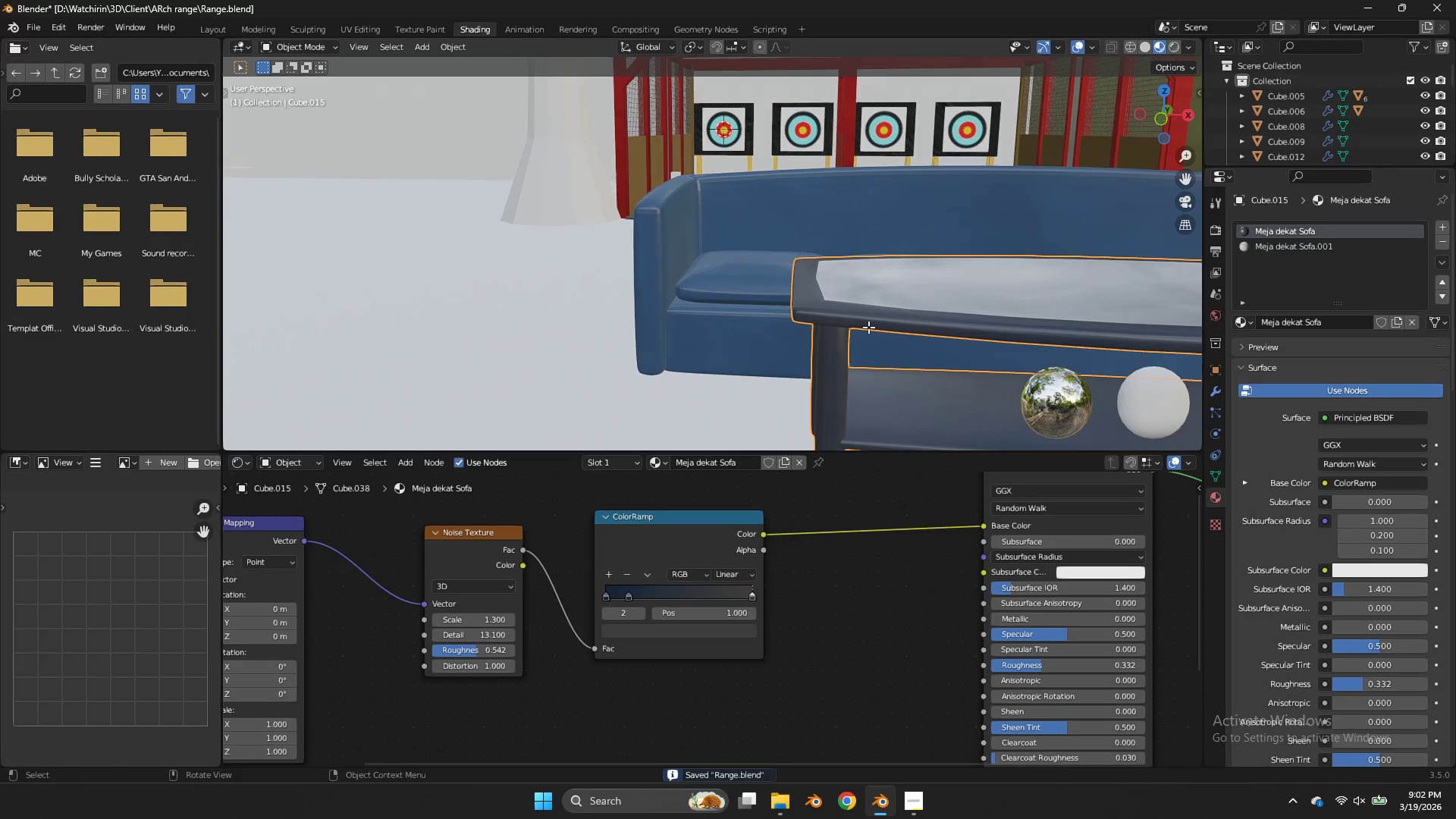 
key(Tab)
 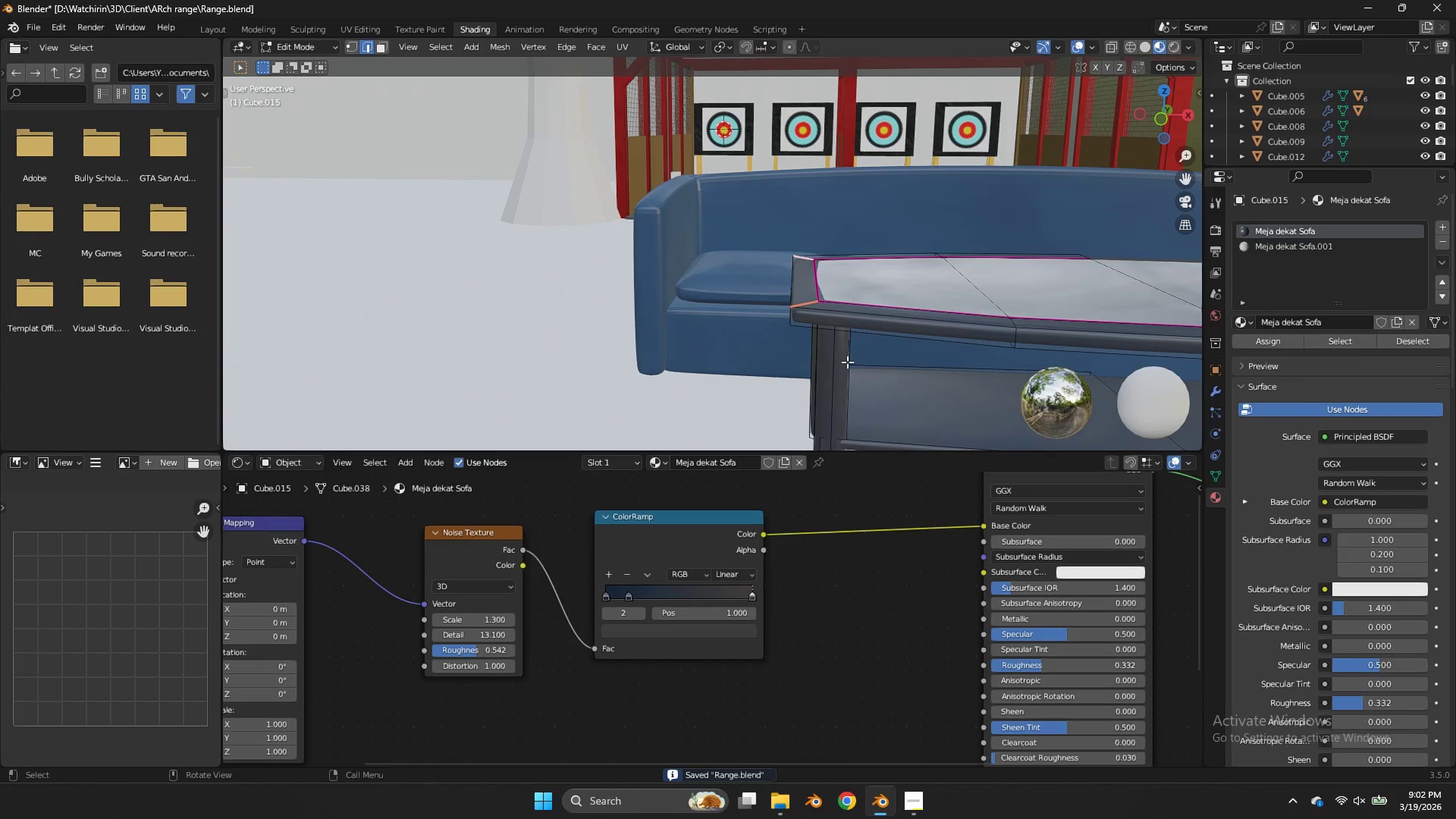 
left_click([847, 362])
 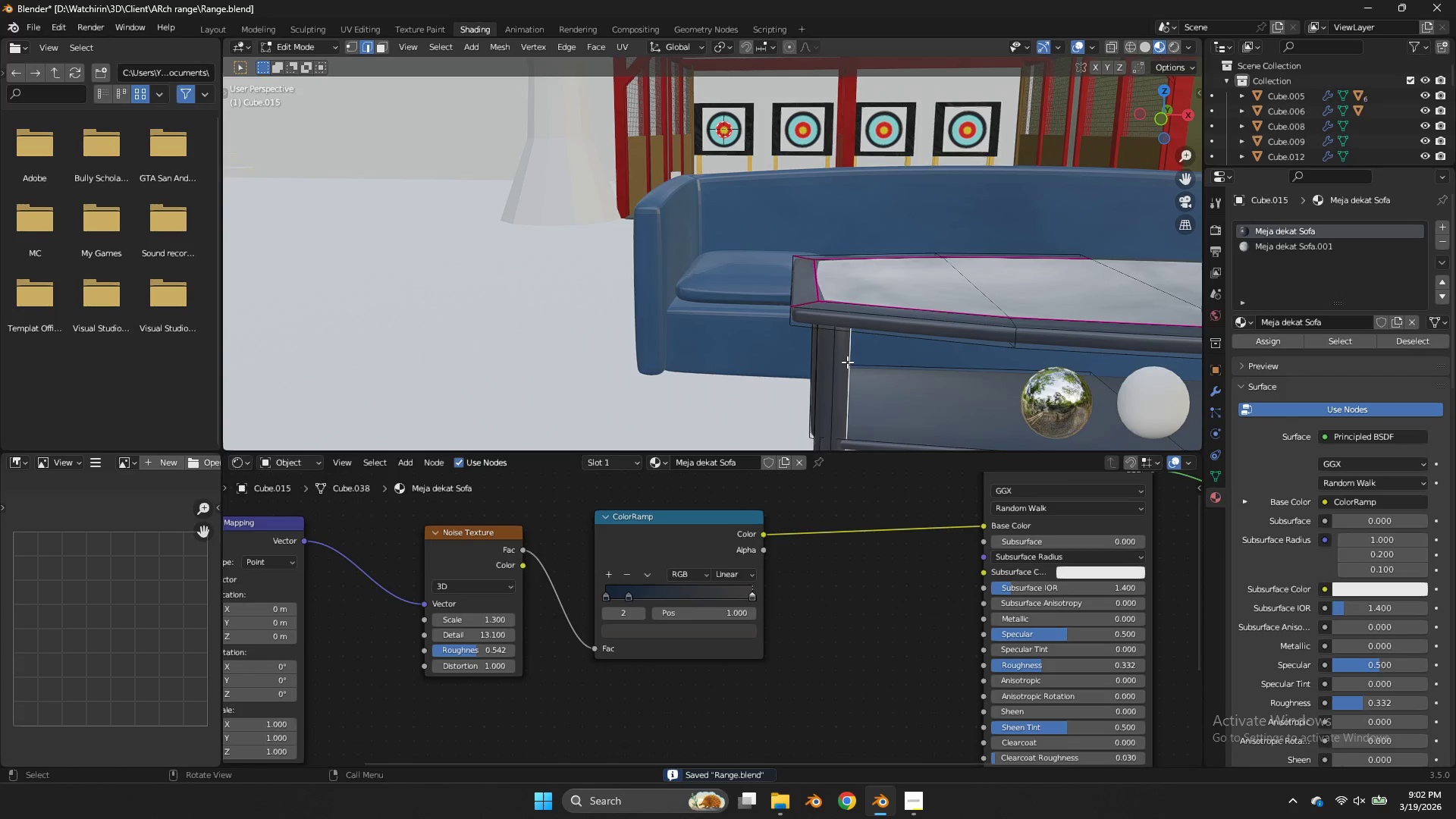 
key(L)
 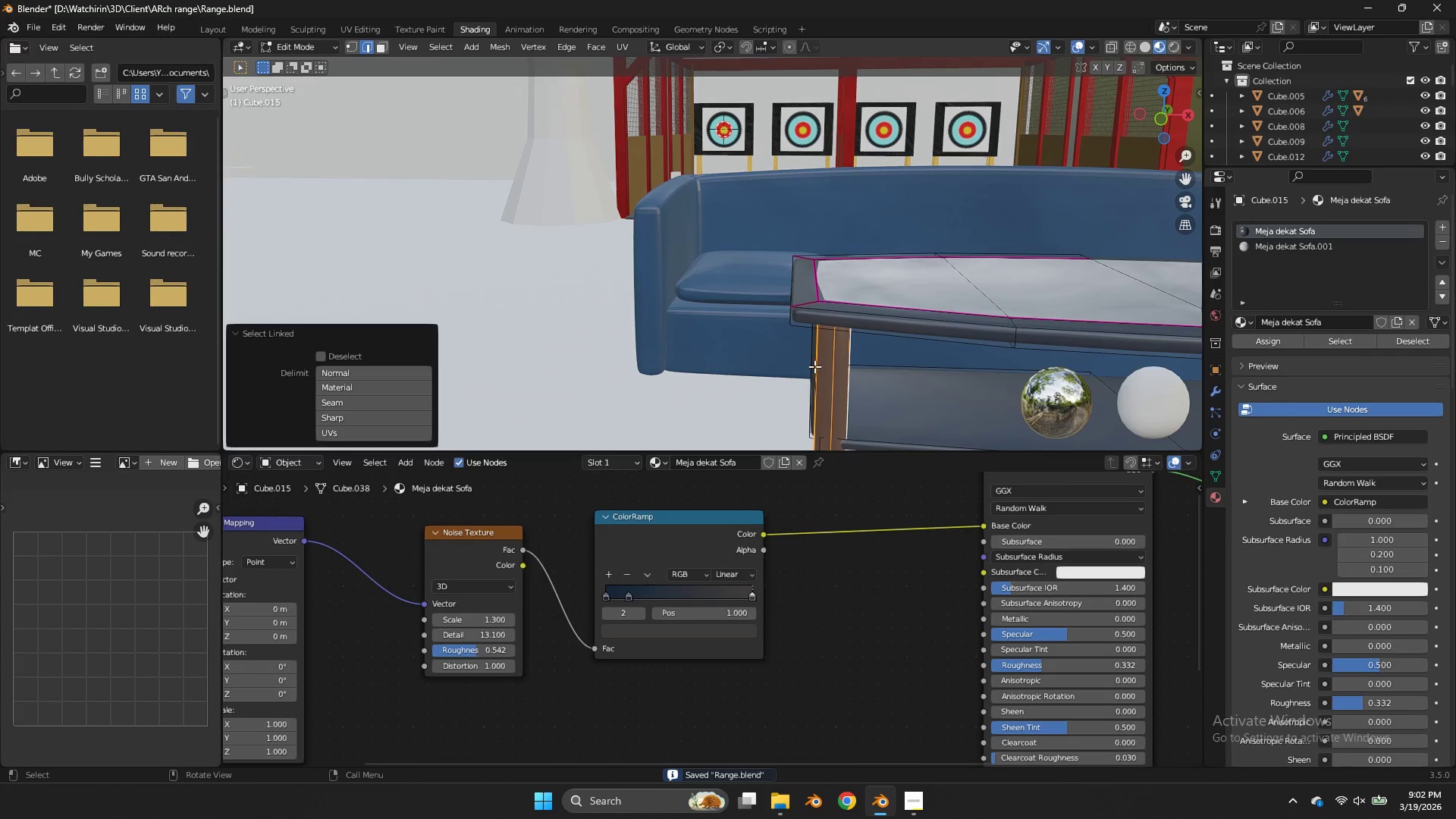 
type(ll)
 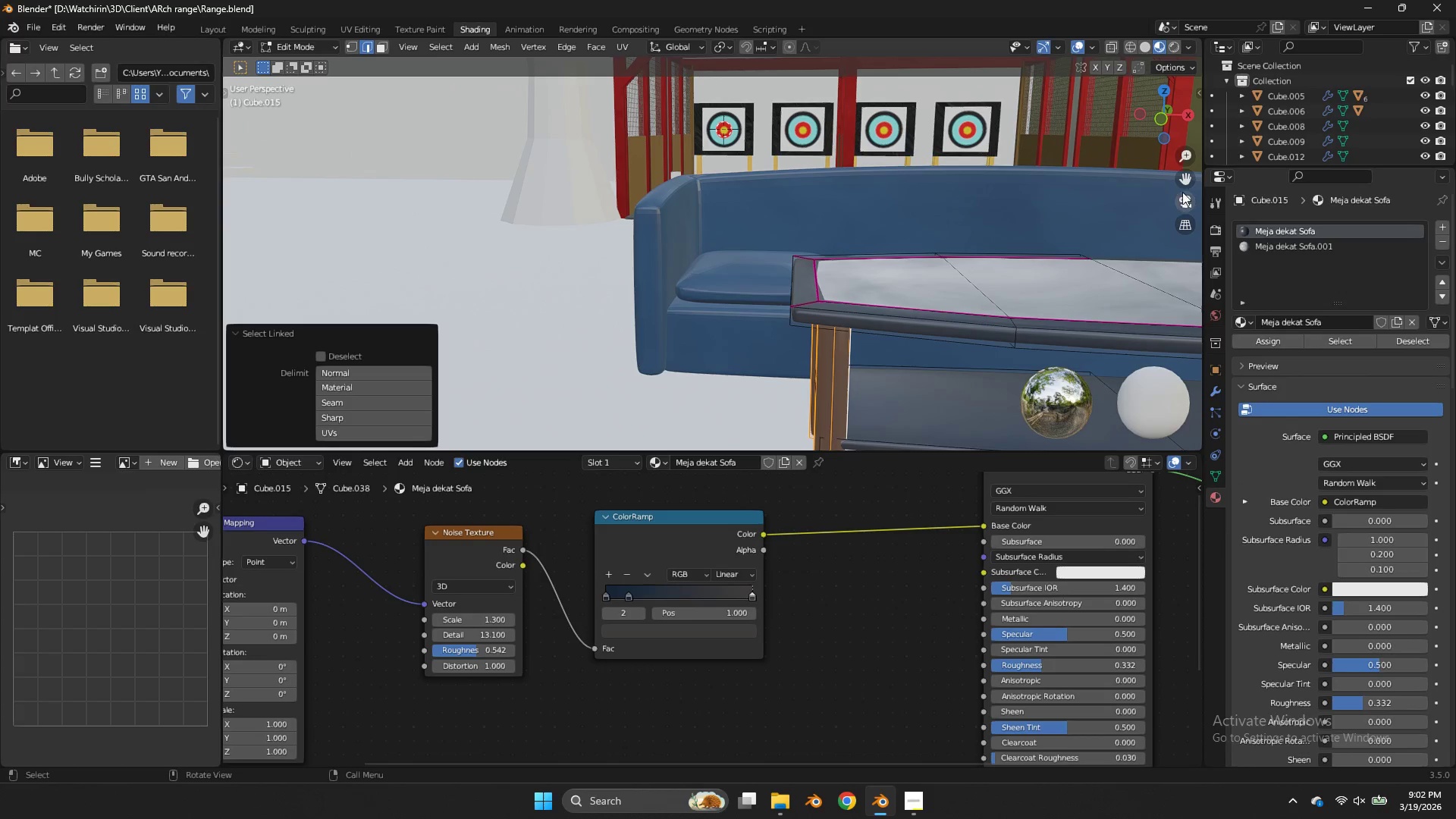 
key(Control+ControlLeft)
 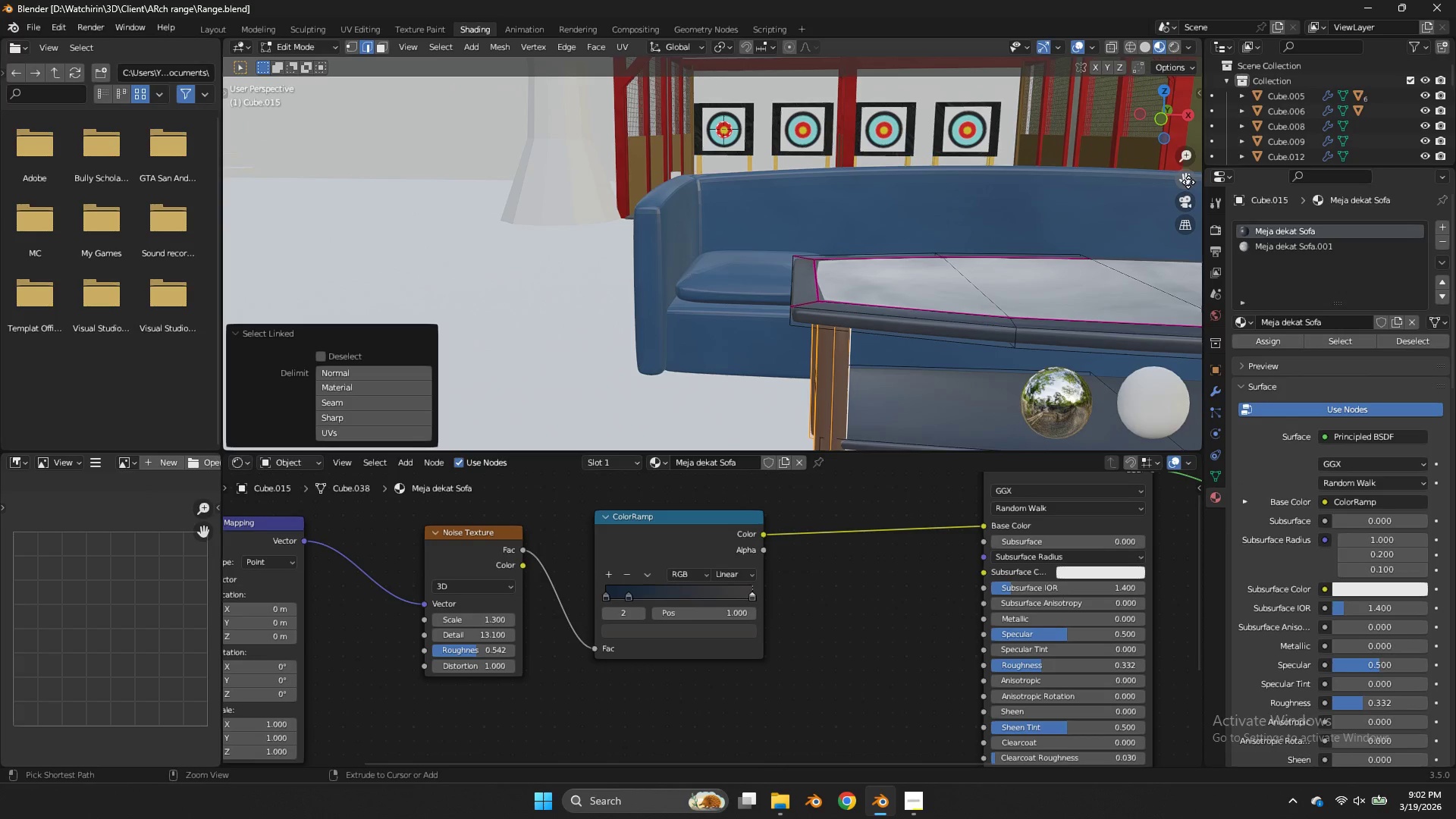 
key(Control+S)
 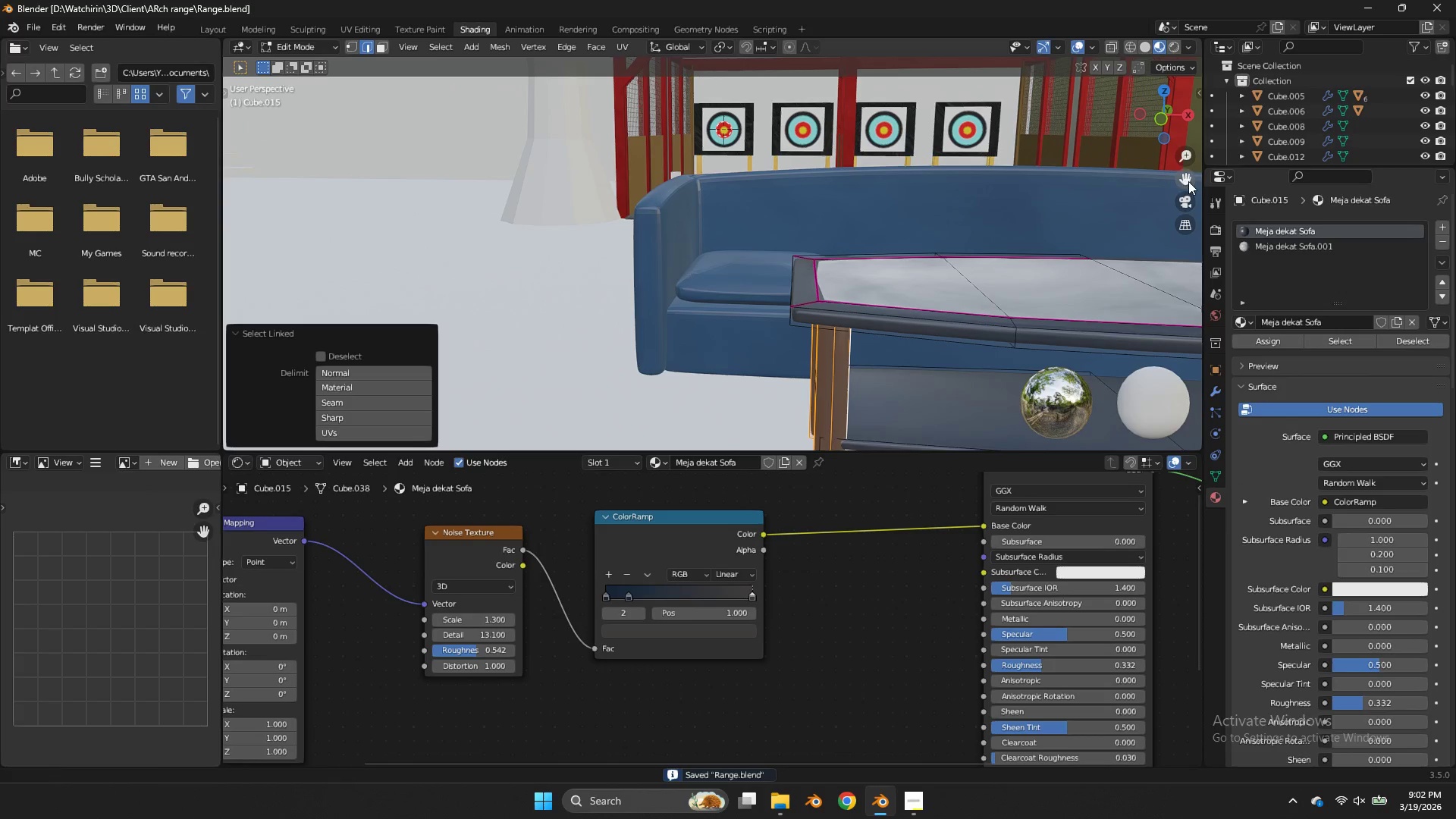 
left_click_drag(start_coordinate=[1188, 181], to_coordinate=[1159, 170])
 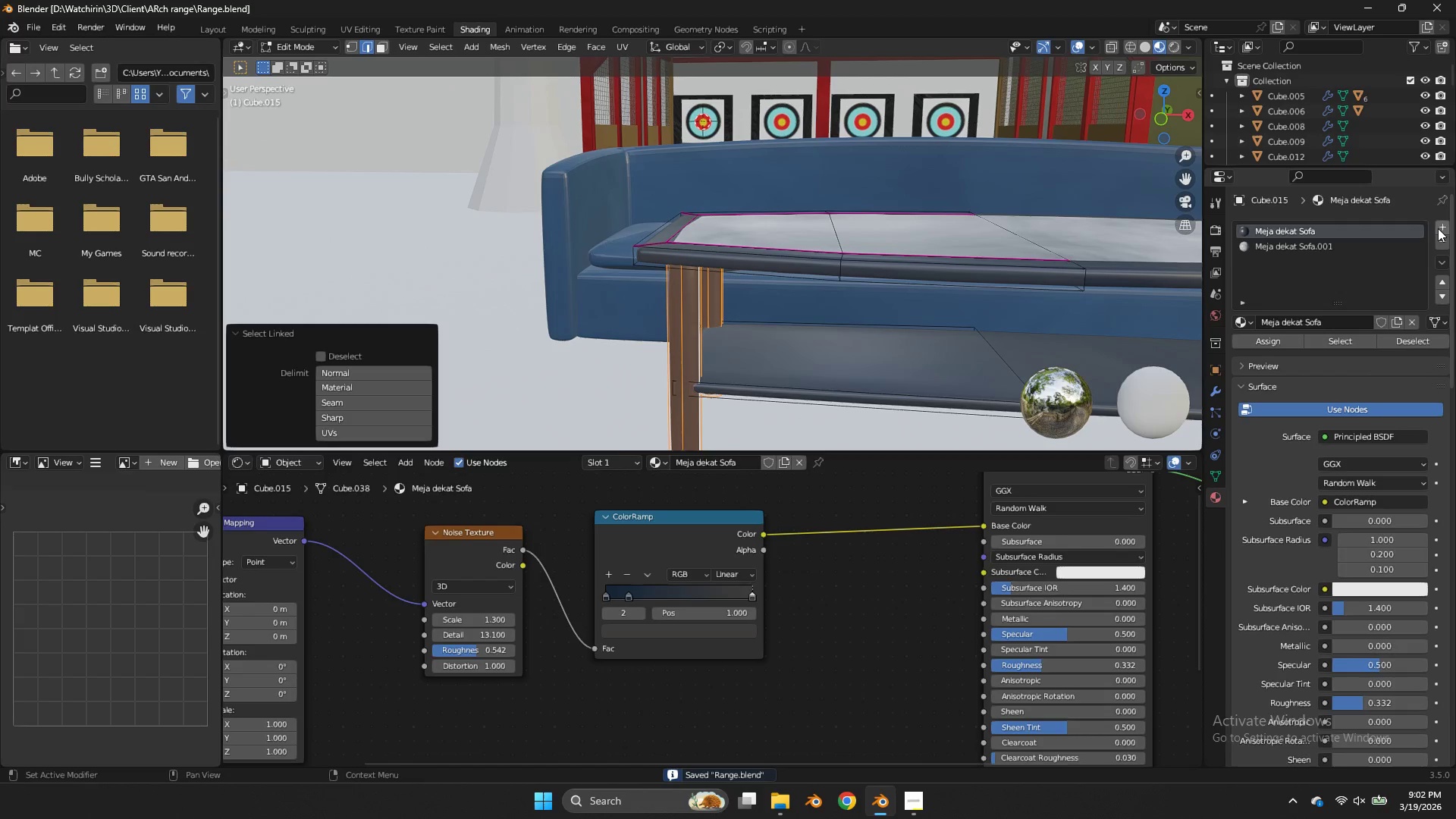 
left_click([1438, 228])
 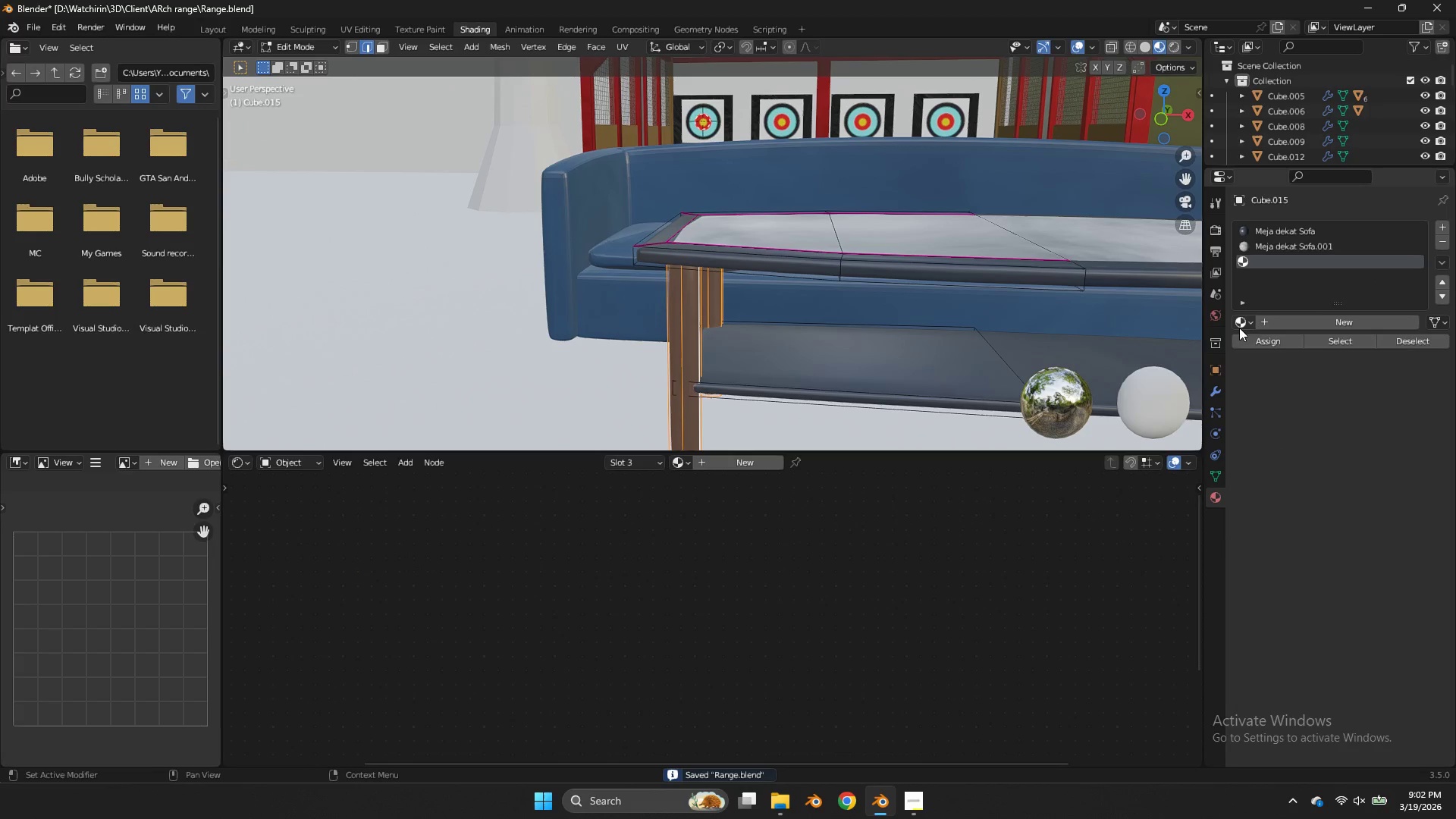 
left_click([1243, 325])
 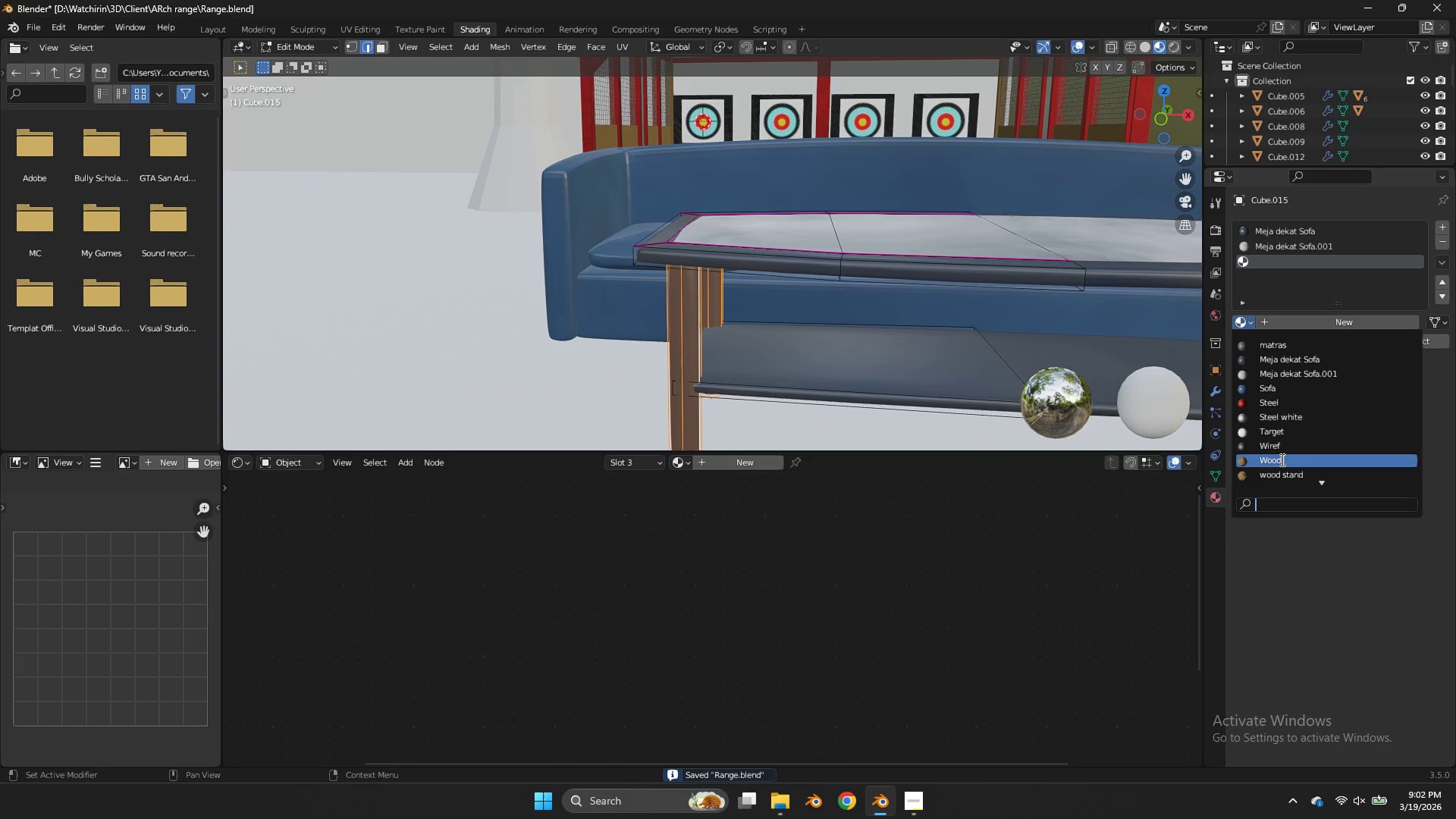 
left_click([1282, 463])
 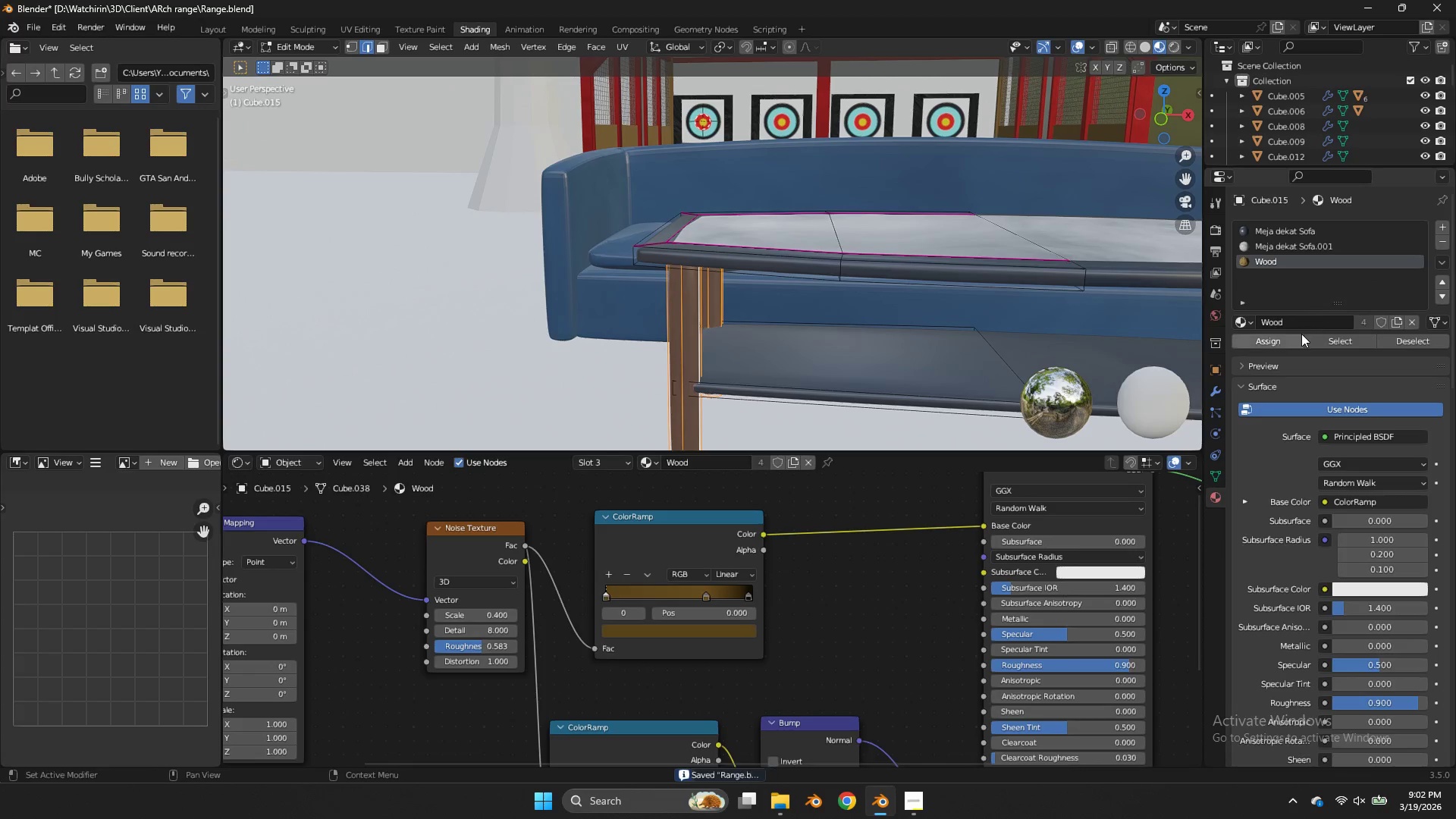 
left_click([1282, 337])
 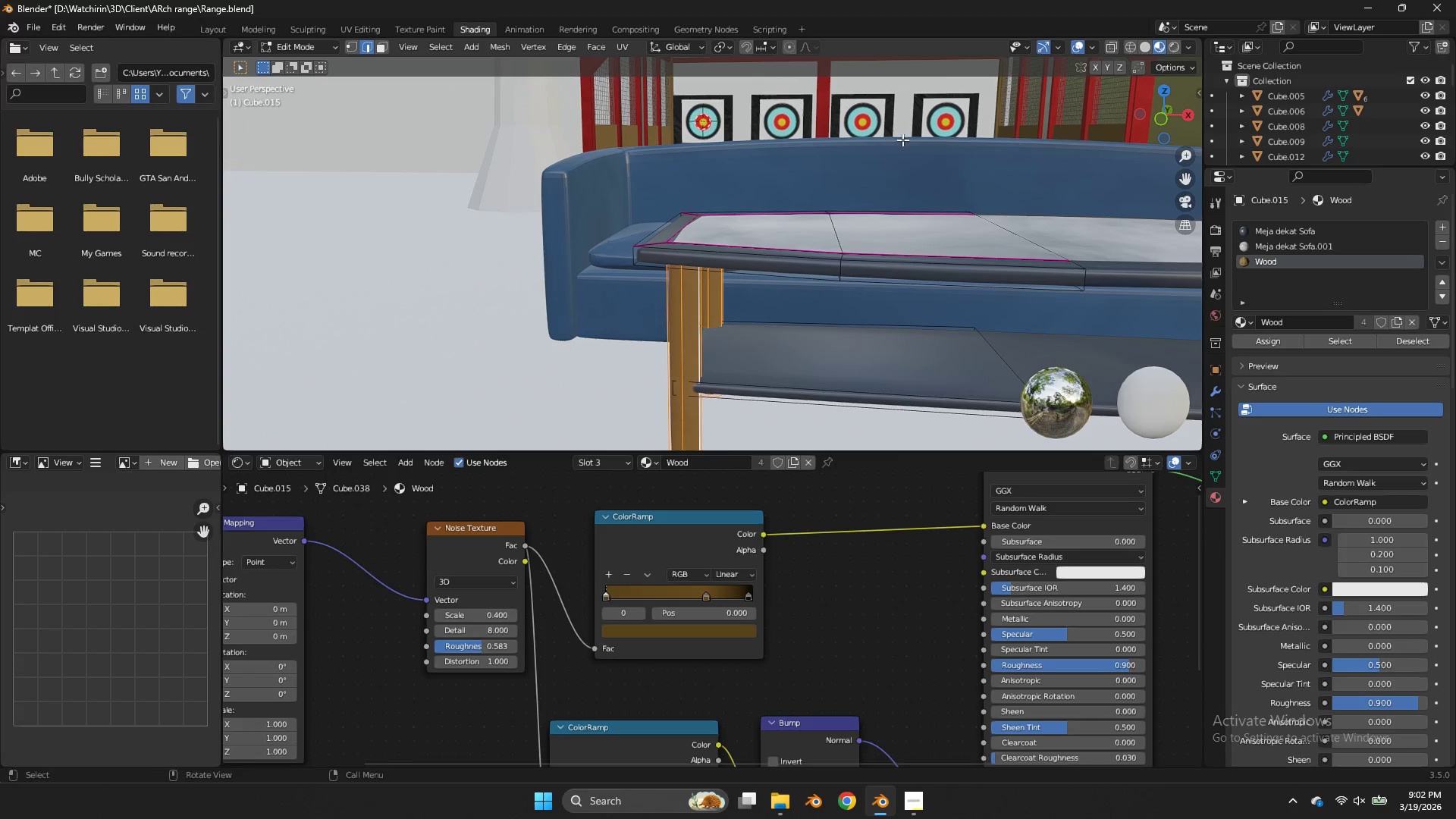 
left_click([855, 119])
 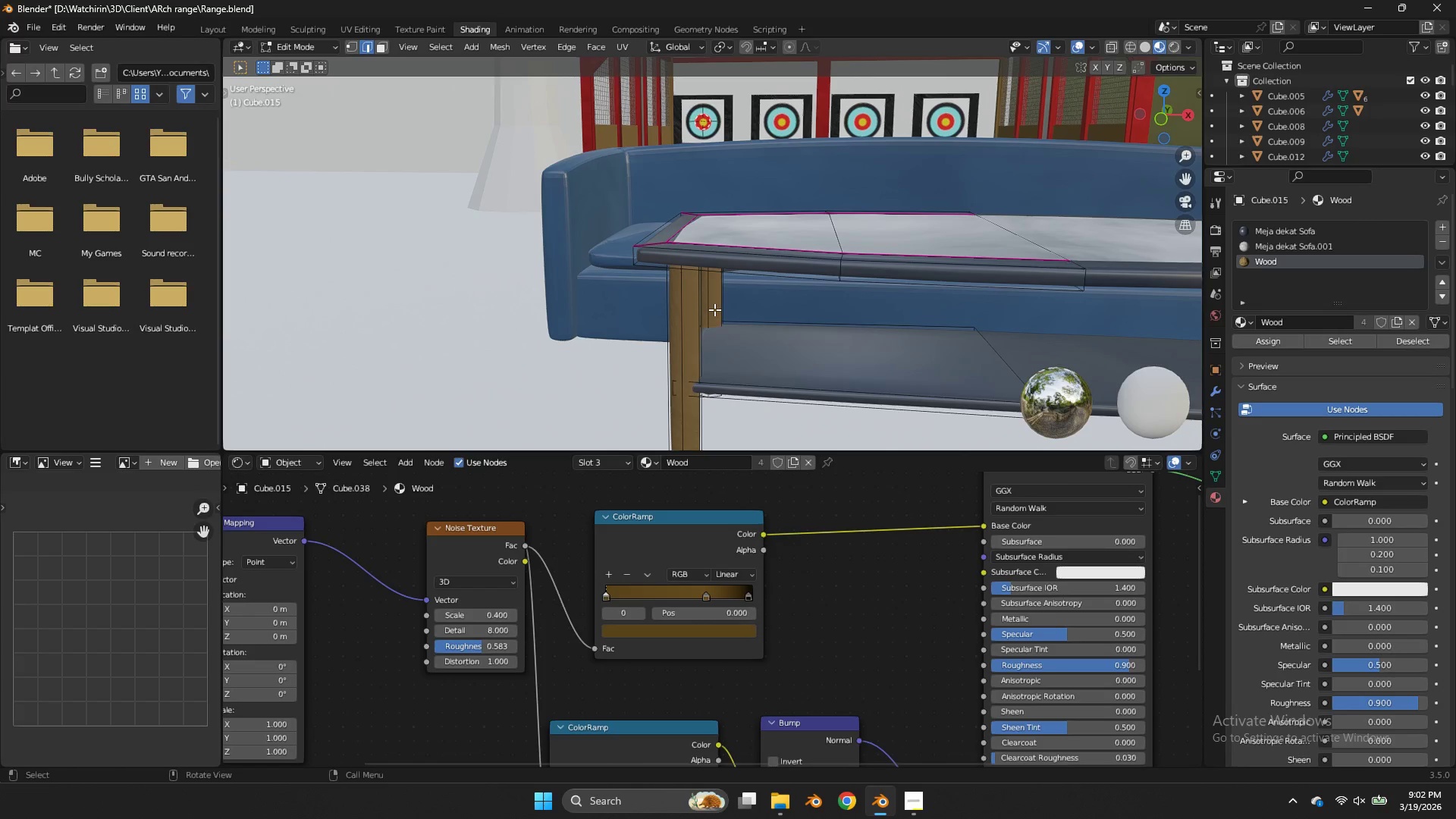 
scroll: coordinate [742, 287], scroll_direction: down, amount: 1.0
 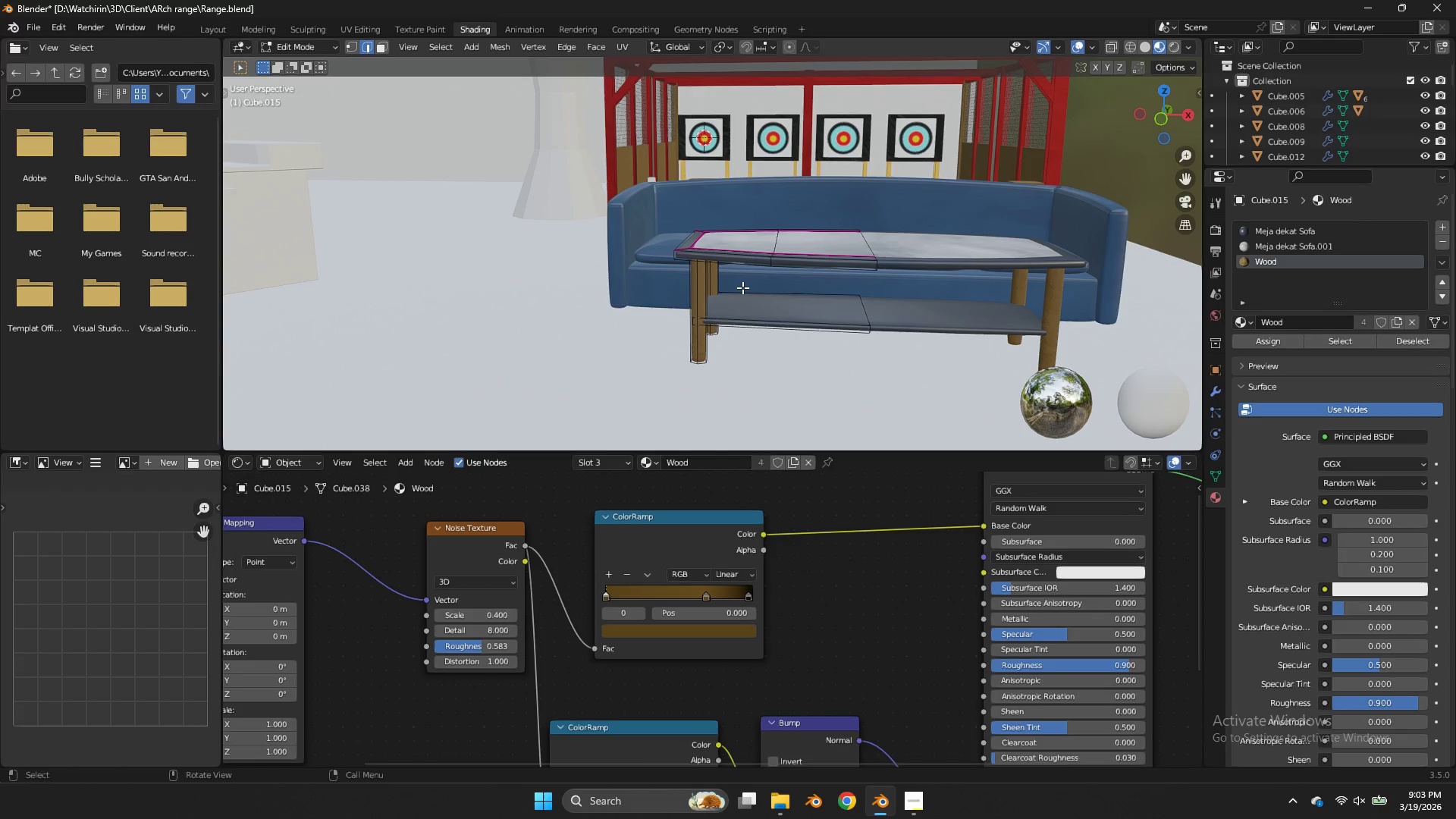 
wait(36.96)
 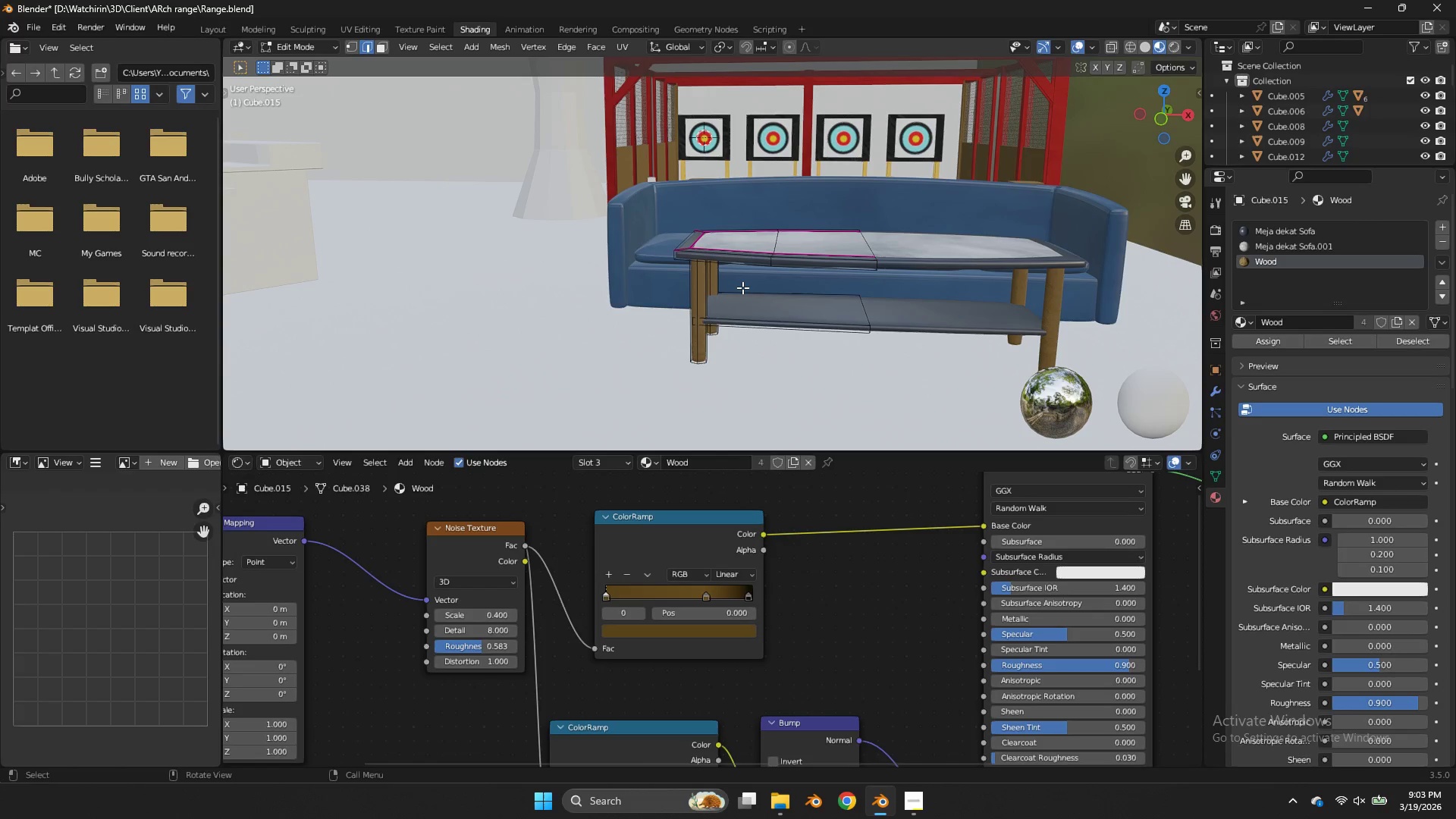 
key(Control+ControlLeft)
 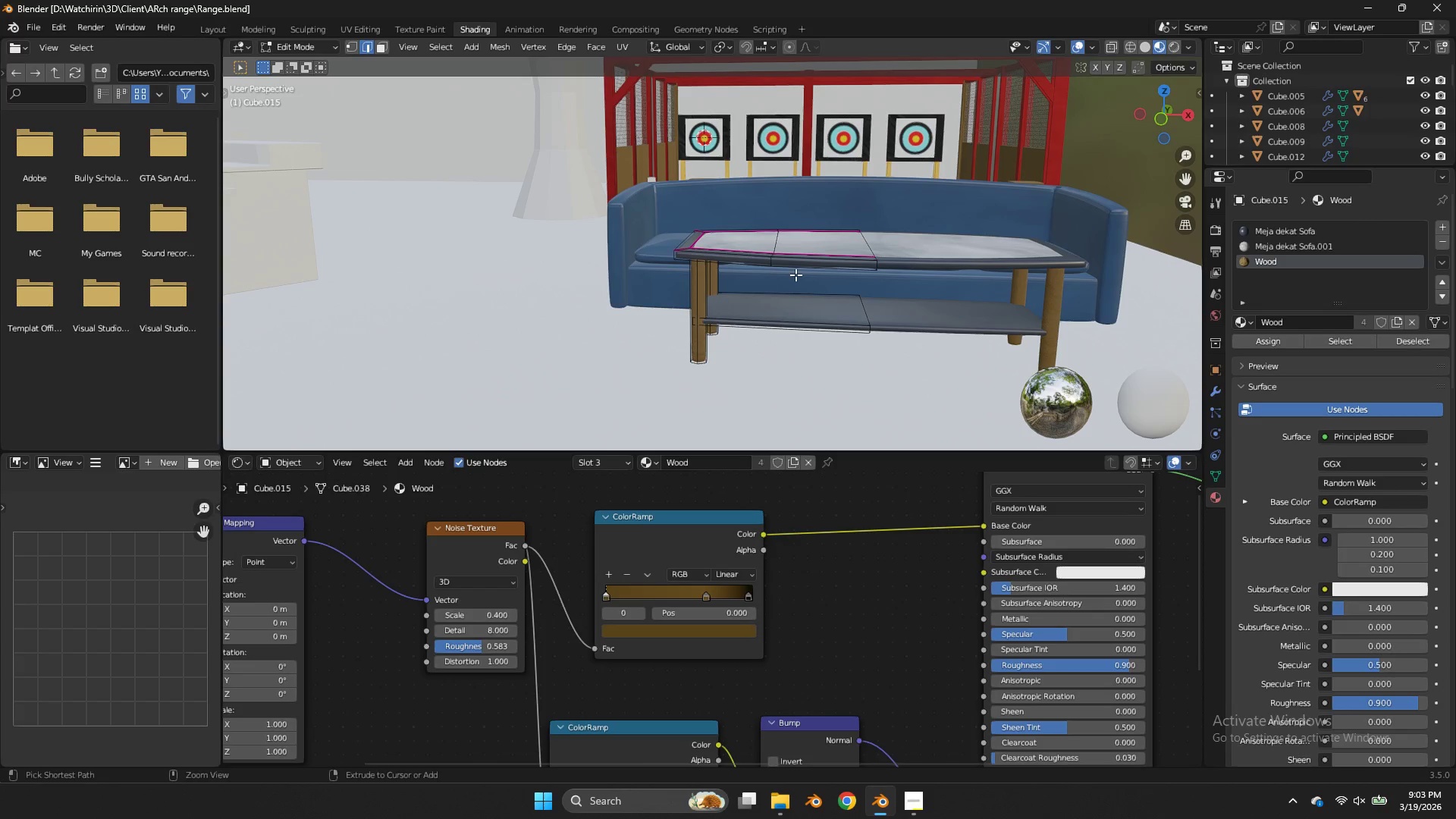 
key(Control+S)
 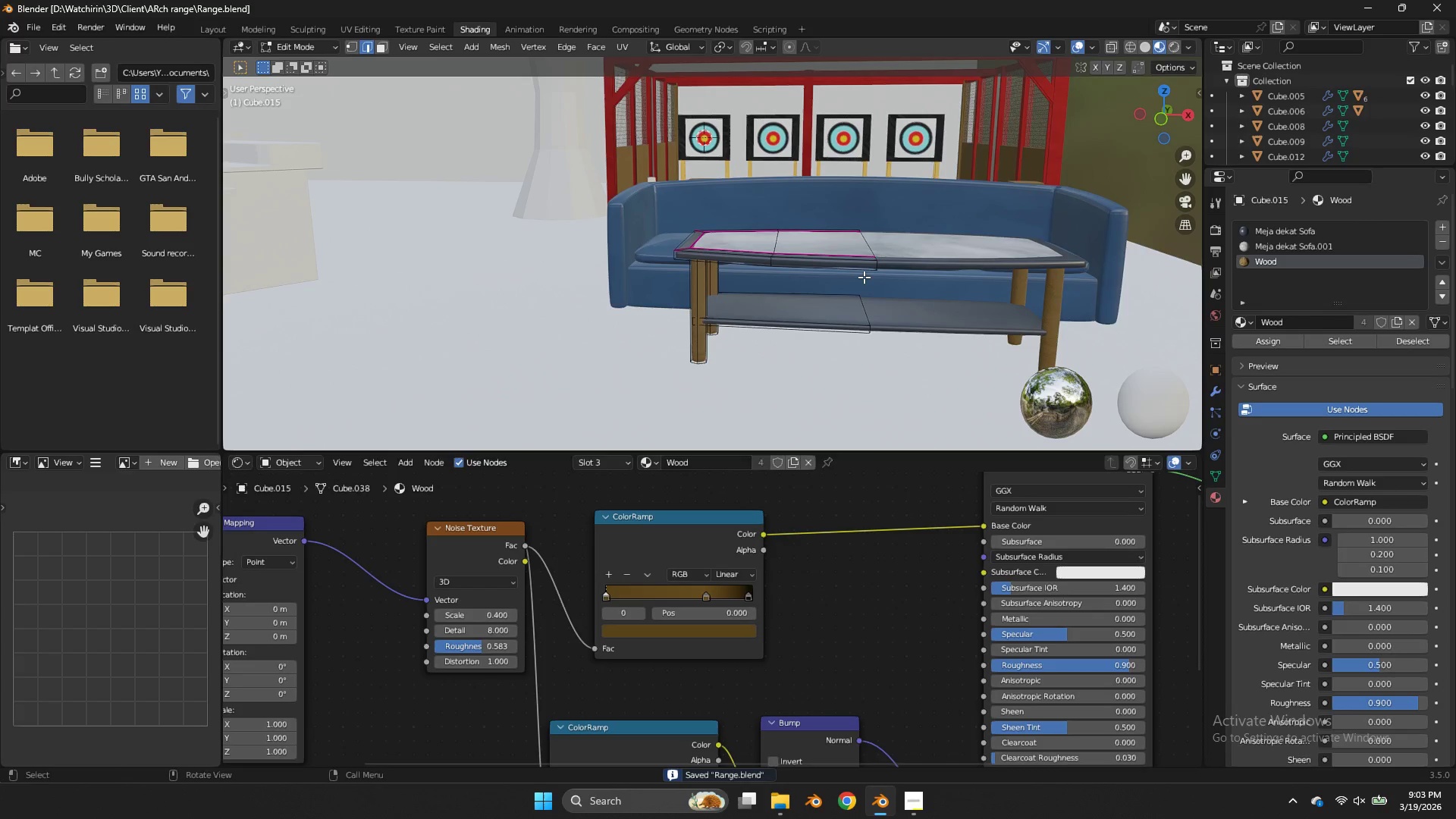 
key(Tab)
 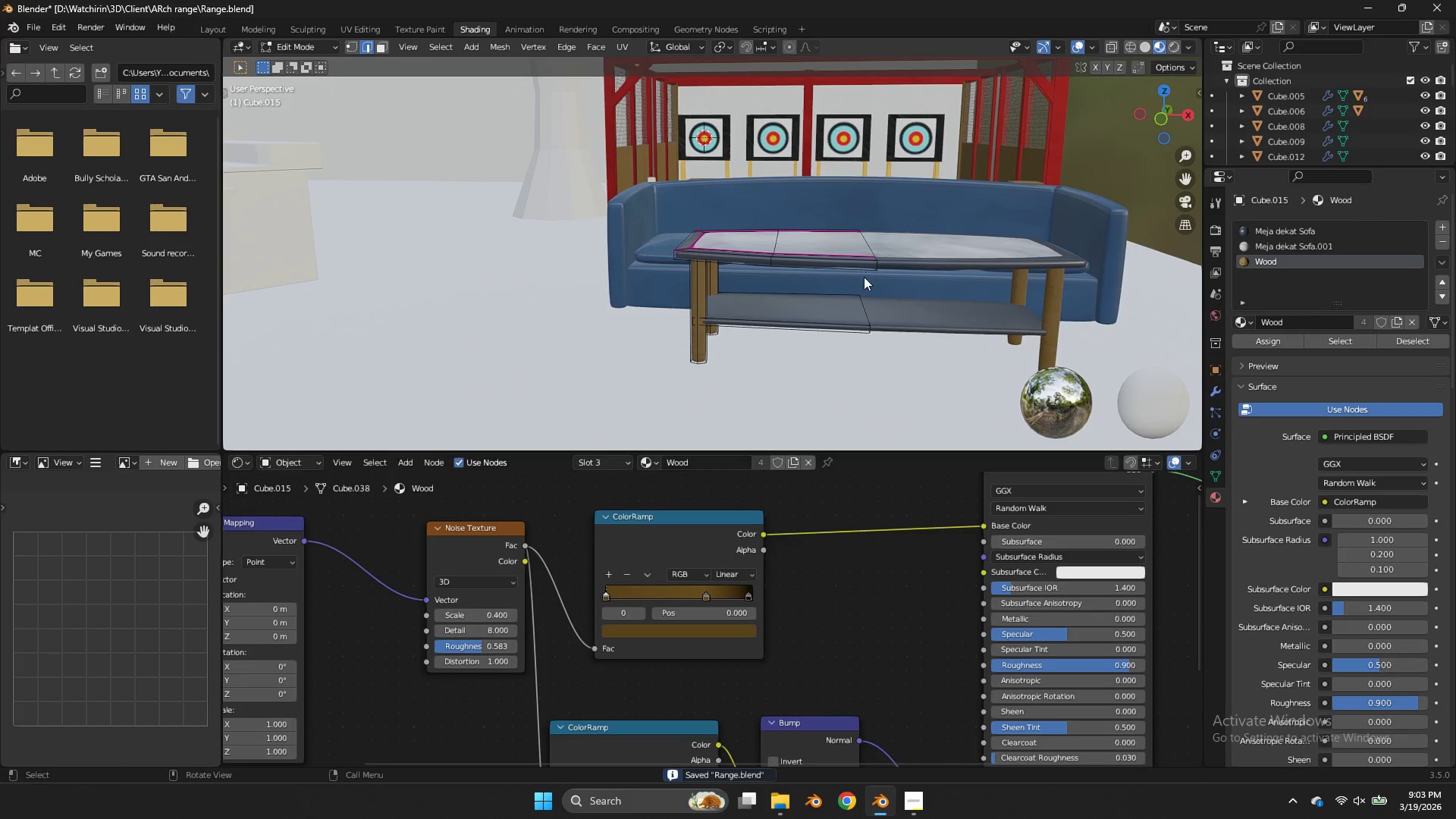 
scroll: coordinate [864, 277], scroll_direction: down, amount: 1.0
 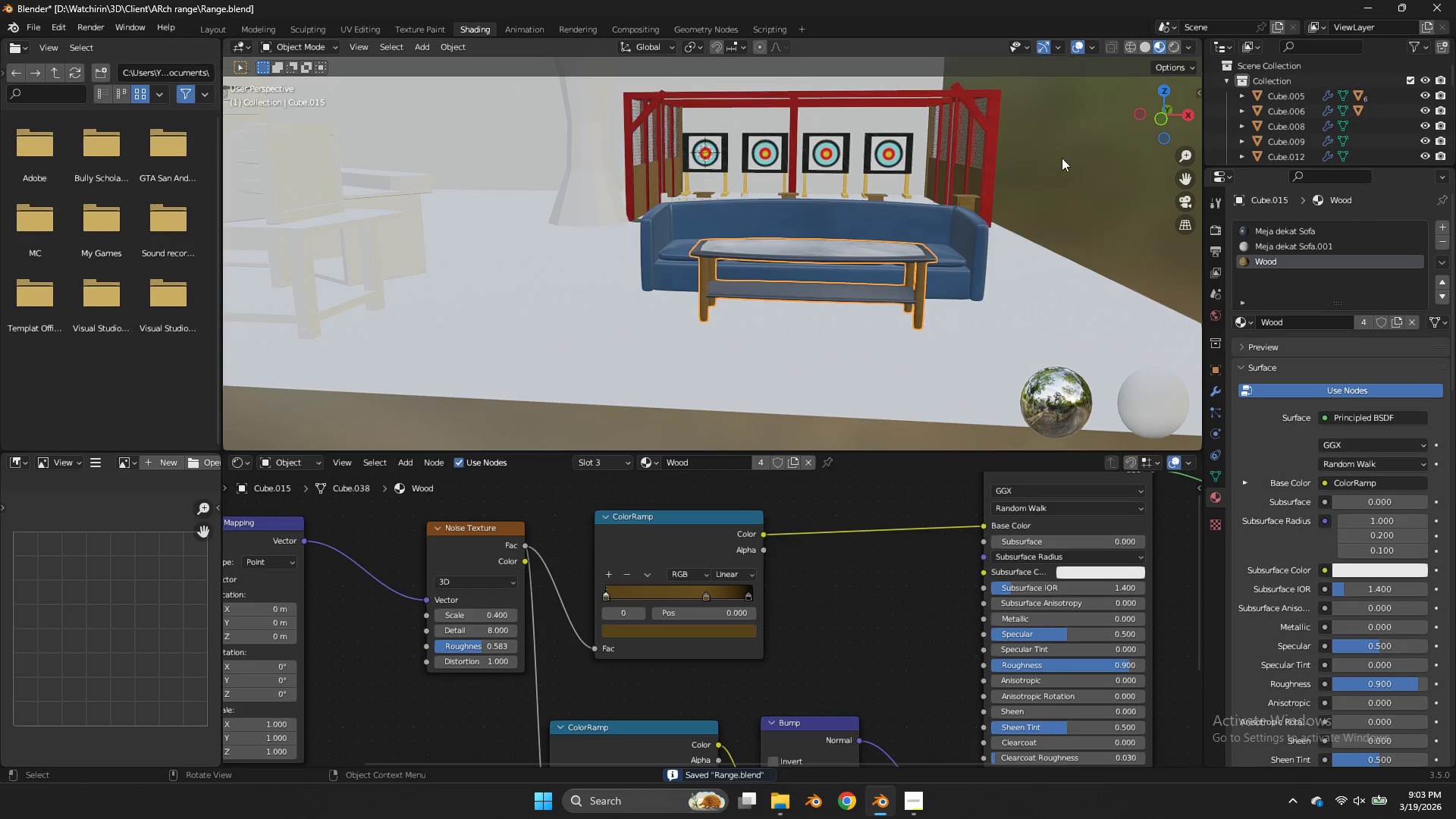 
scroll: coordinate [1062, 157], scroll_direction: up, amount: 2.0
 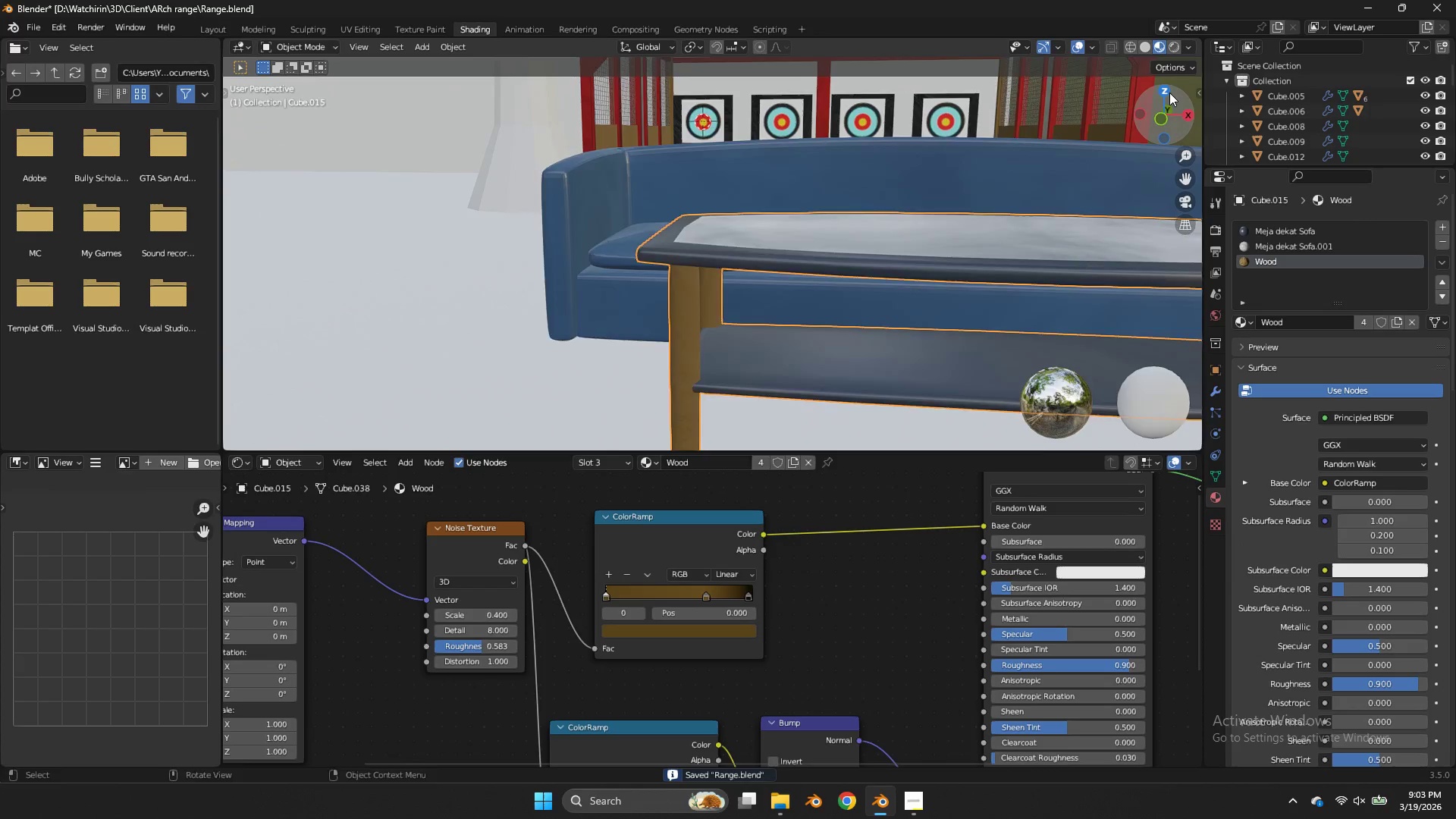 
left_click_drag(start_coordinate=[1172, 95], to_coordinate=[224, 104])
 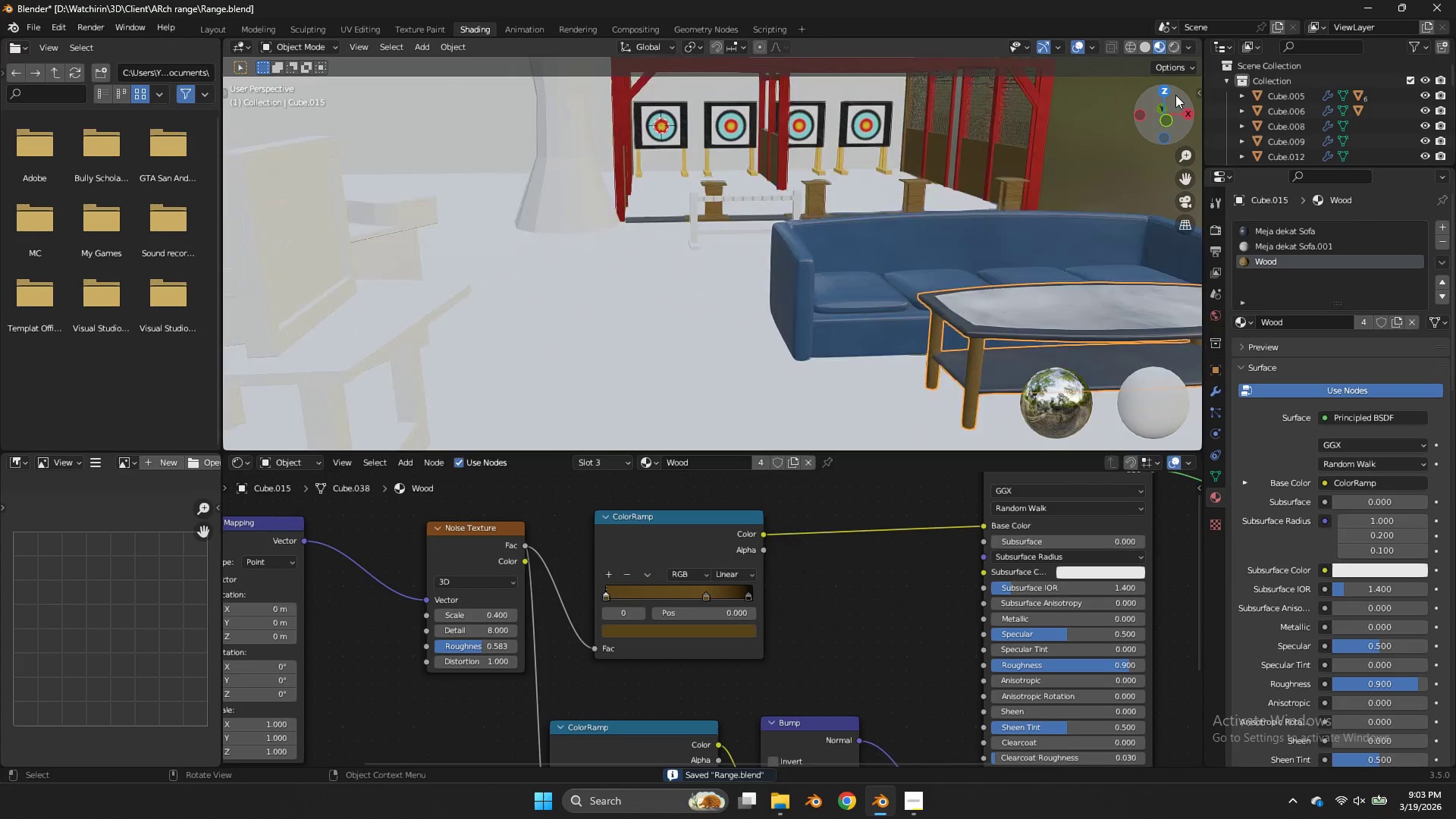 
left_click_drag(start_coordinate=[1173, 101], to_coordinate=[1185, 99])
 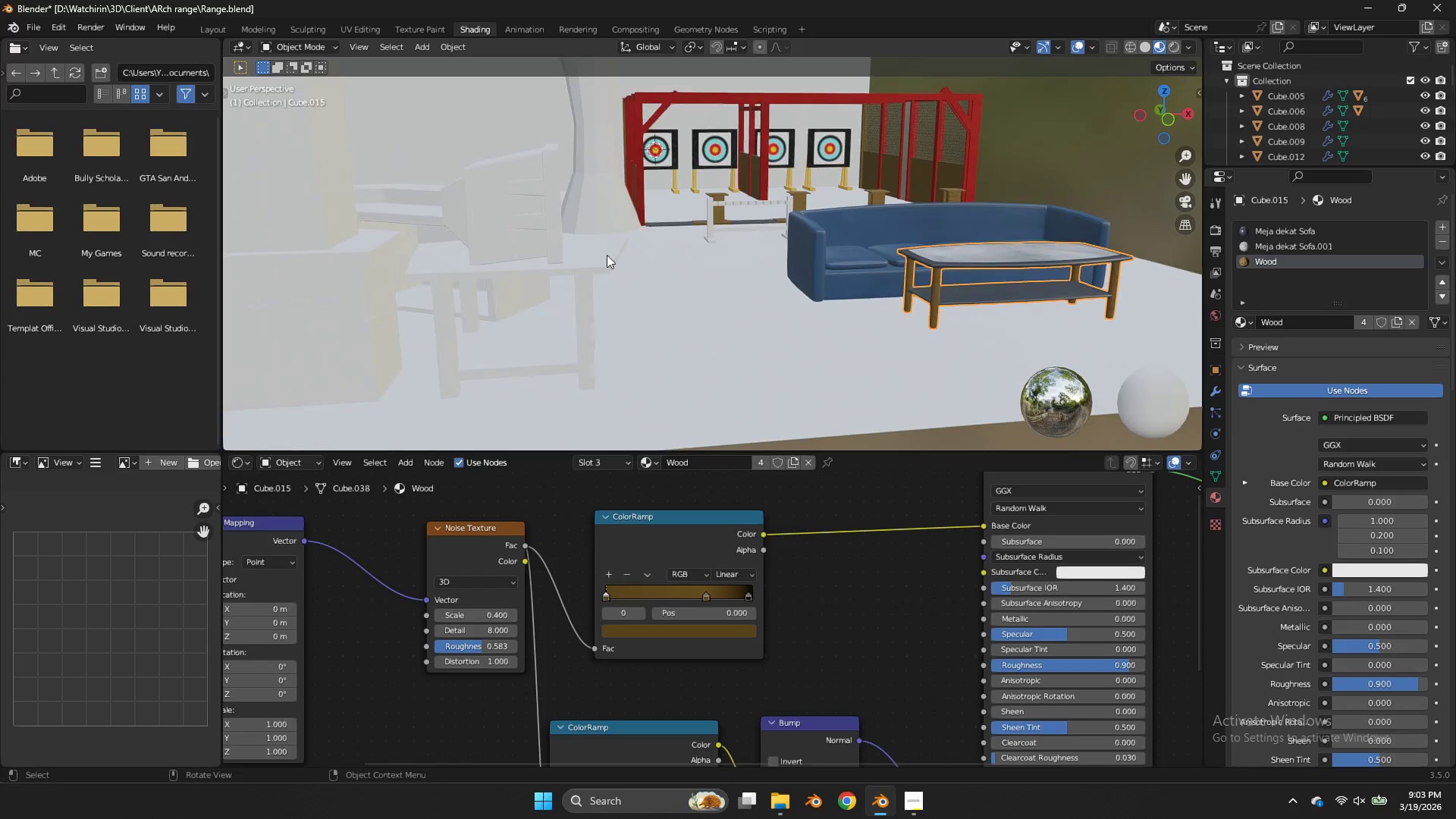 
scroll: coordinate [1175, 95], scroll_direction: down, amount: 2.0
 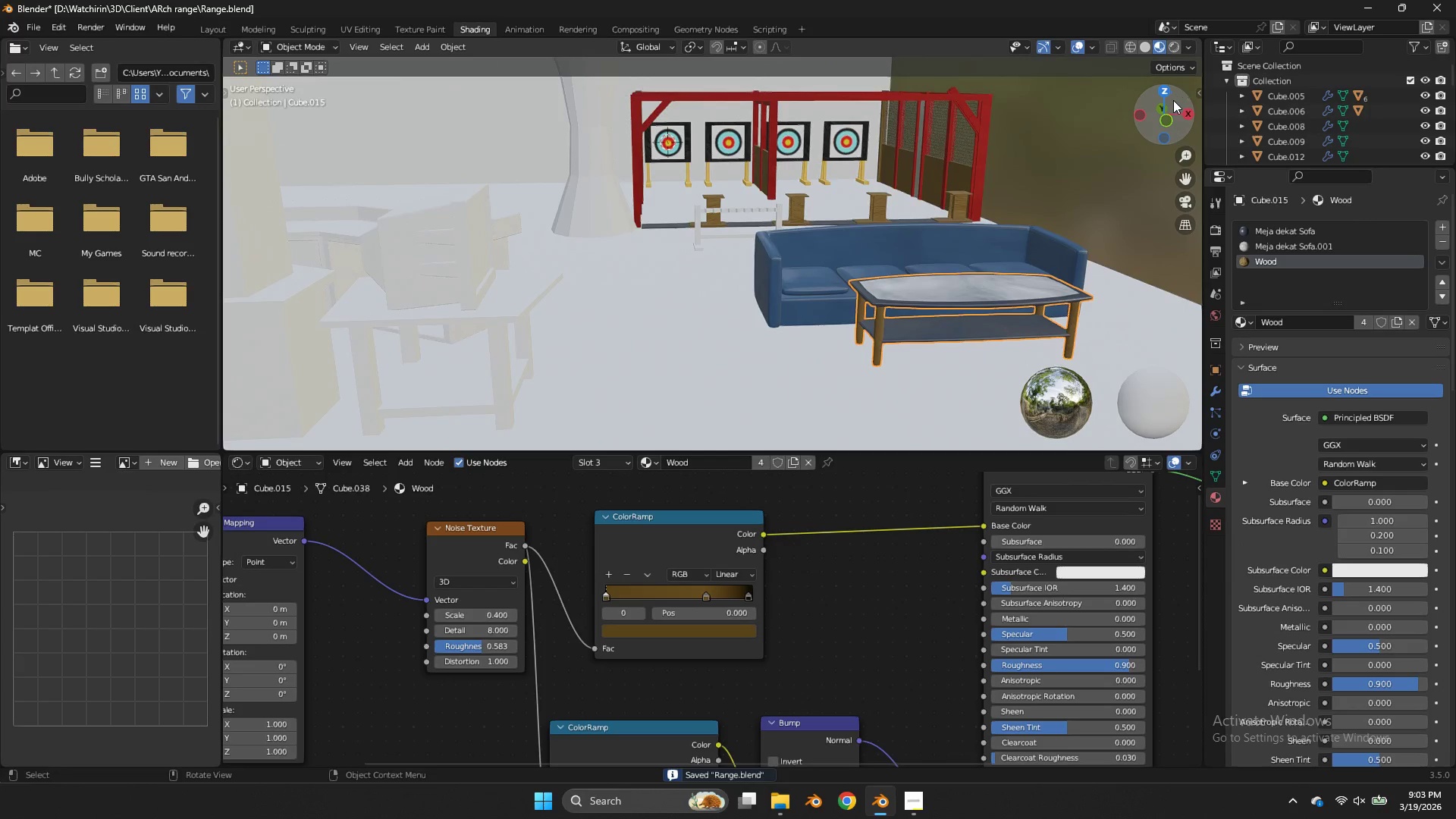 
key(Control+ControlLeft)
 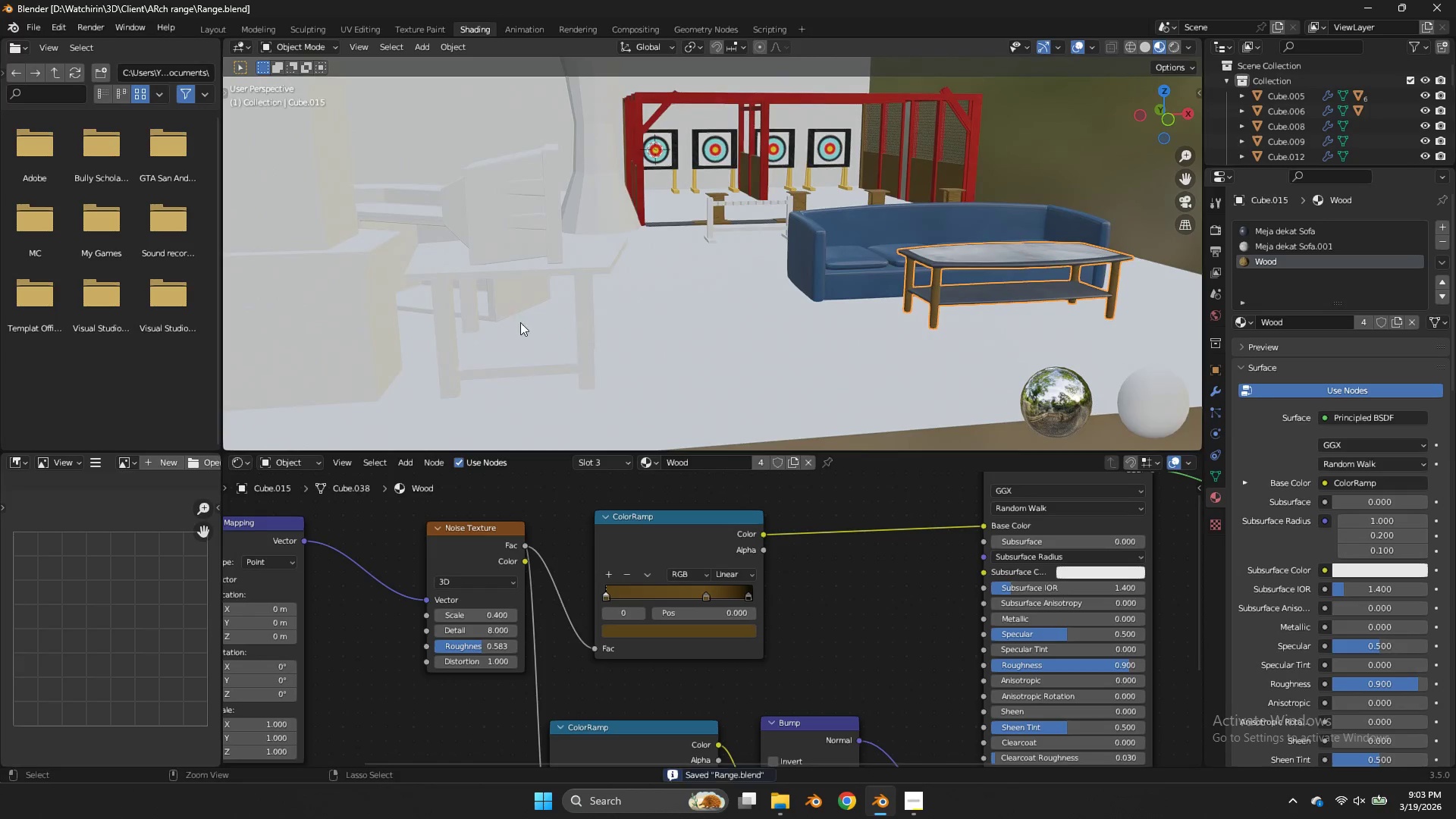 
key(Control+S)
 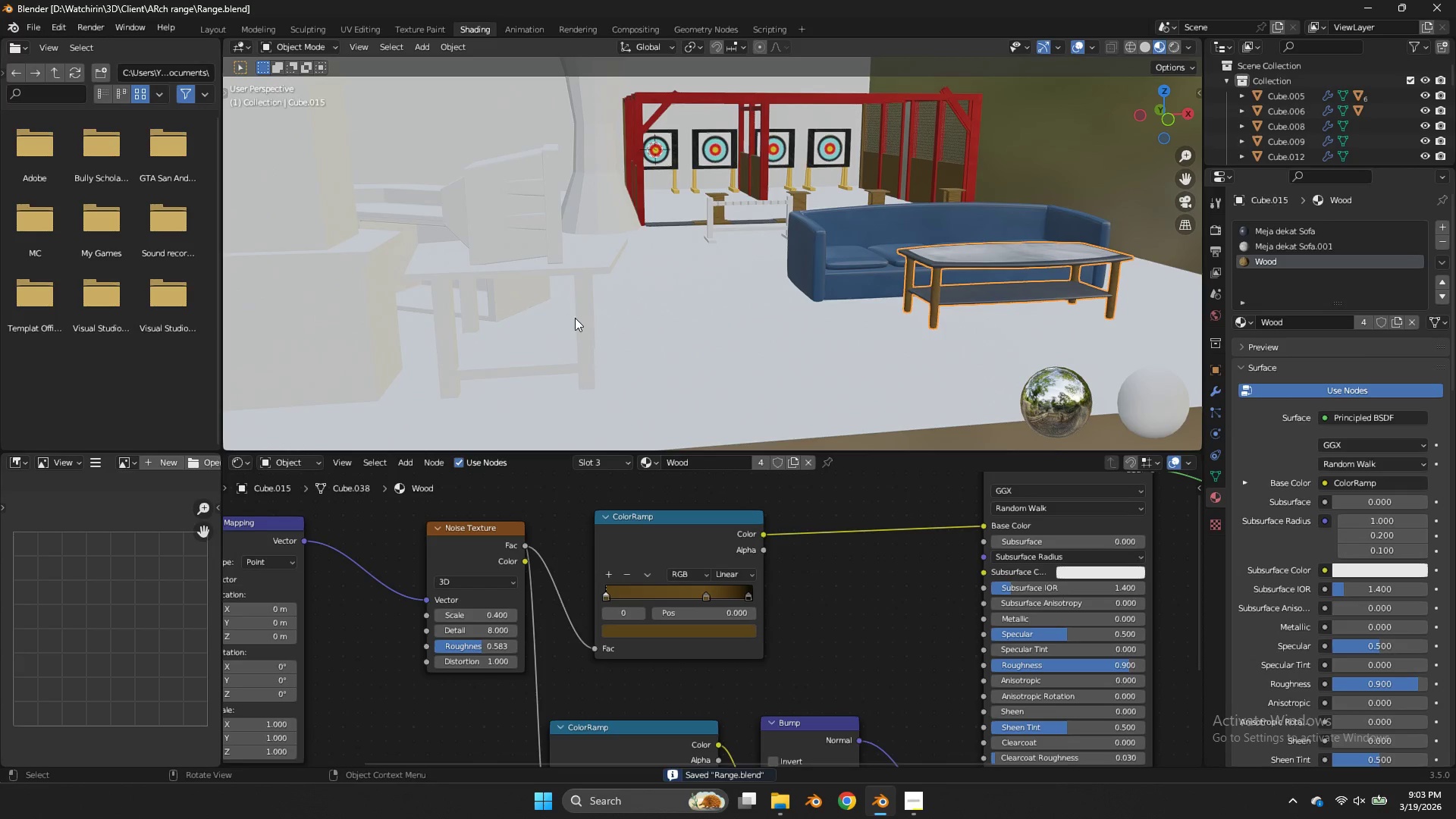 
left_click([577, 318])
 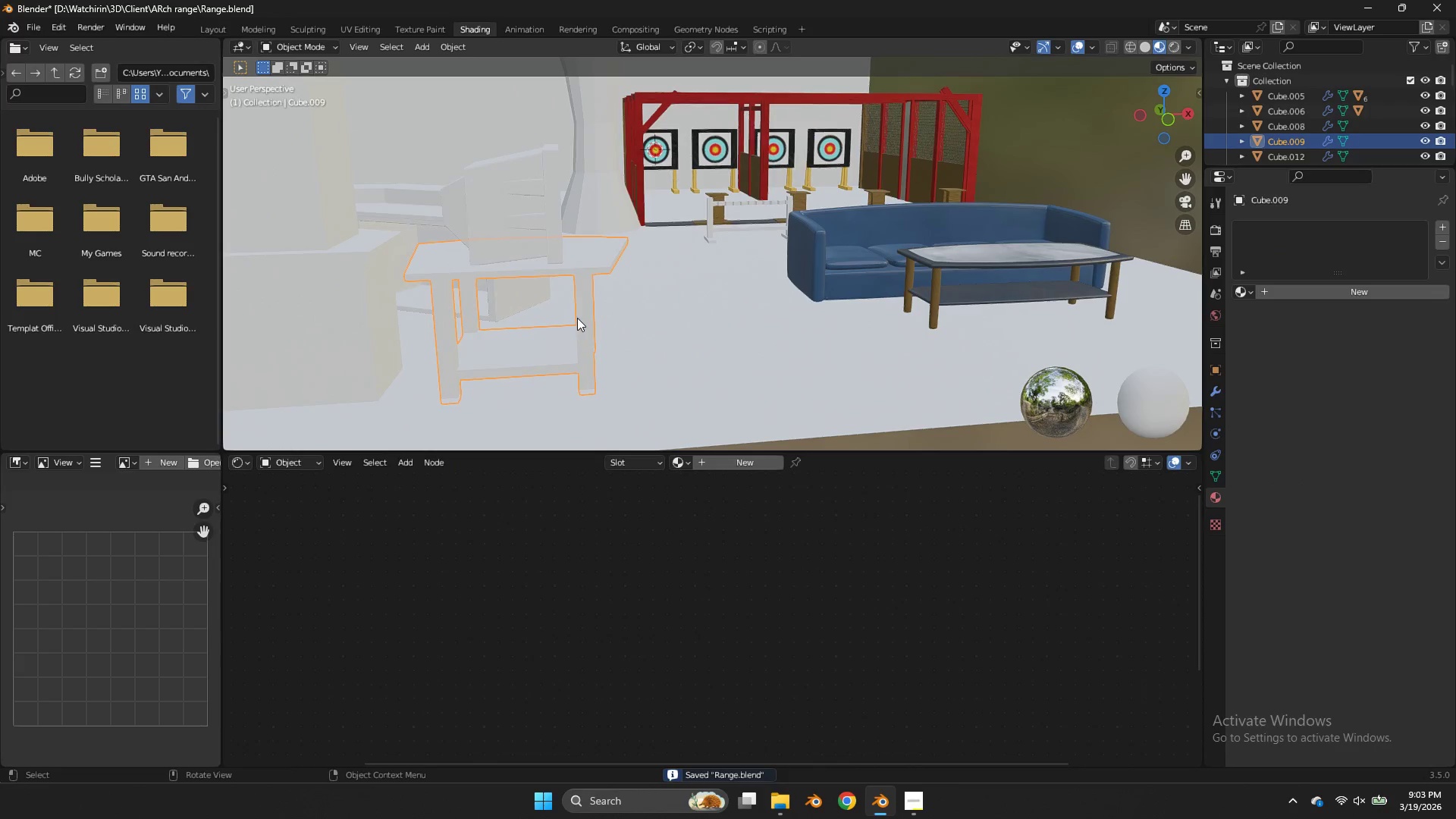 
key(Tab)
 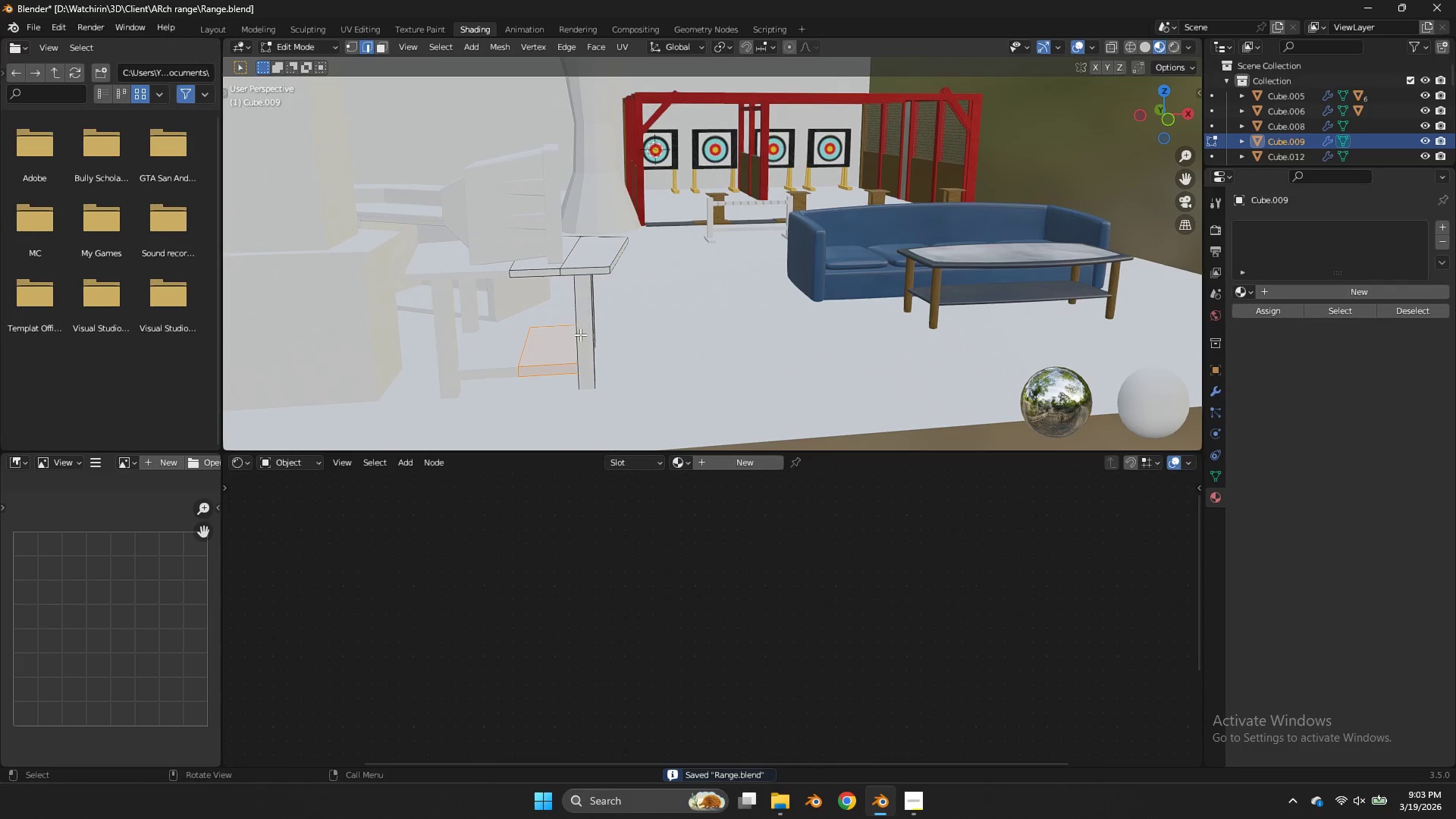 
left_click([580, 334])
 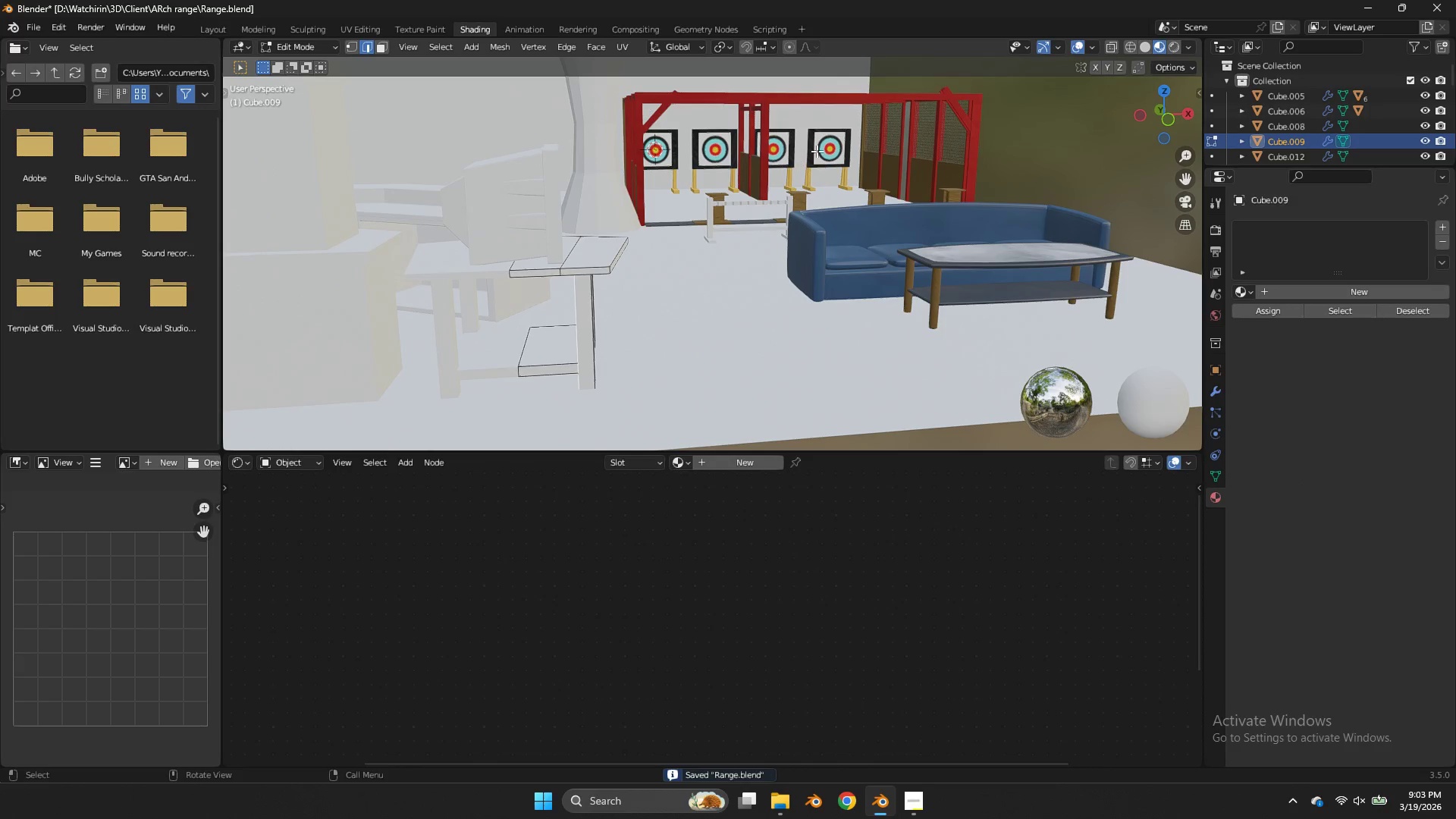 
key(Tab)
 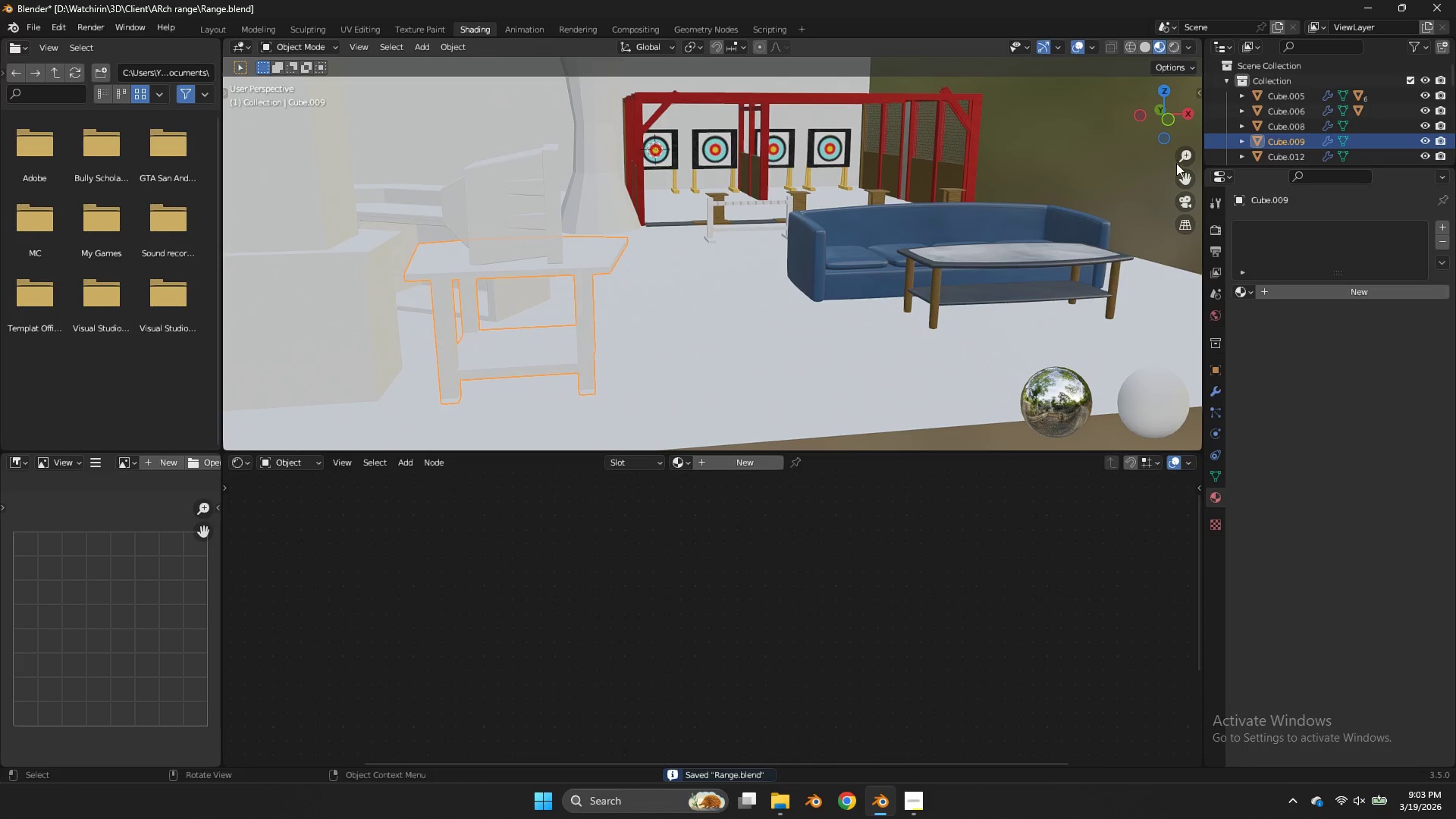 
left_click_drag(start_coordinate=[1181, 171], to_coordinate=[270, 161])
 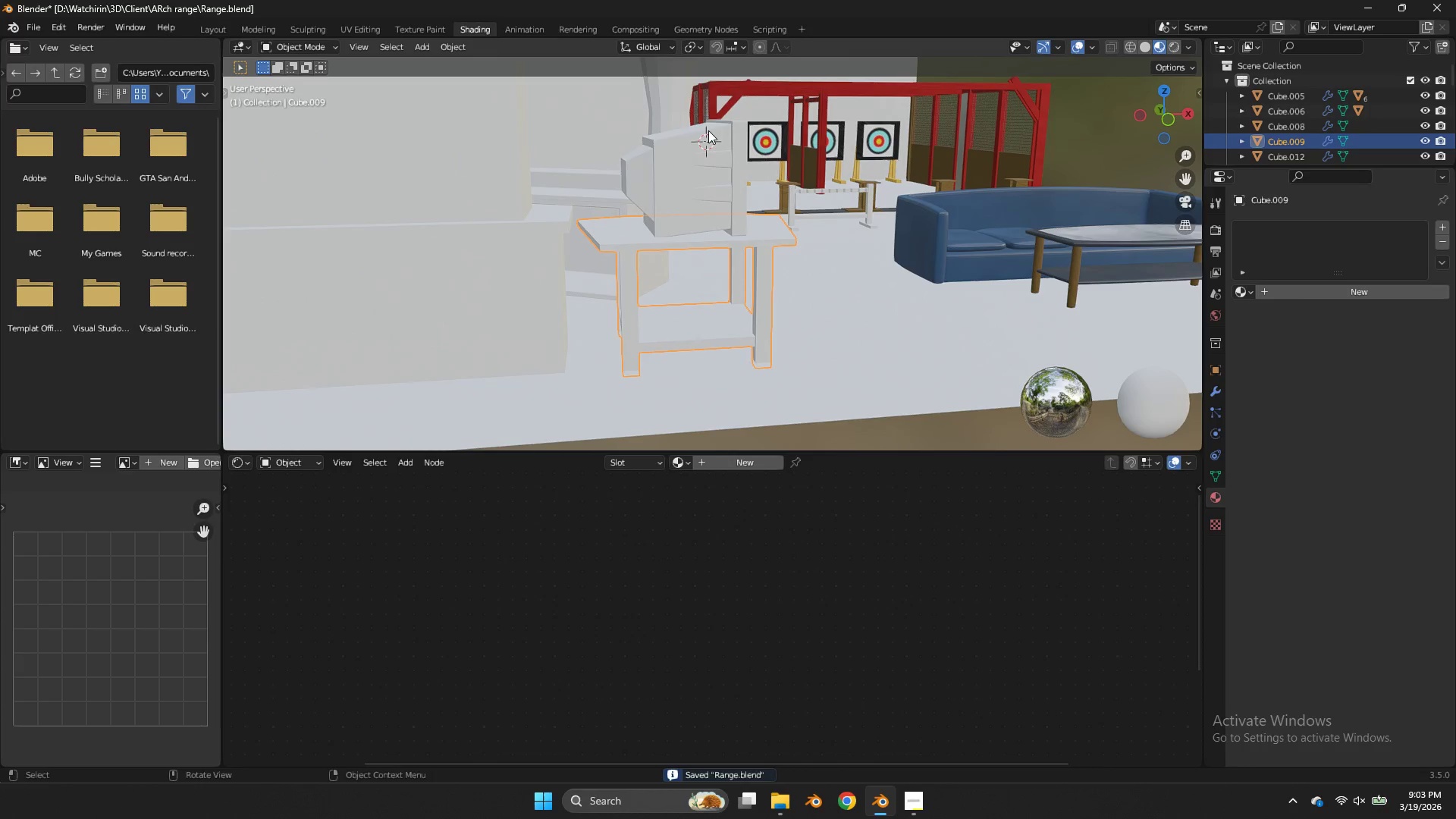 
left_click([708, 130])
 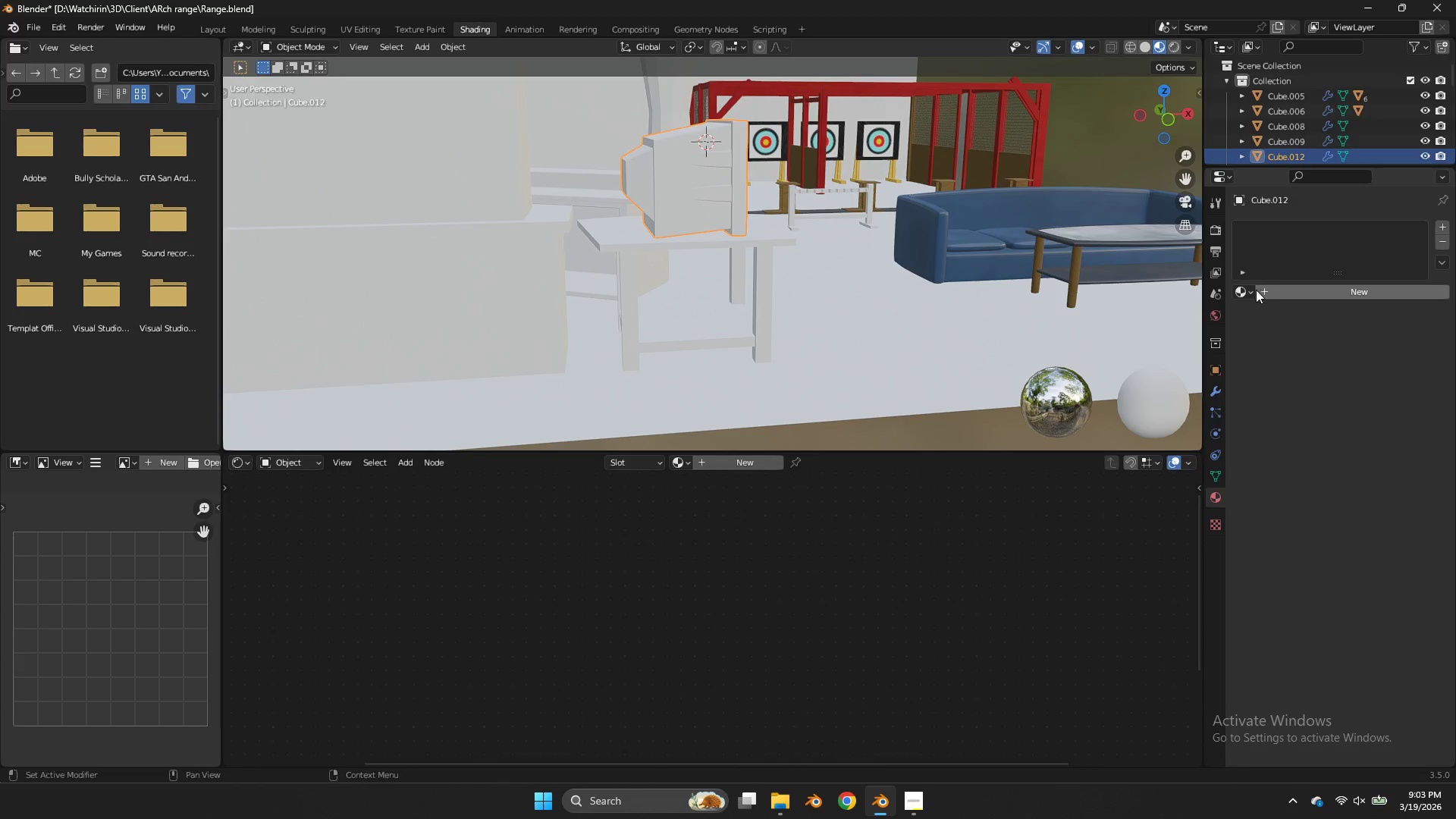 
left_click([1252, 290])
 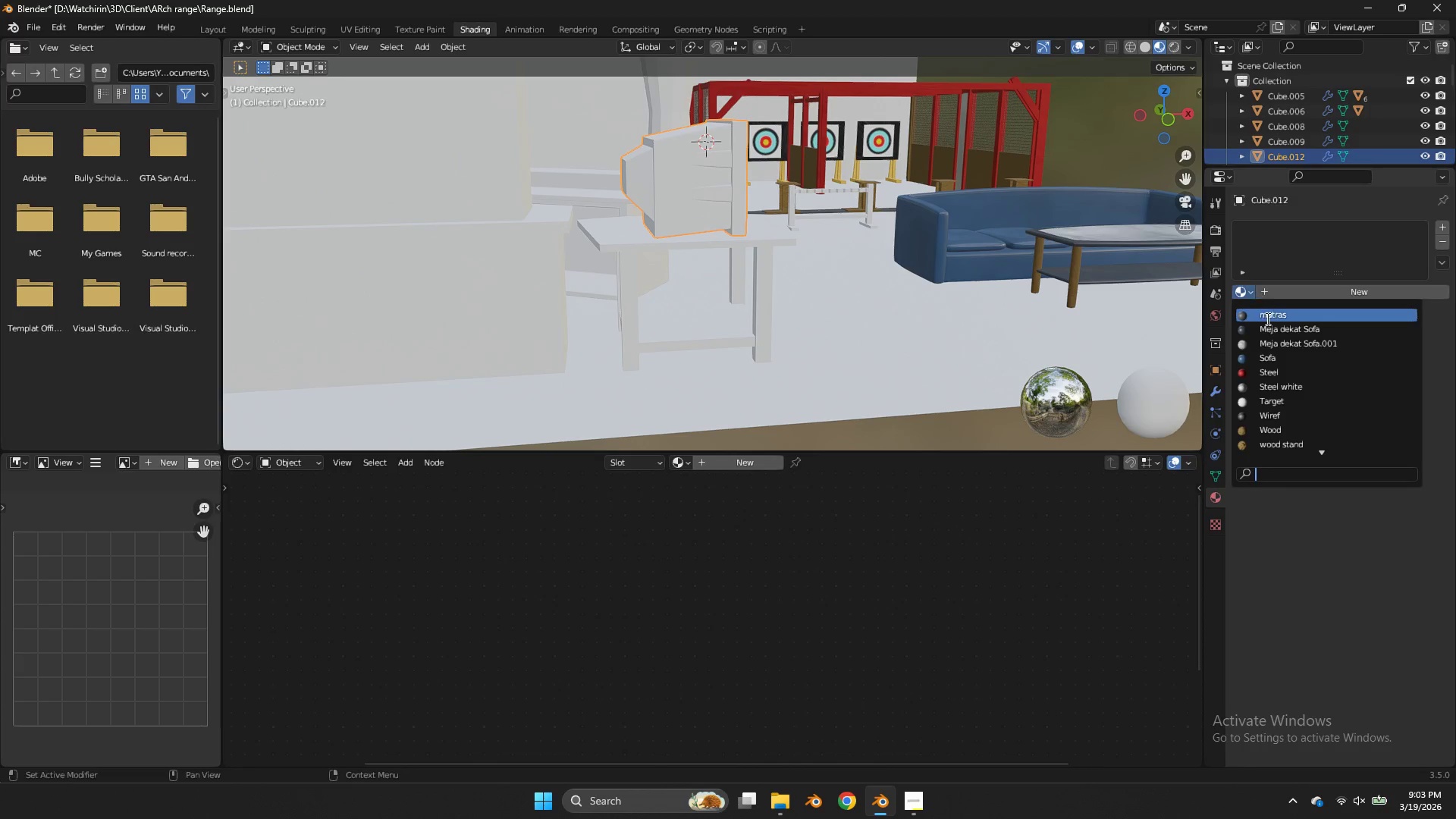 
mouse_move([1284, 310])
 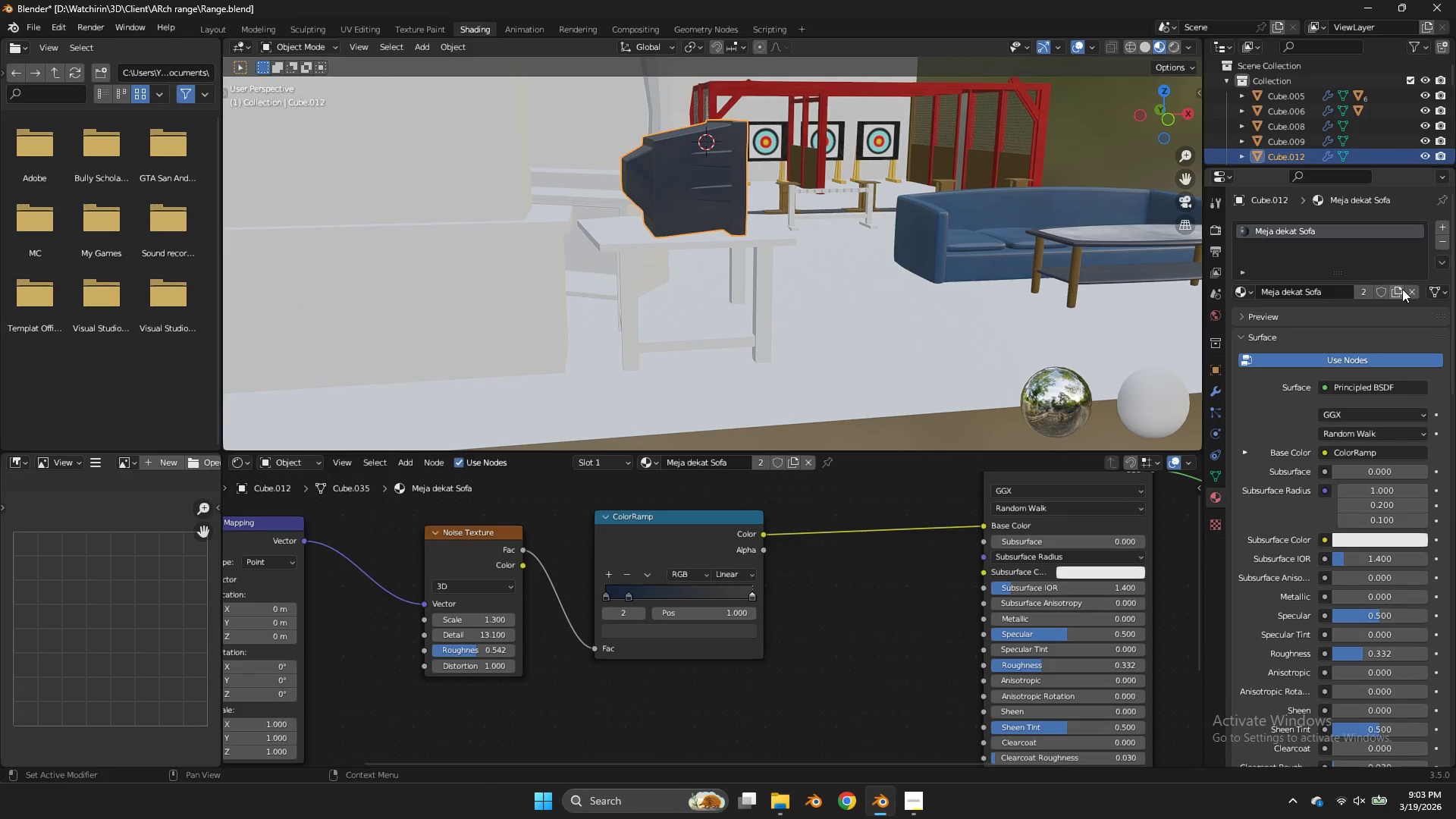 
left_click([1402, 289])
 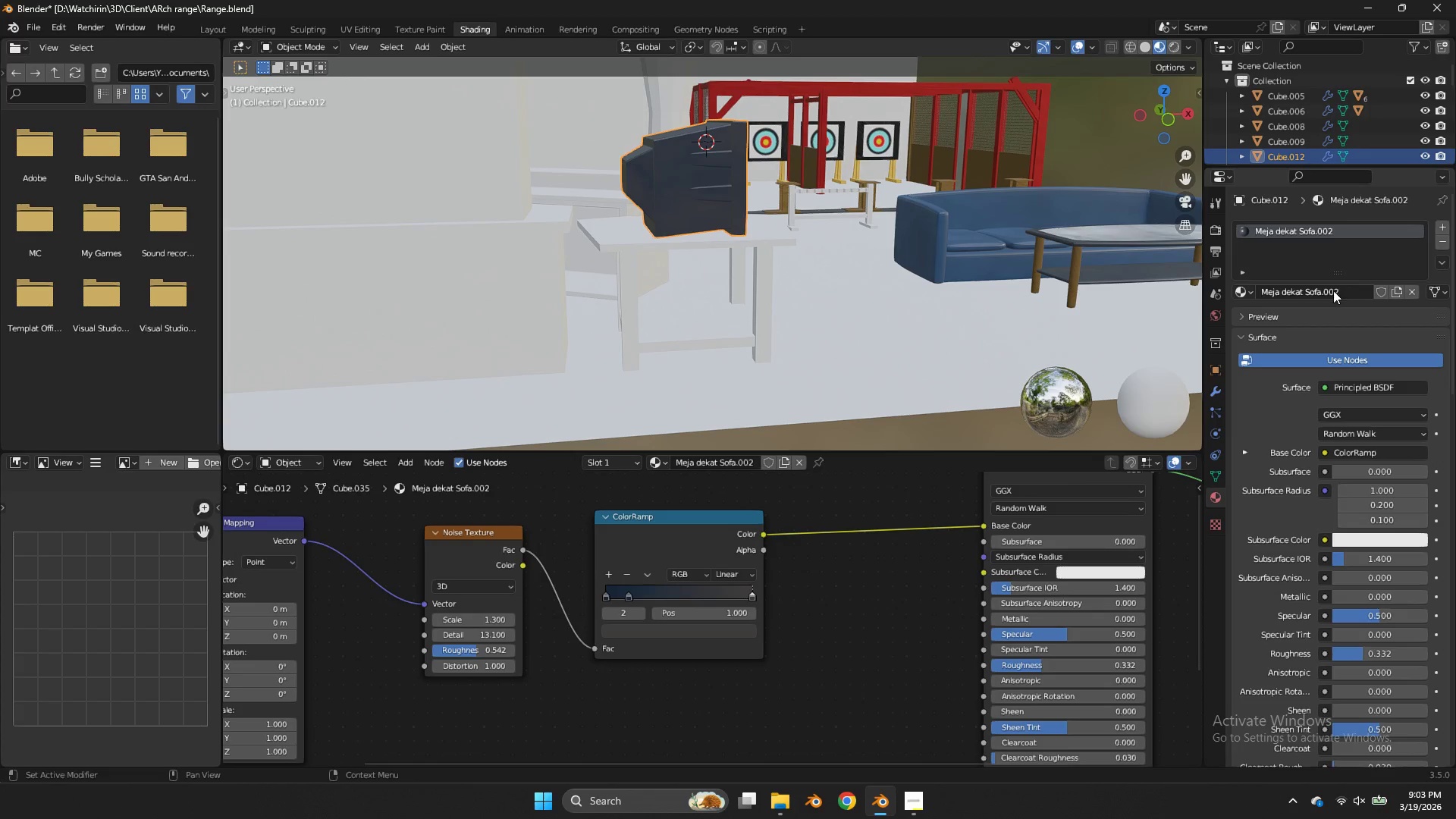 
left_click([1333, 290])
 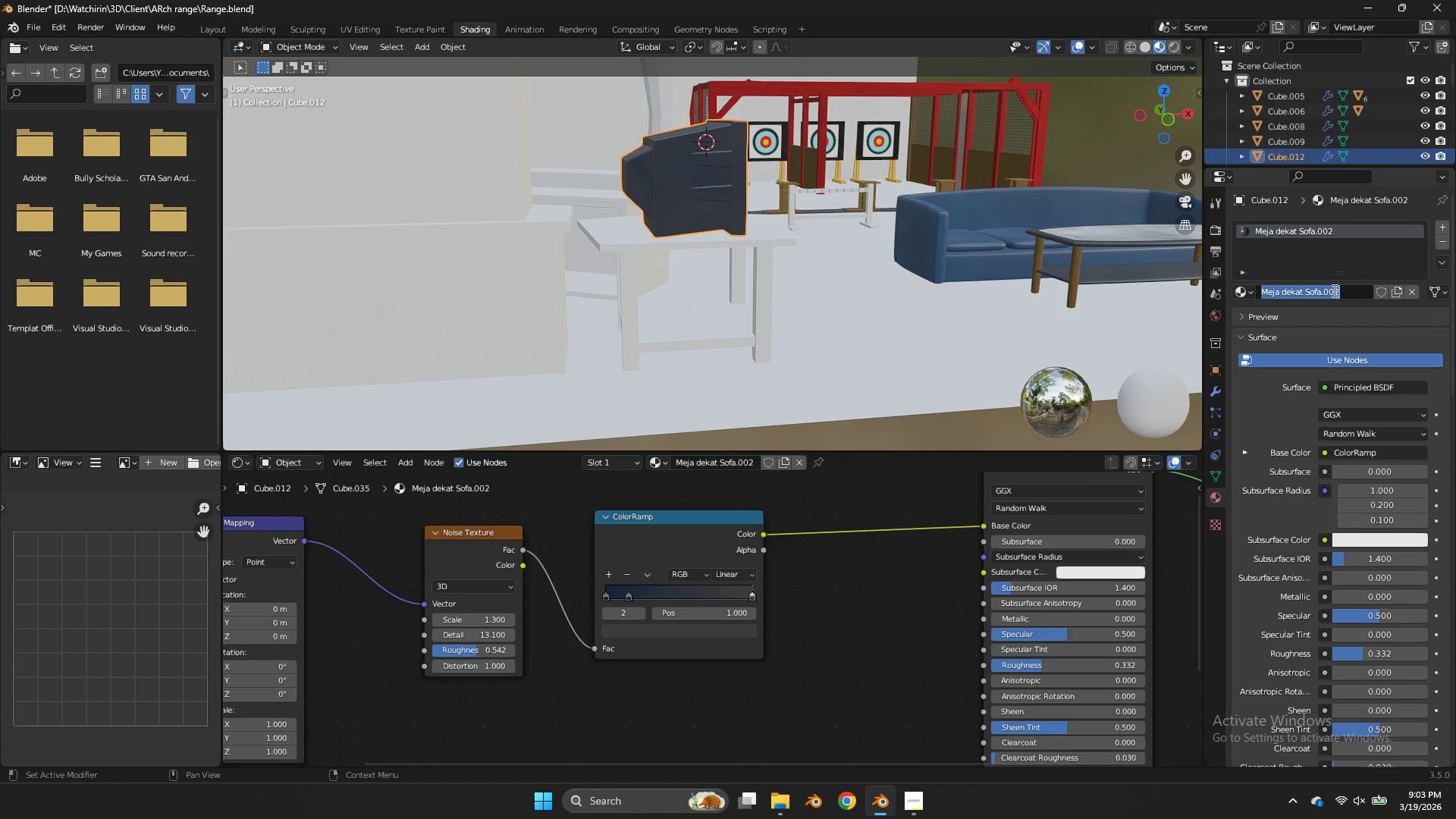 
type(Tv)
 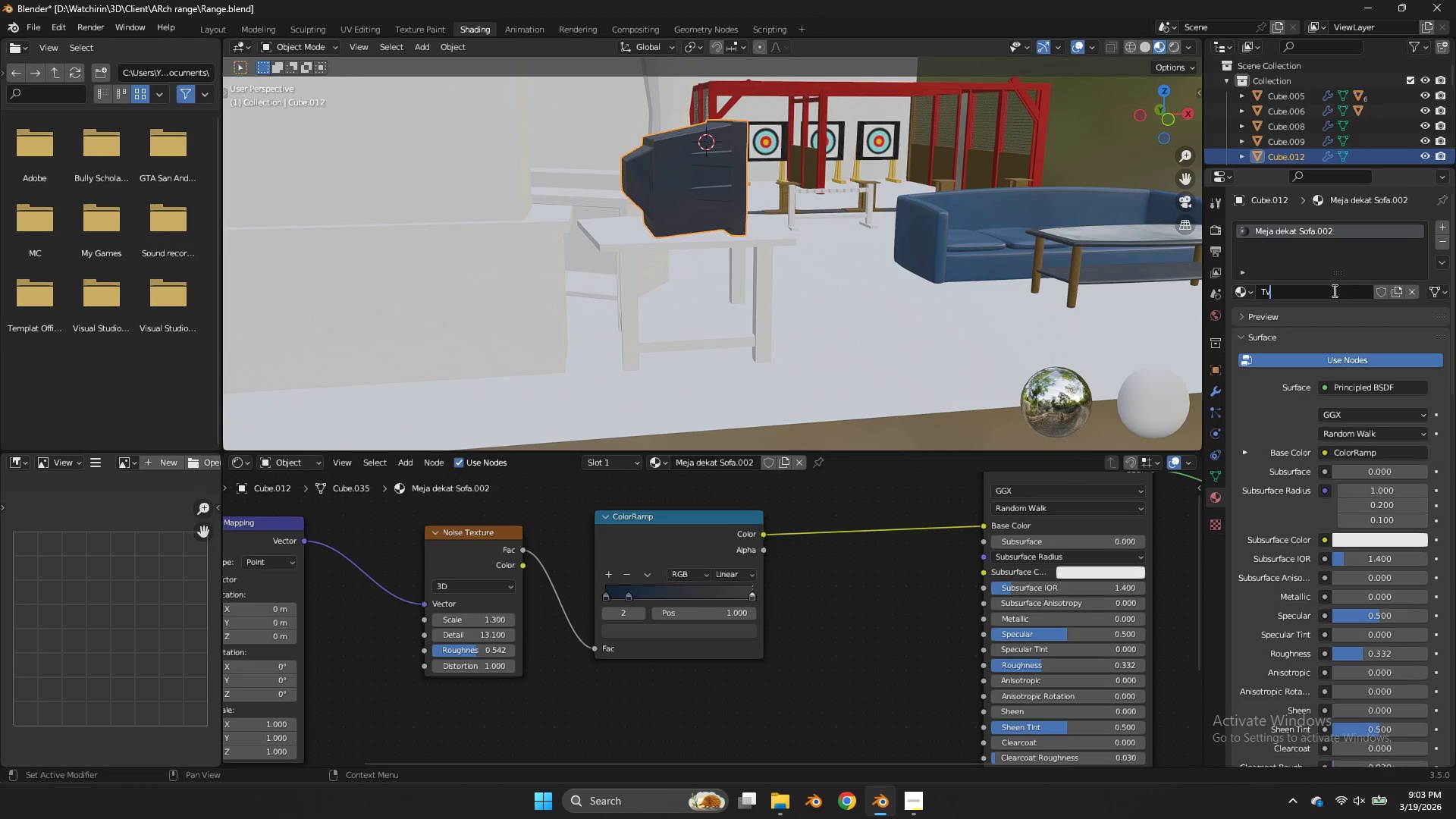 
key(Enter)
 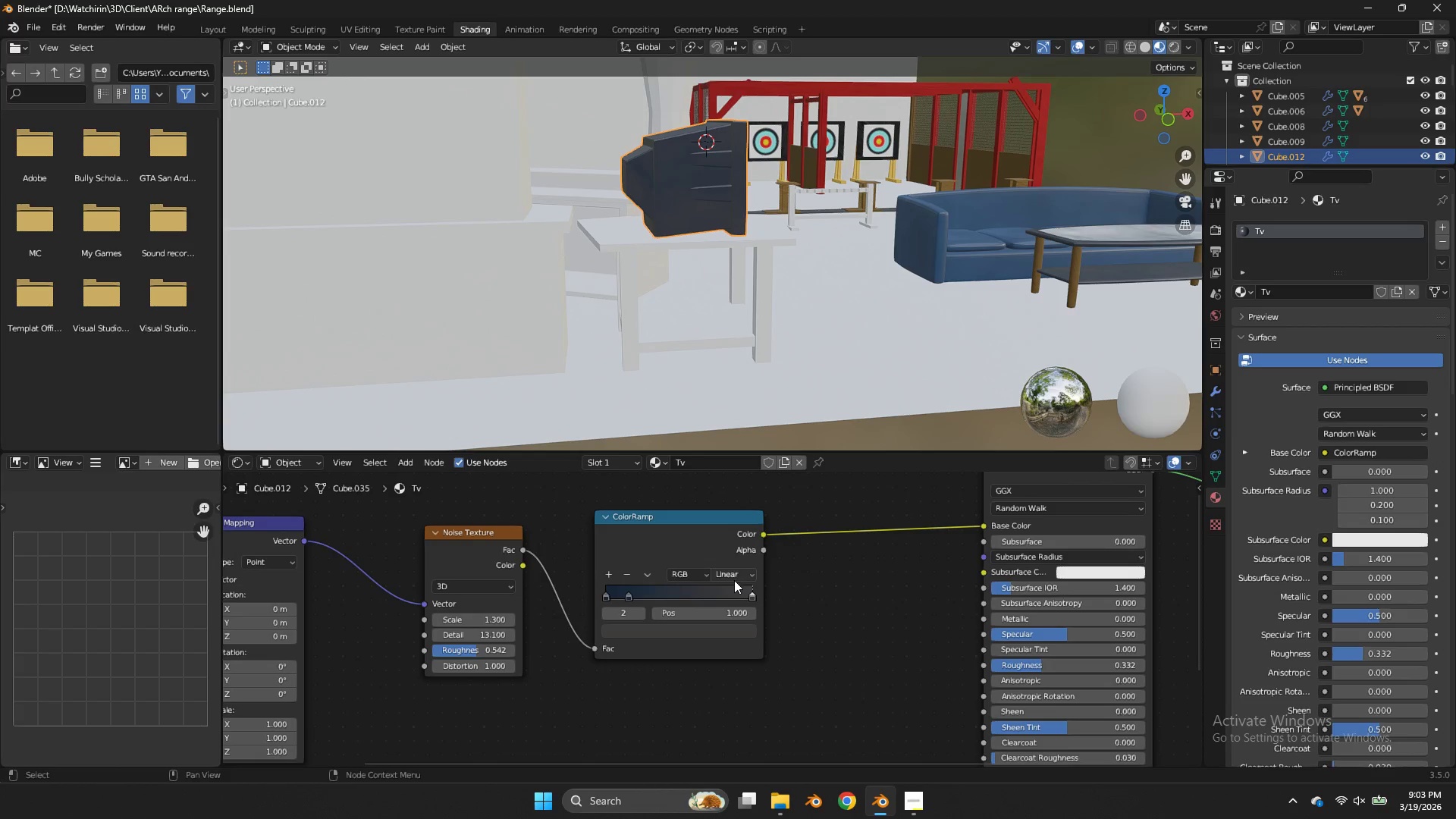 
left_click([632, 596])
 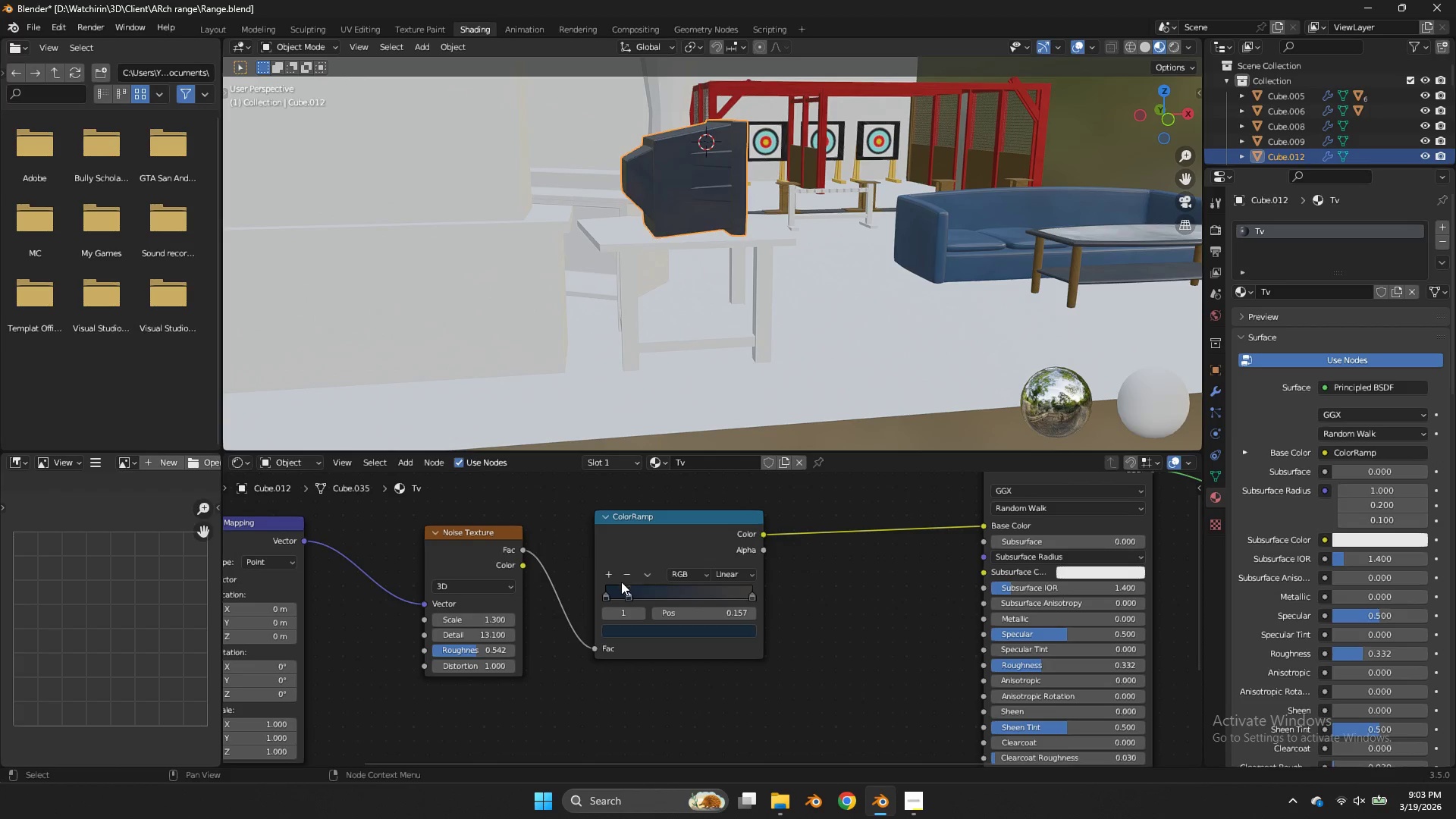 
double_click([607, 589])
 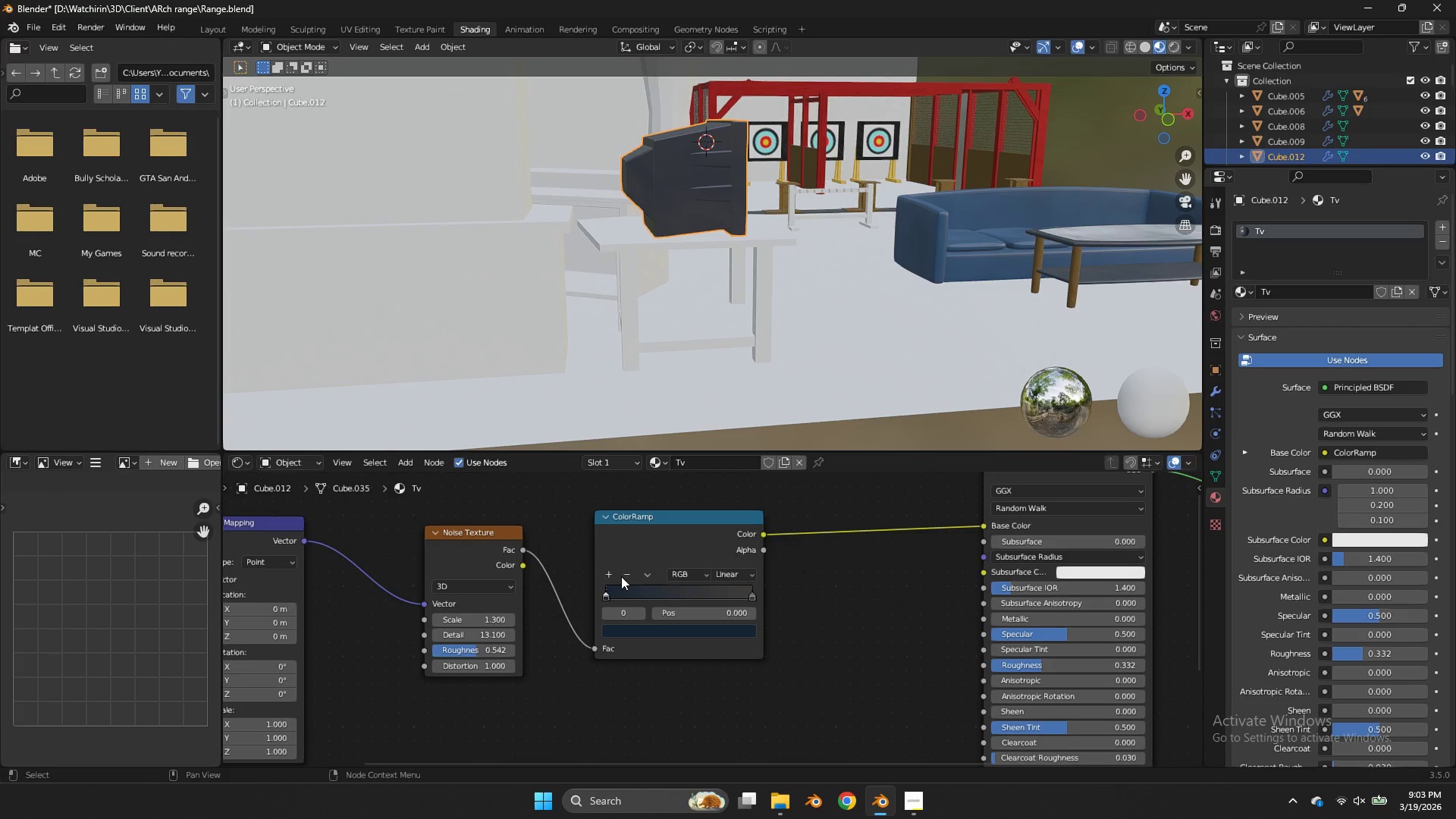 
triple_click([621, 576])
 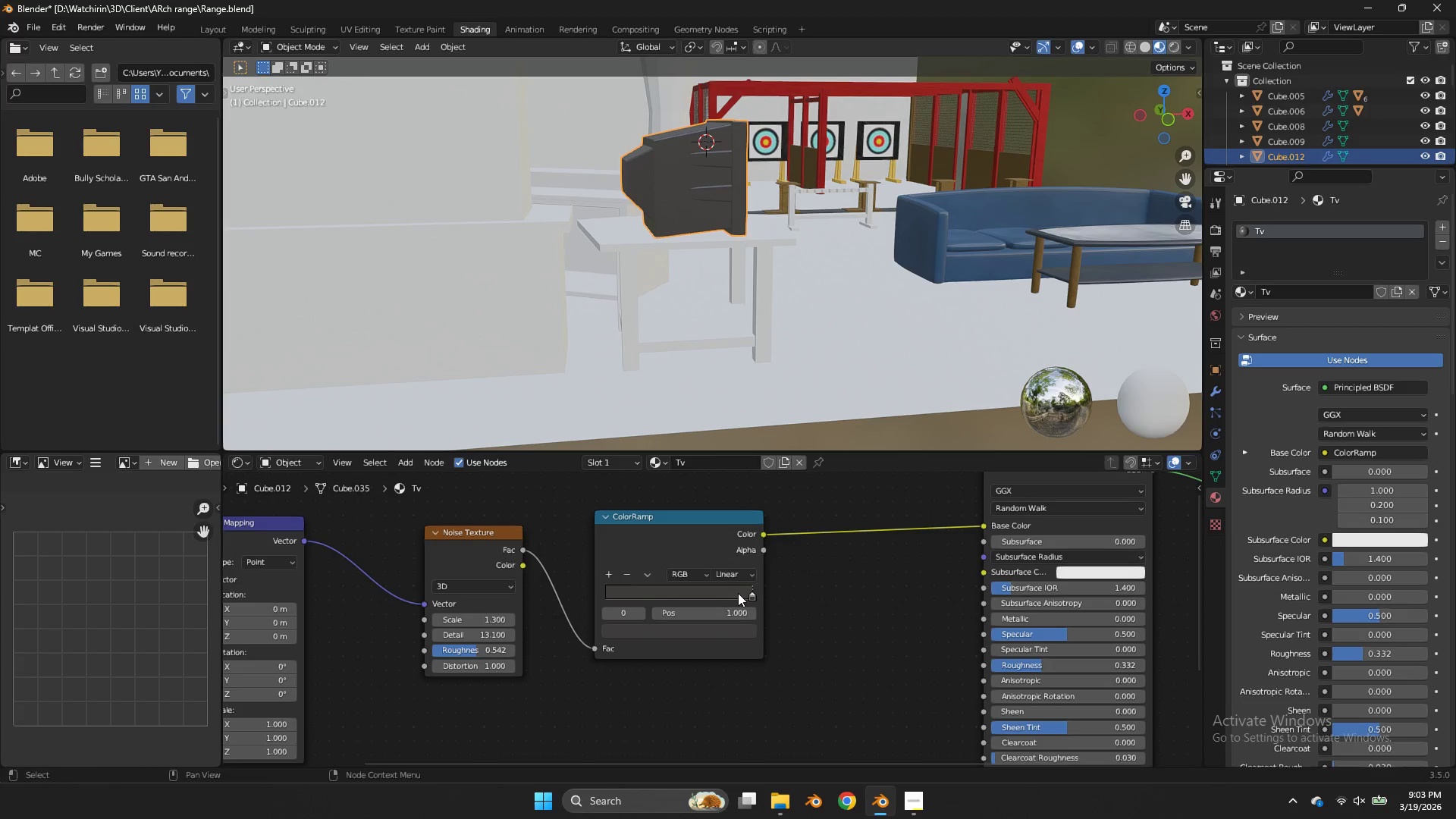 
left_click_drag(start_coordinate=[738, 593], to_coordinate=[559, 595])
 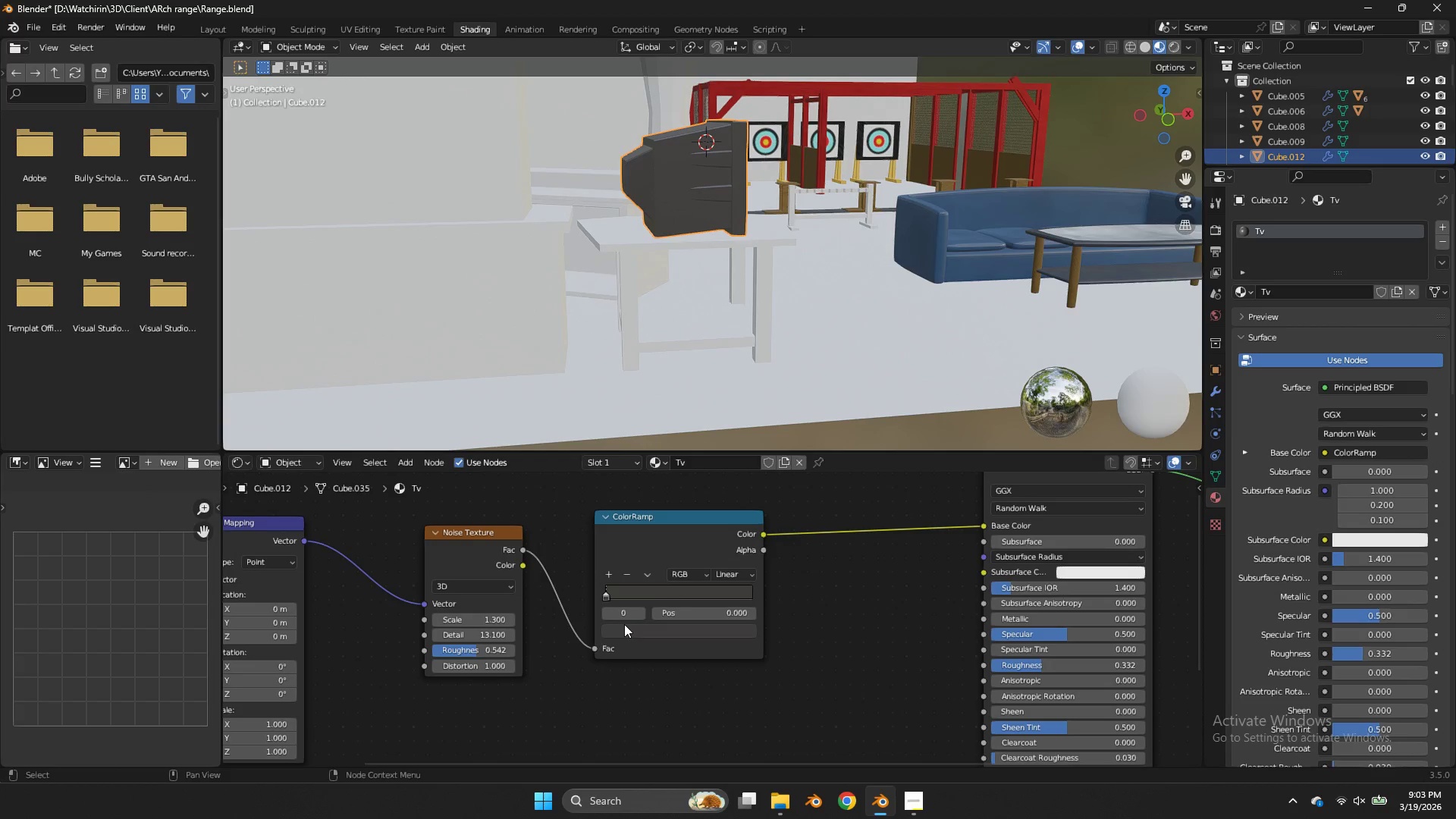 
left_click([624, 624])
 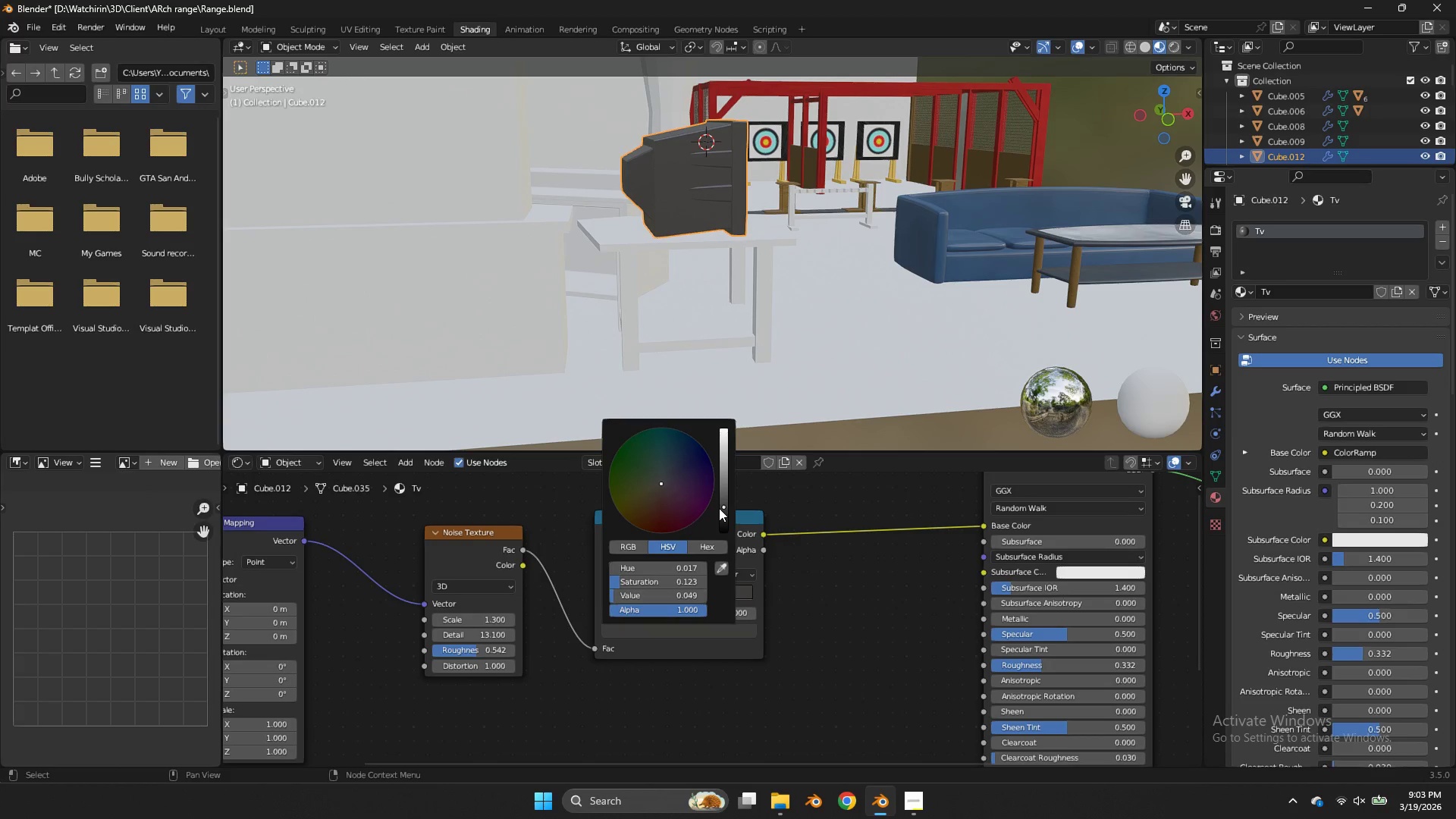 
left_click_drag(start_coordinate=[720, 511], to_coordinate=[726, 347])
 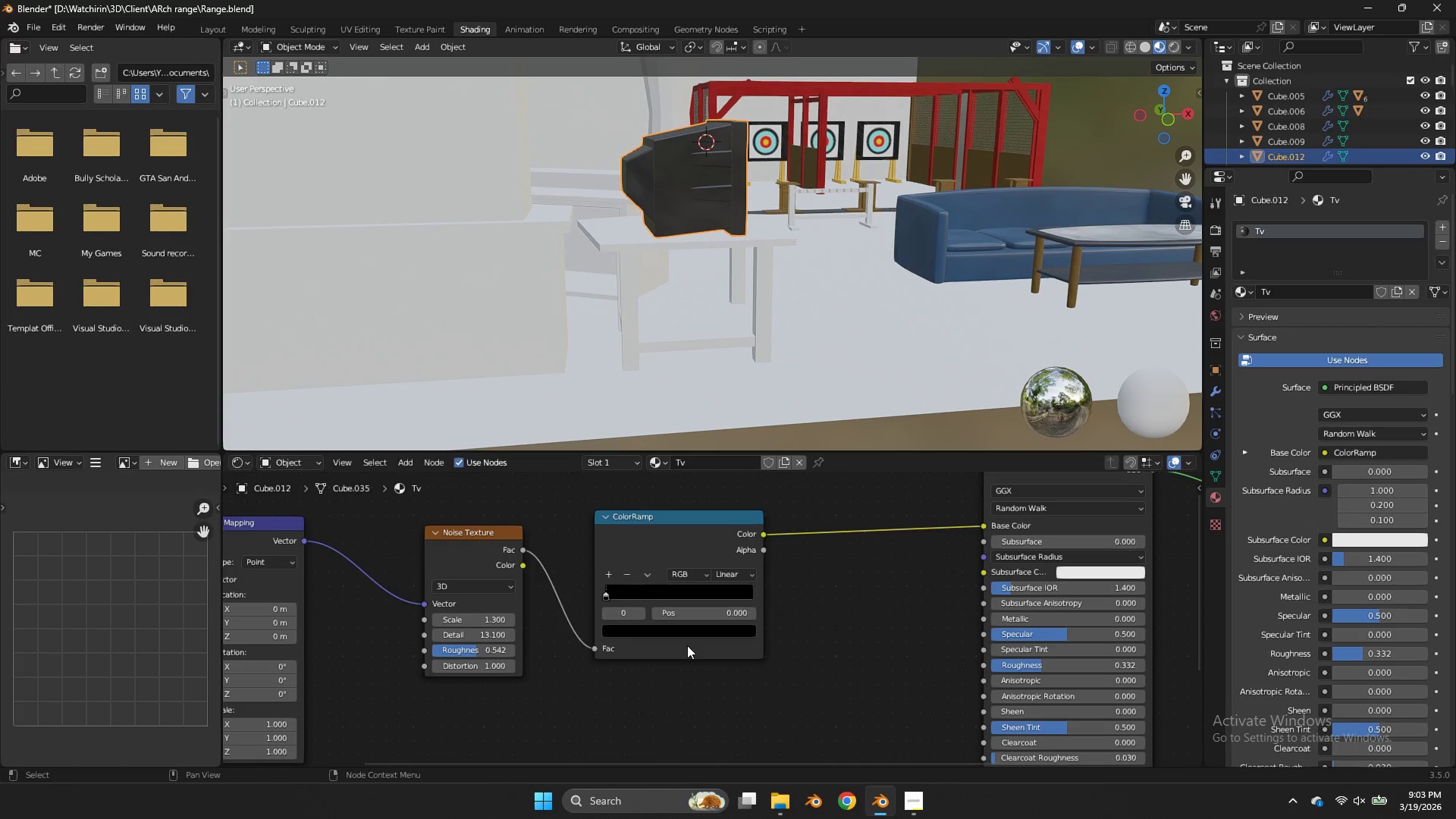 
left_click([684, 644])
 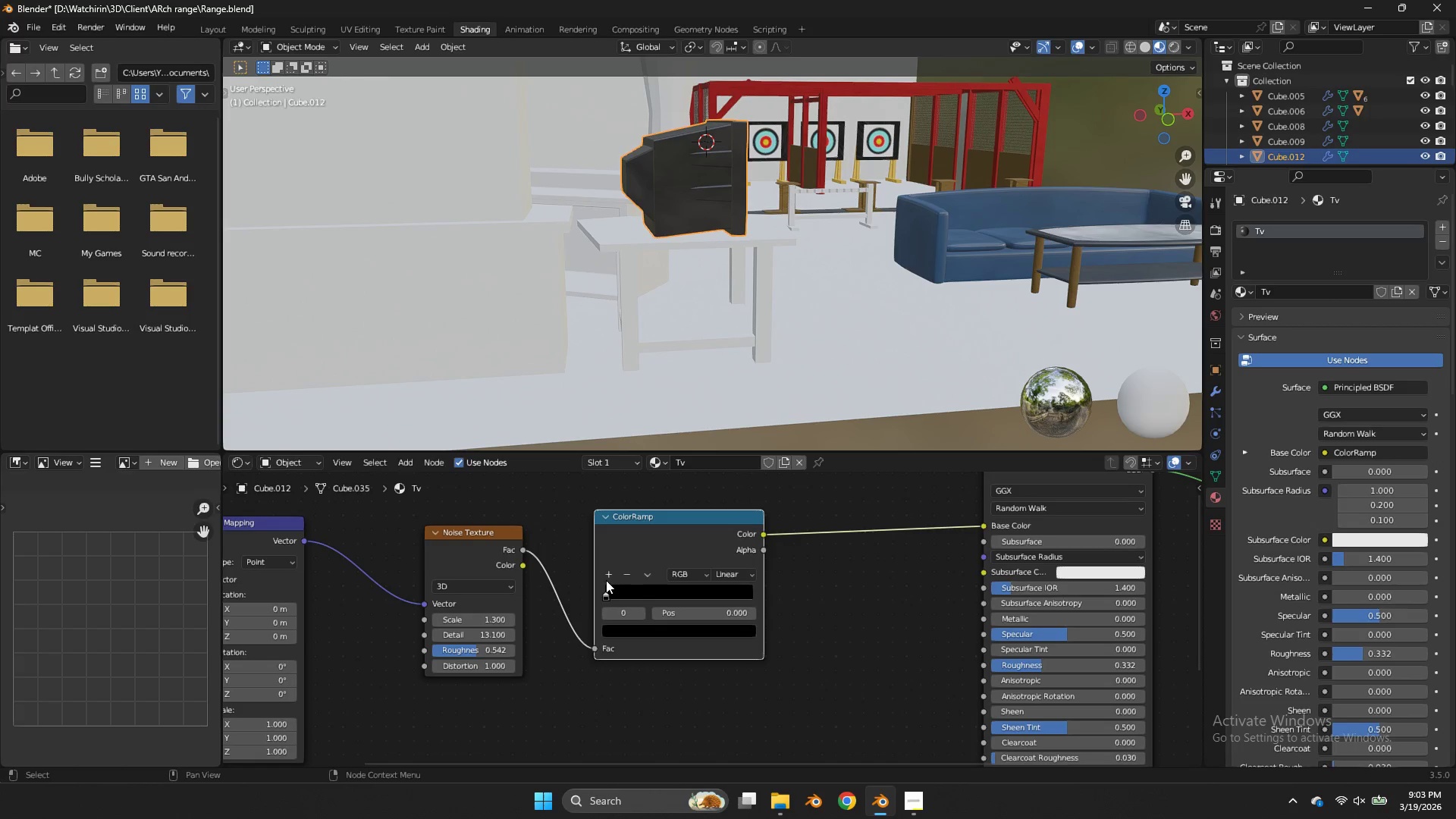 
left_click([601, 574])
 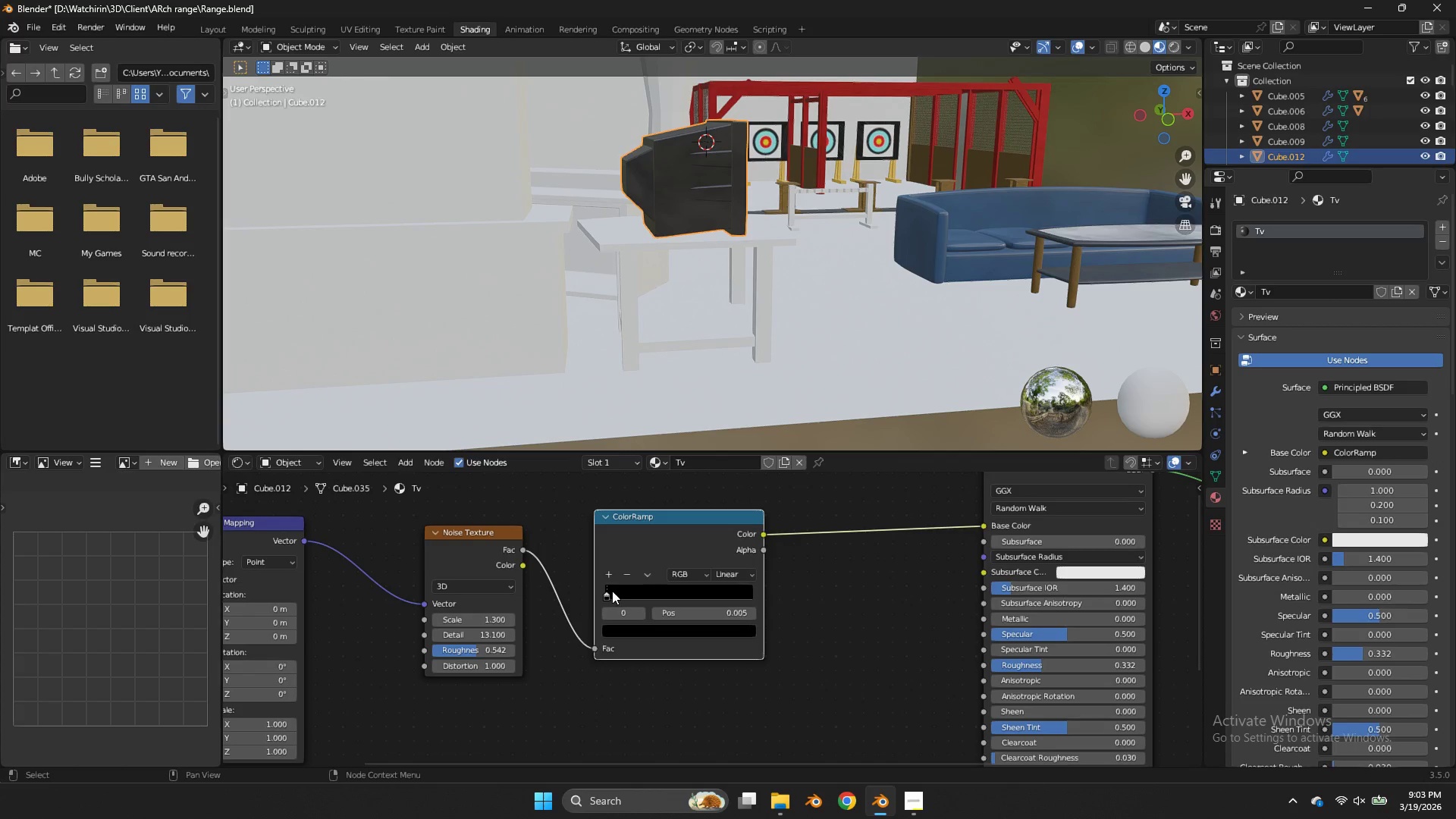 
double_click([608, 592])
 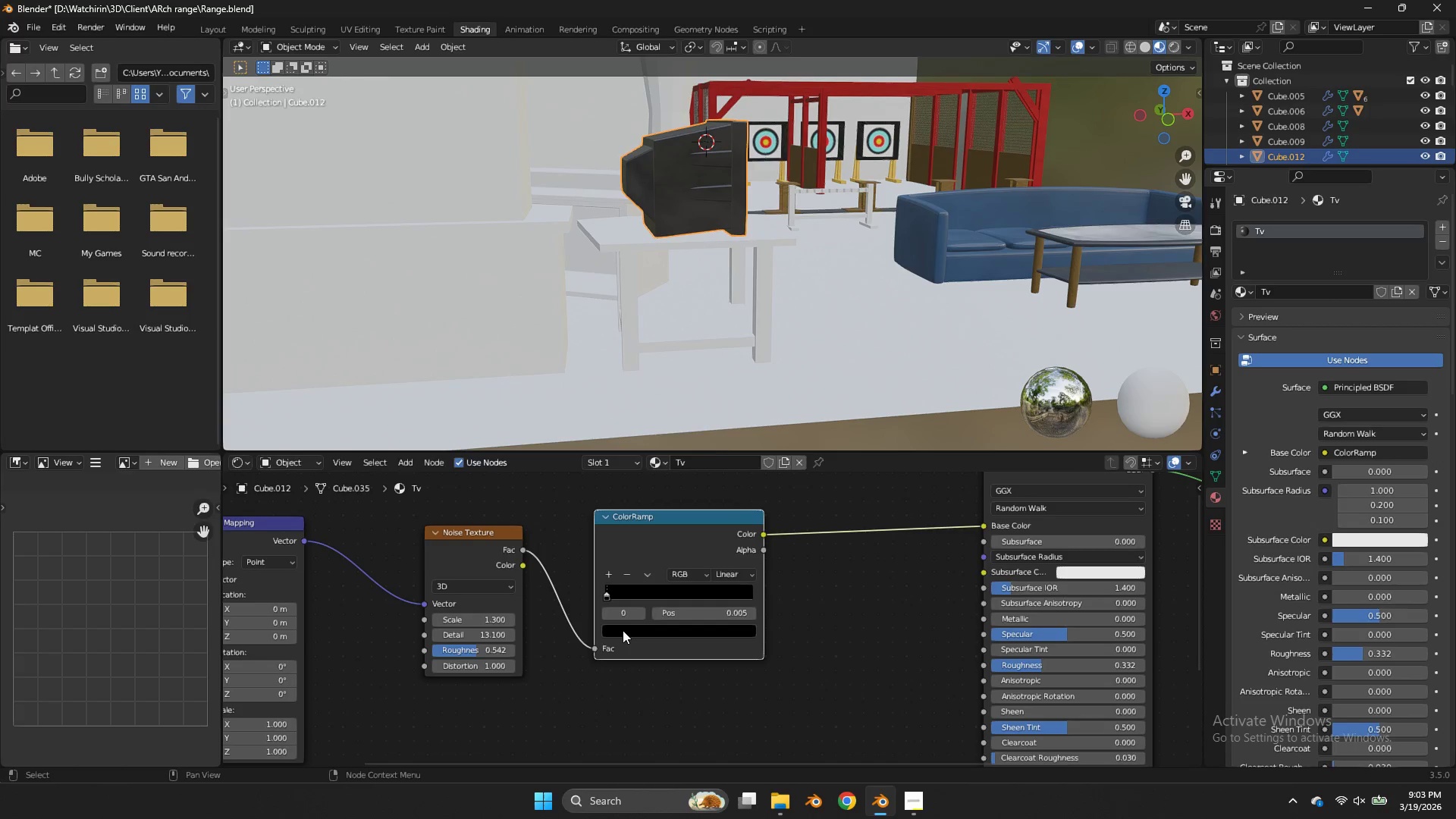 
triple_click([623, 630])
 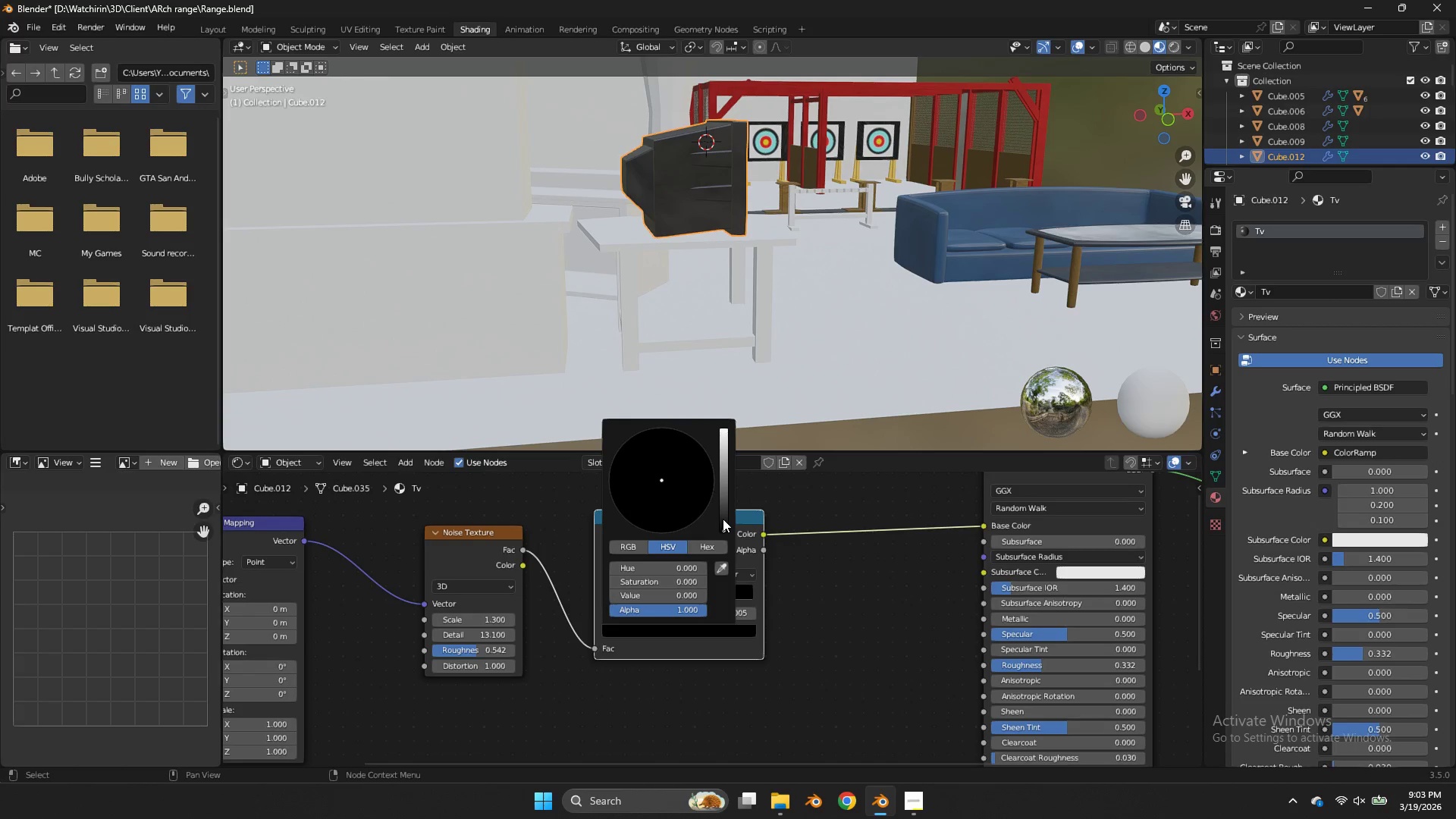 
left_click_drag(start_coordinate=[723, 519], to_coordinate=[742, 312])
 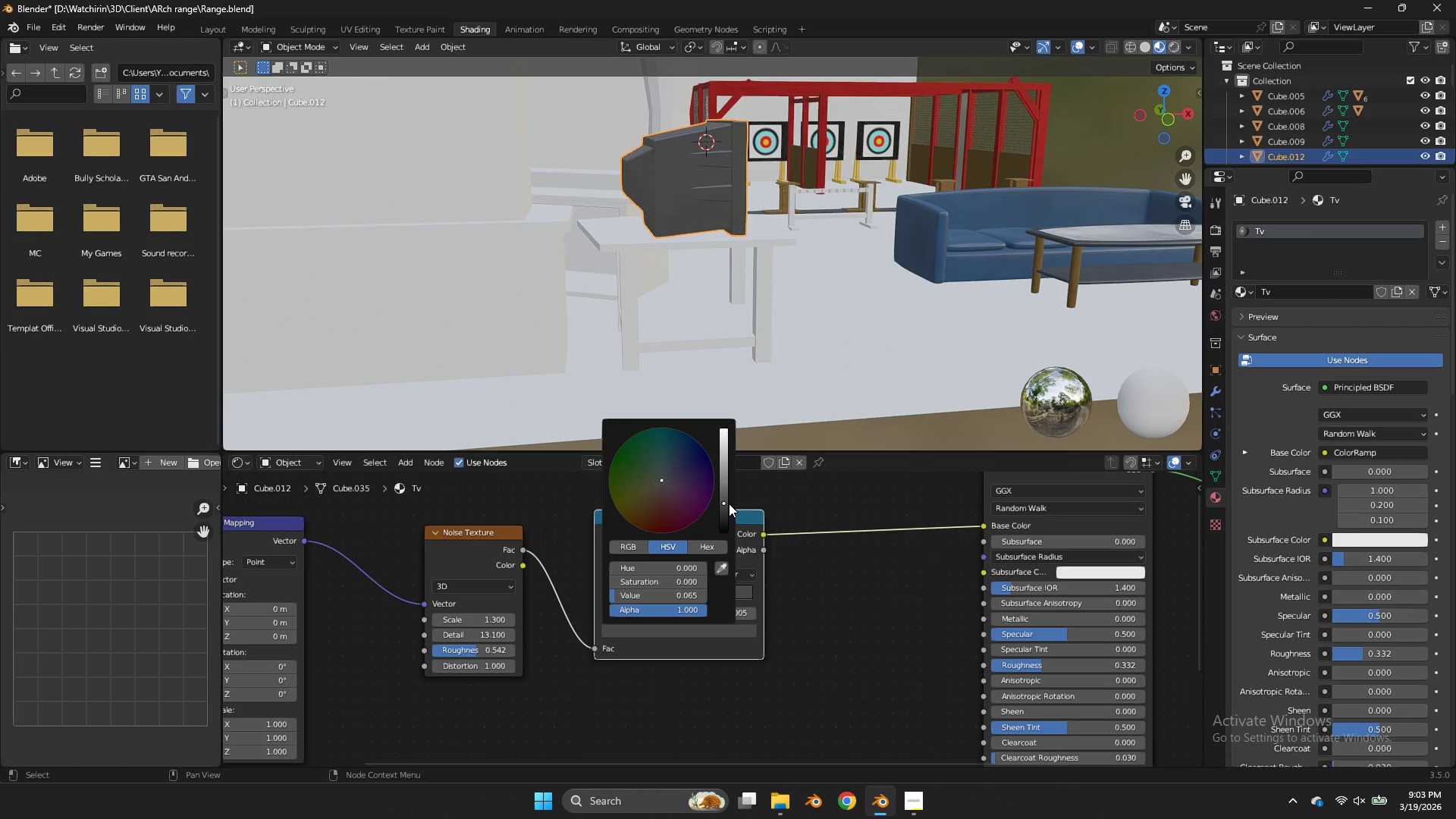 
wait(8.28)
 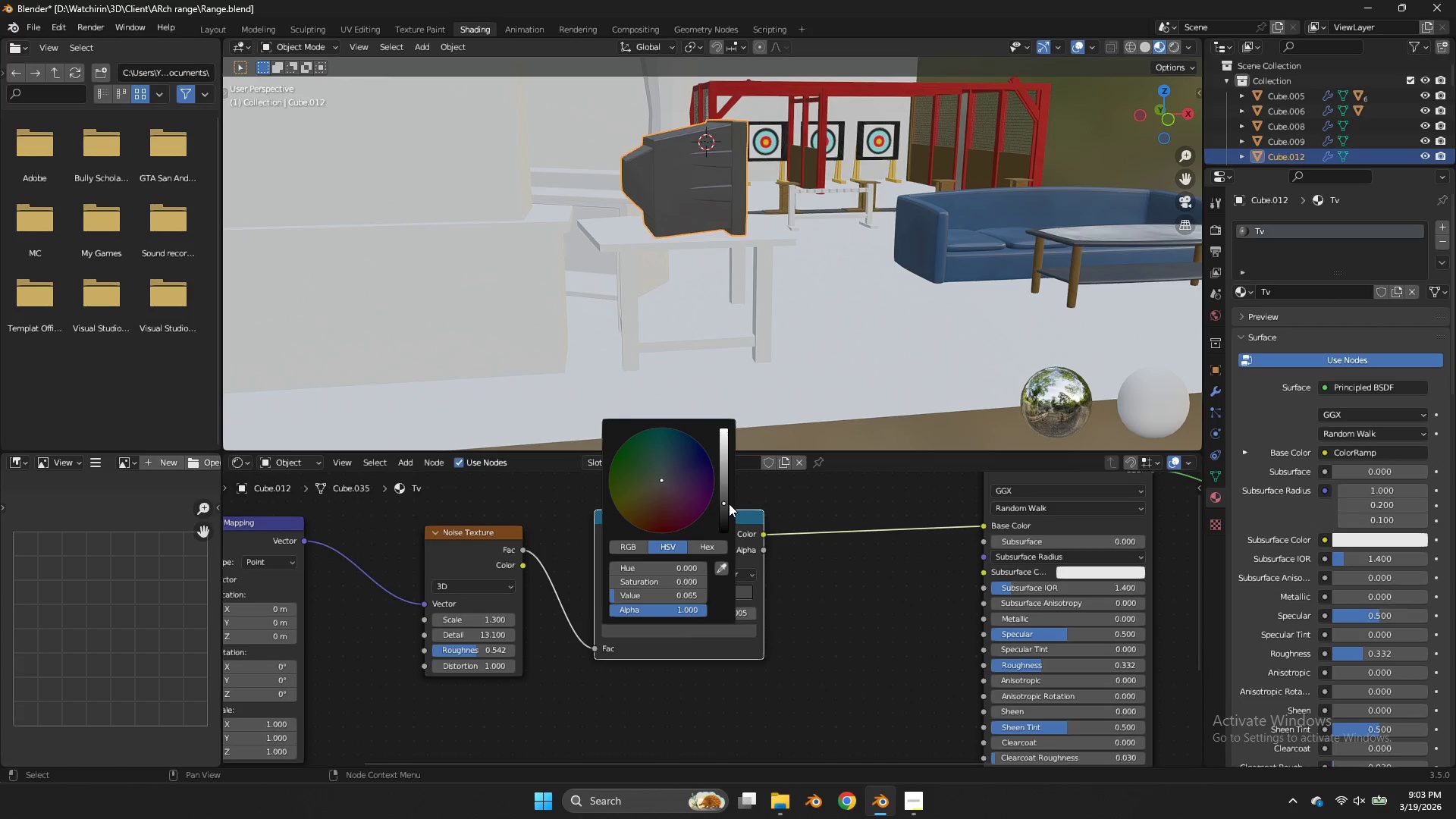 
left_click_drag(start_coordinate=[729, 504], to_coordinate=[732, 492])
 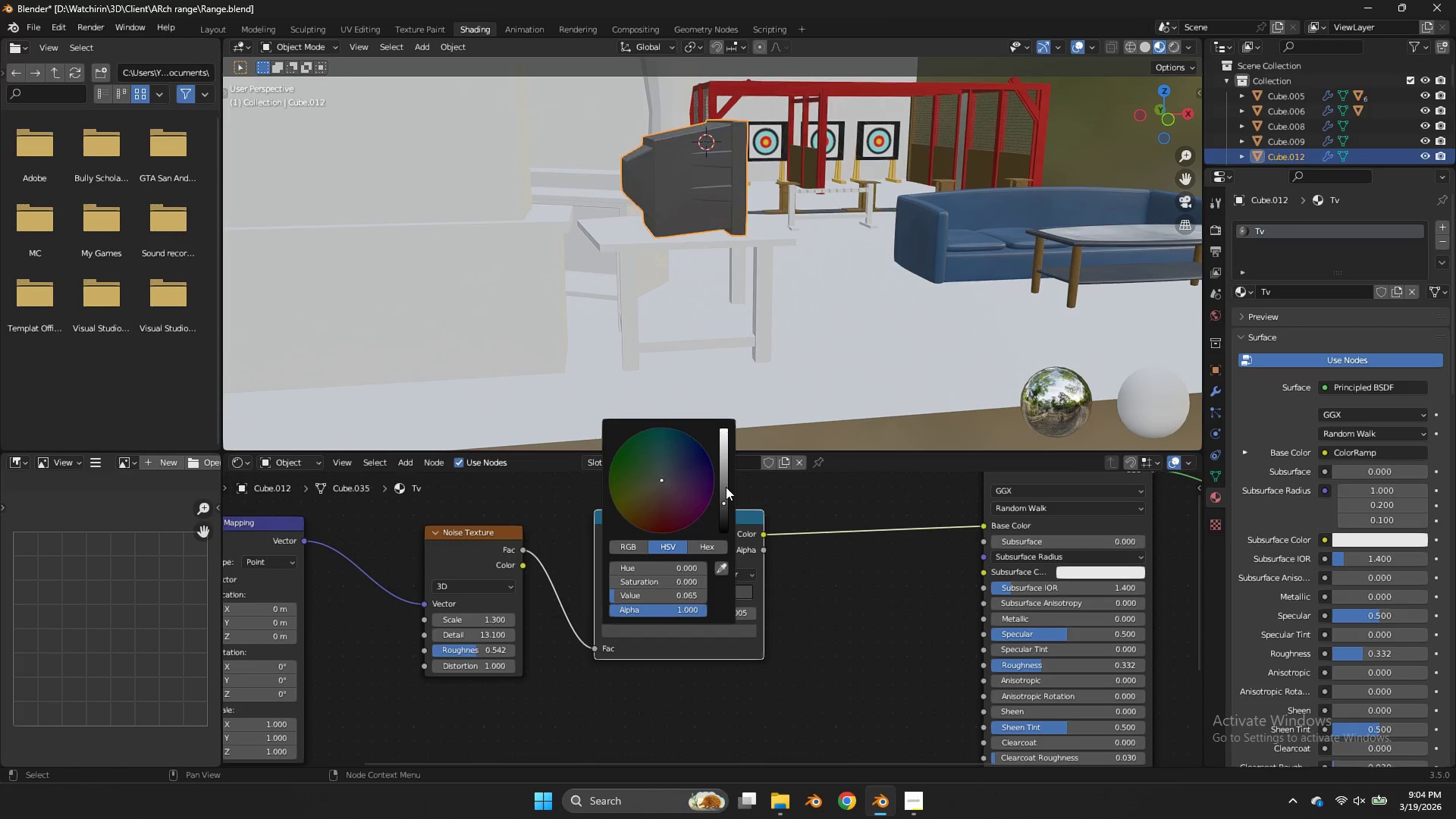 
left_click_drag(start_coordinate=[726, 487], to_coordinate=[717, 447])
 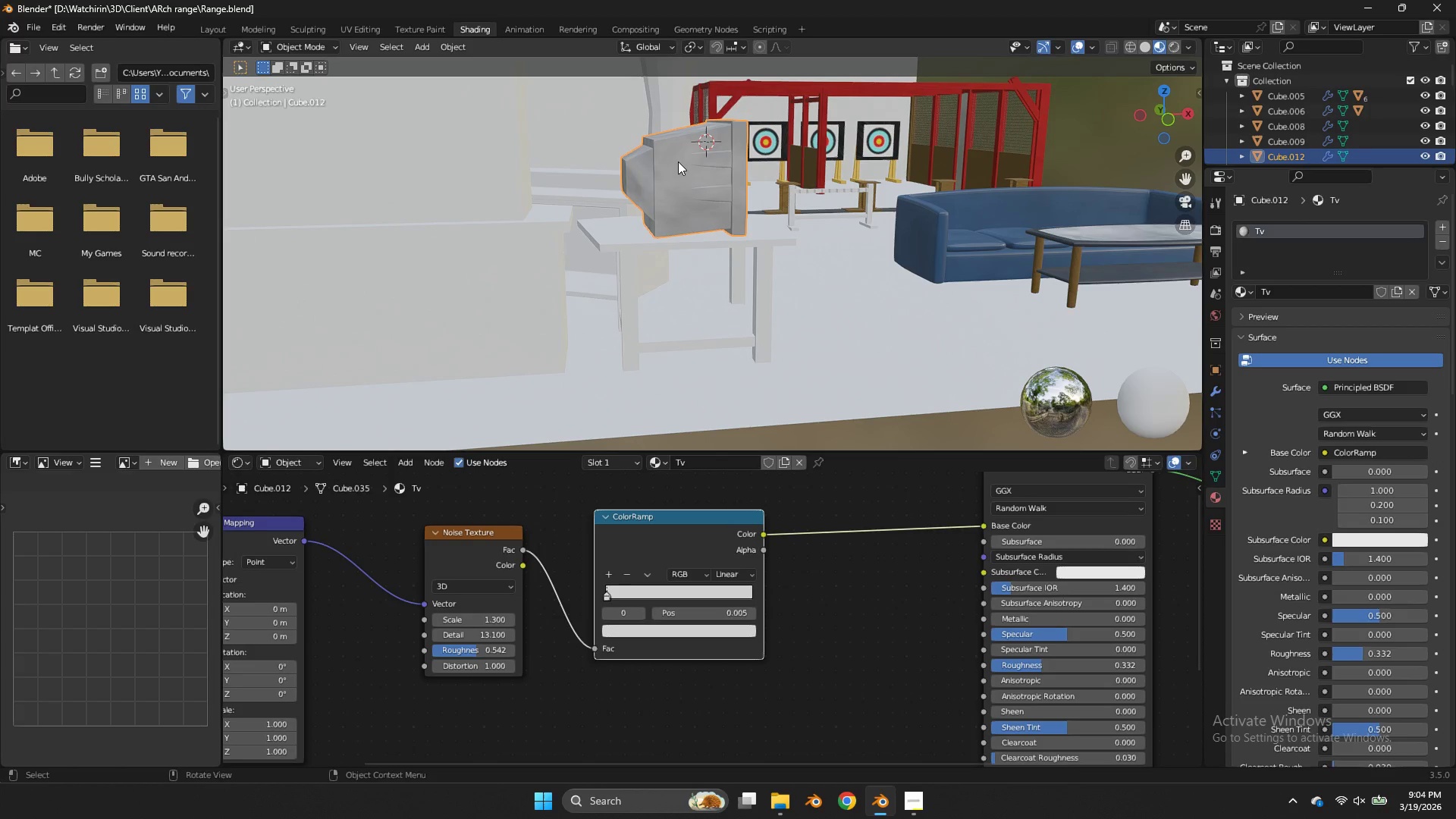 
key(CapsLock)
 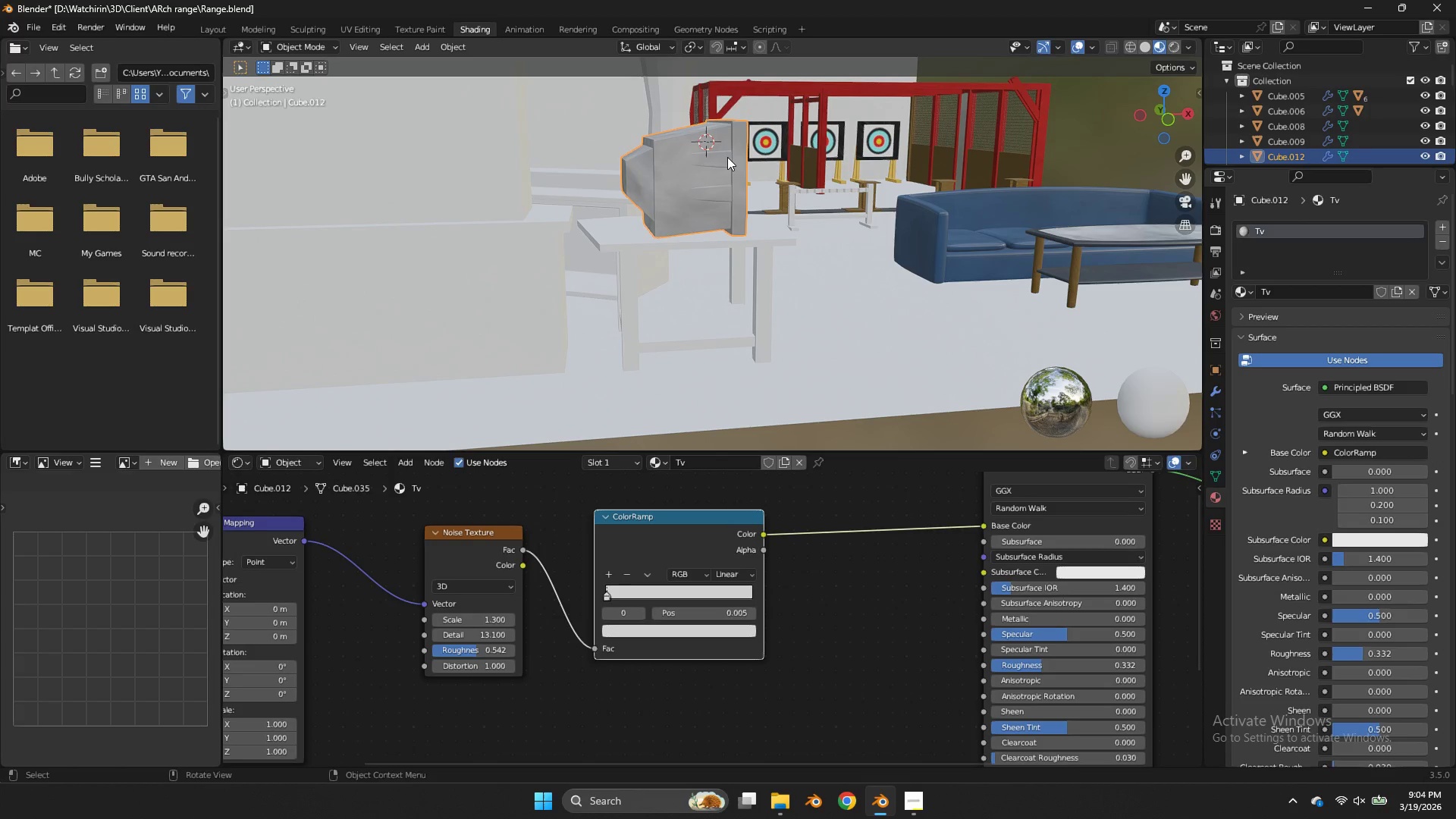 
key(CapsLock)
 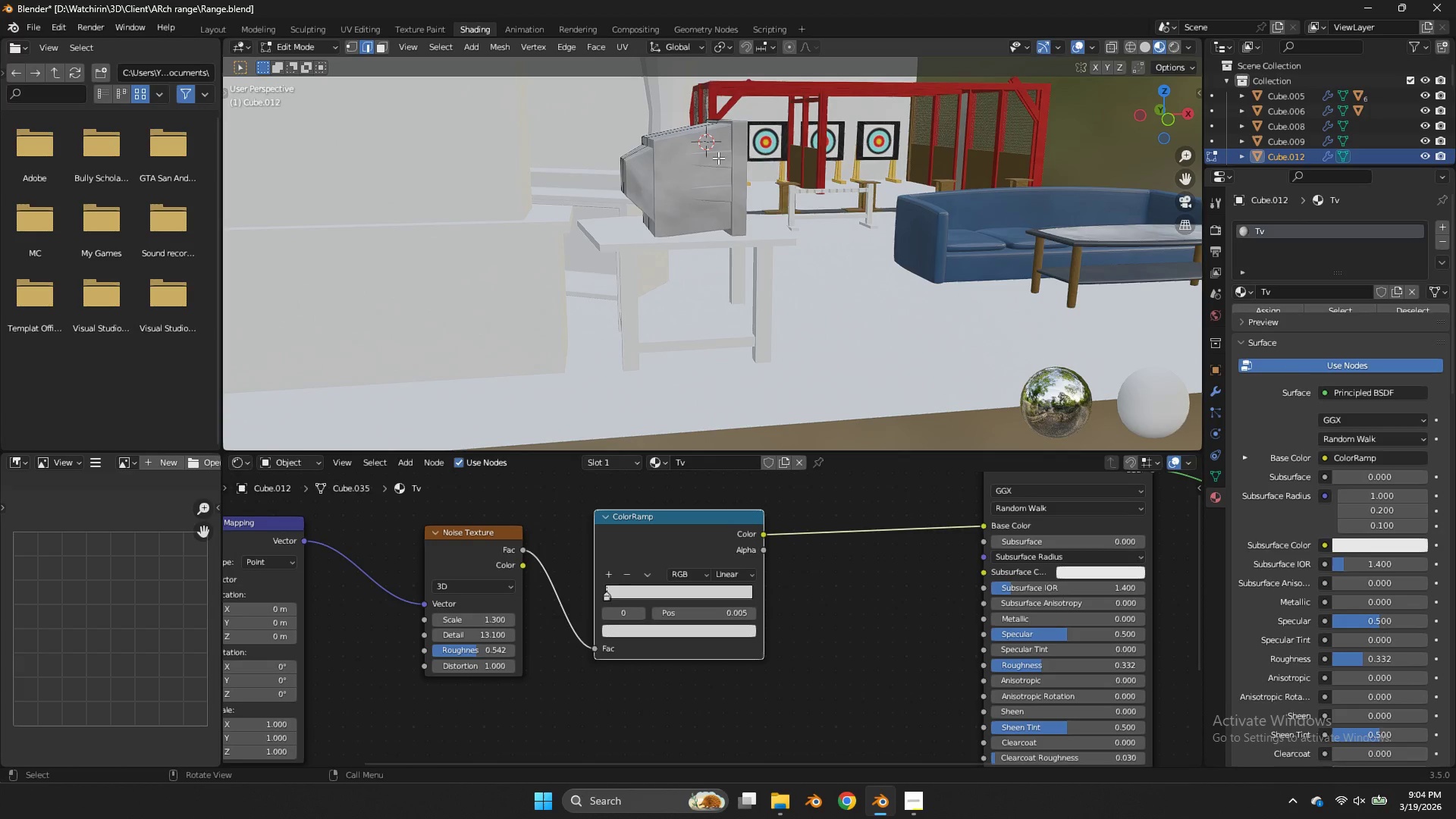 
key(Tab)
 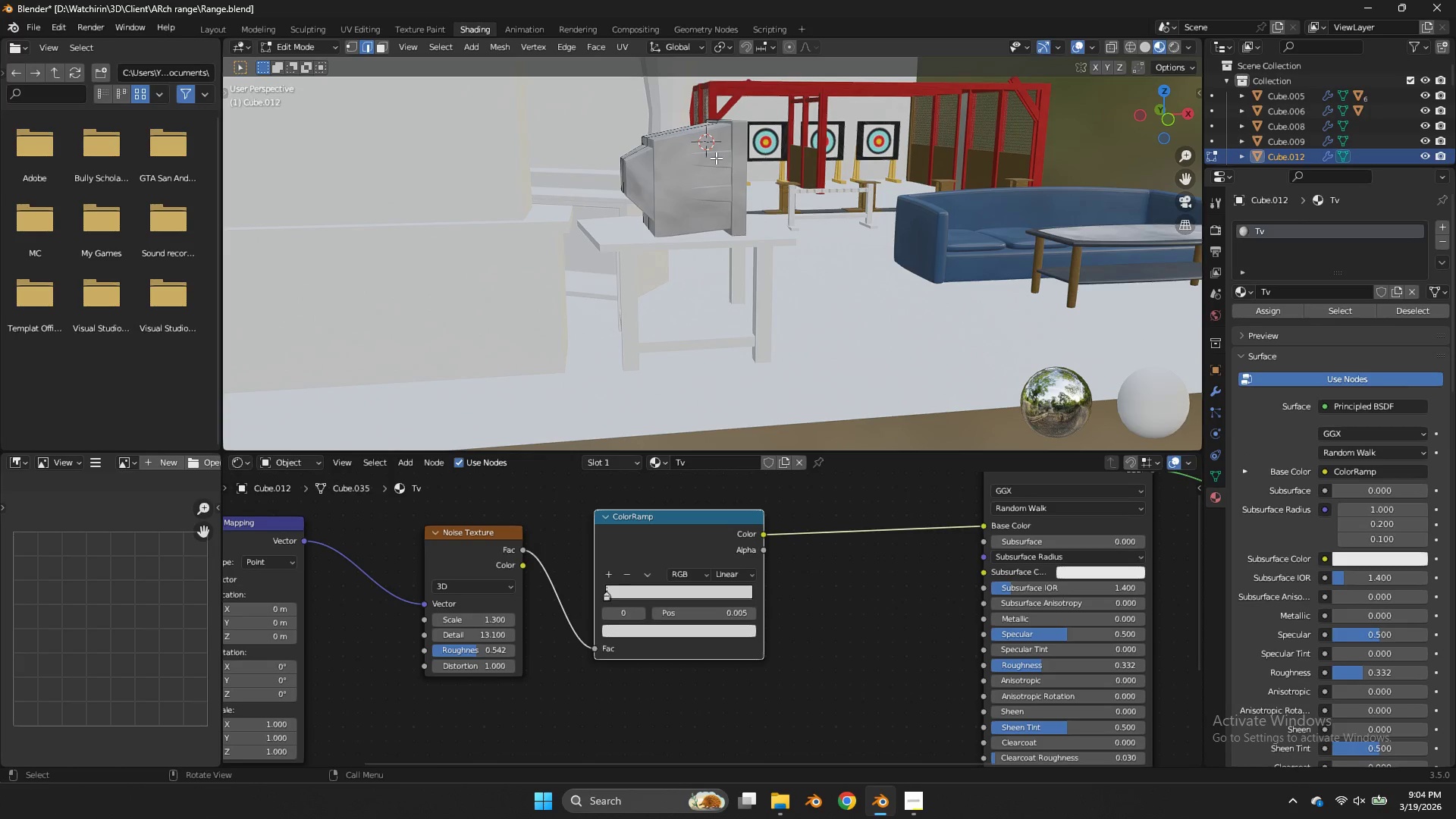 
left_click([716, 158])
 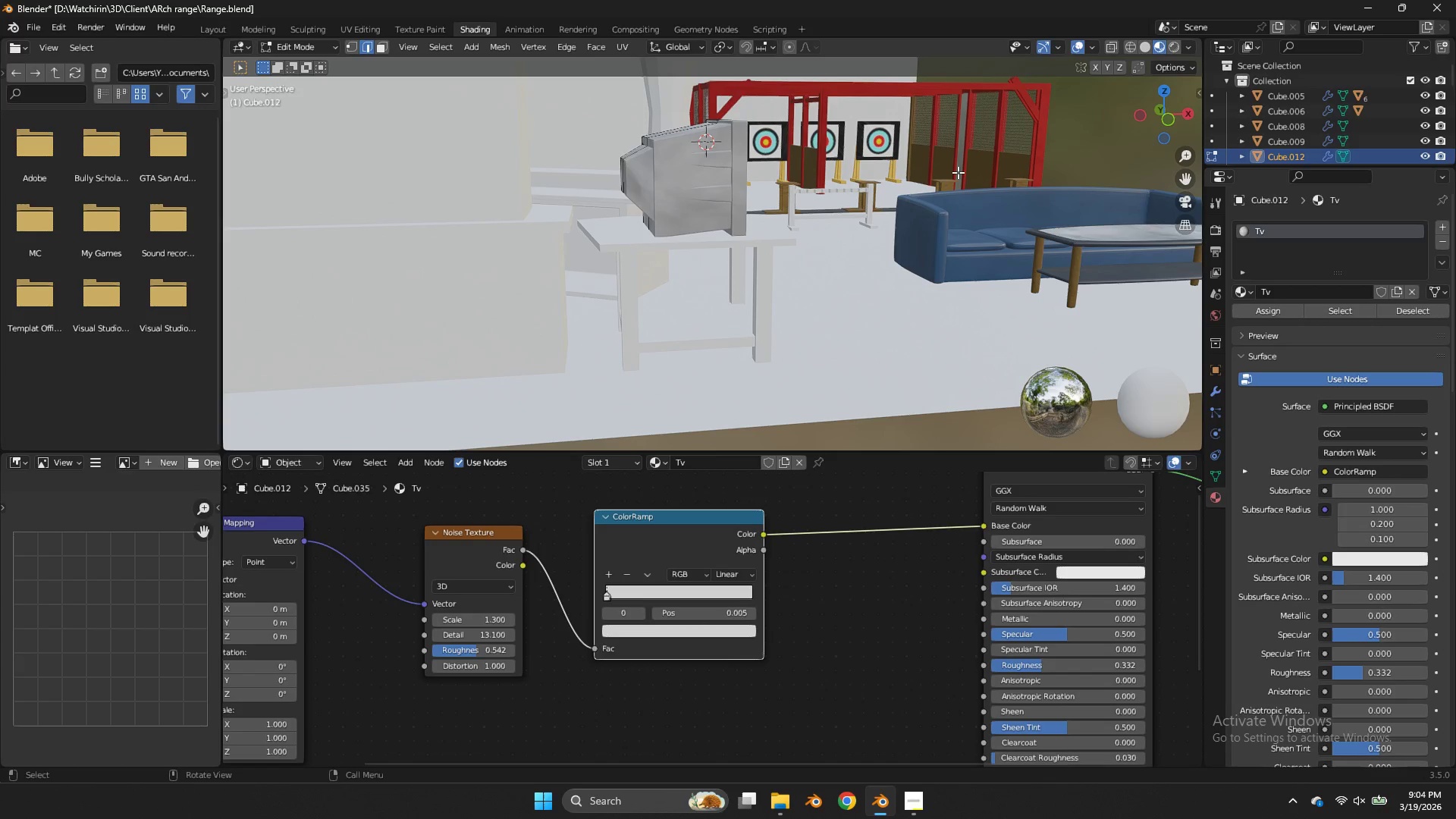 
key(NumpadDivide)
 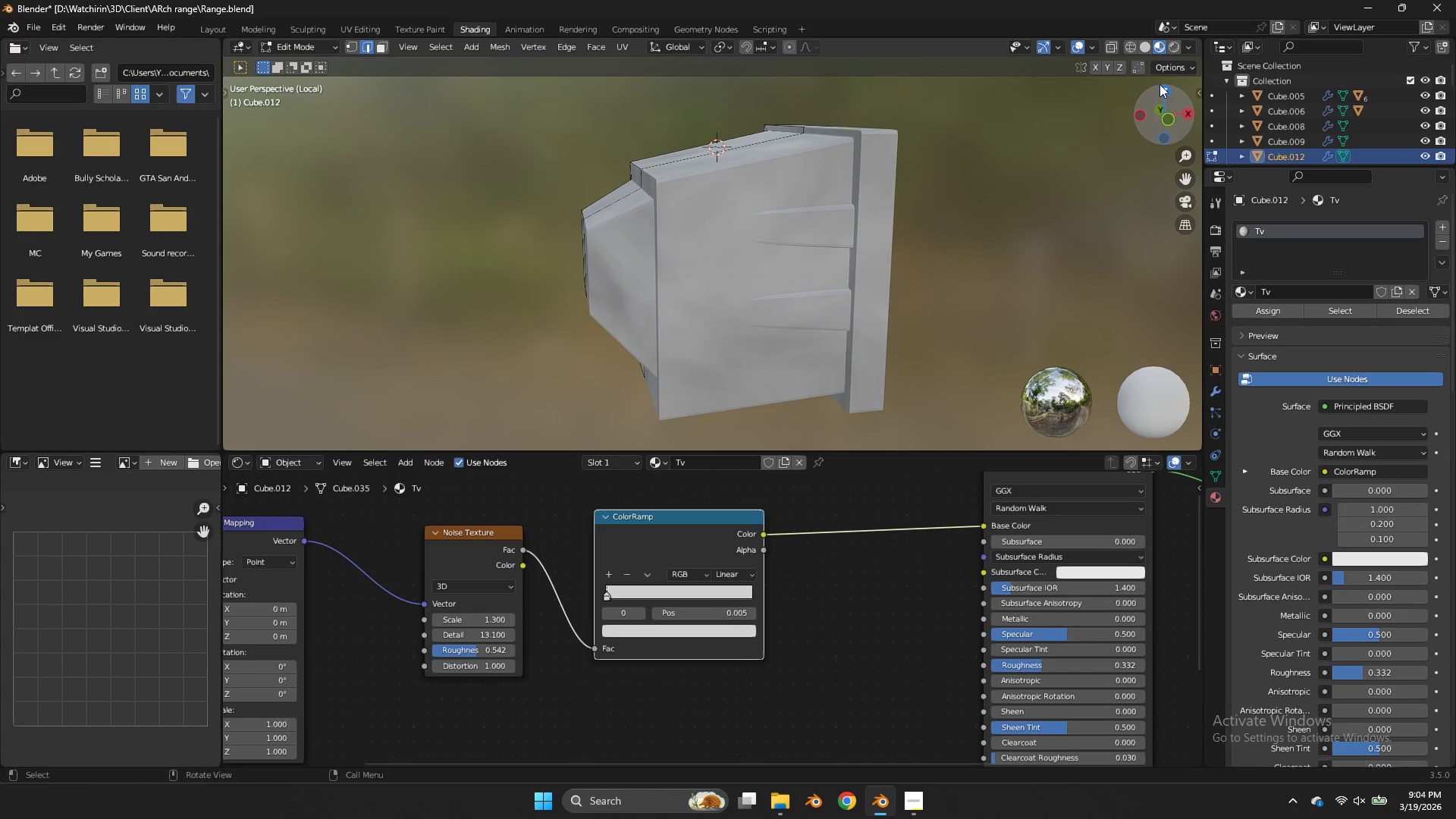 
left_click([1156, 105])
 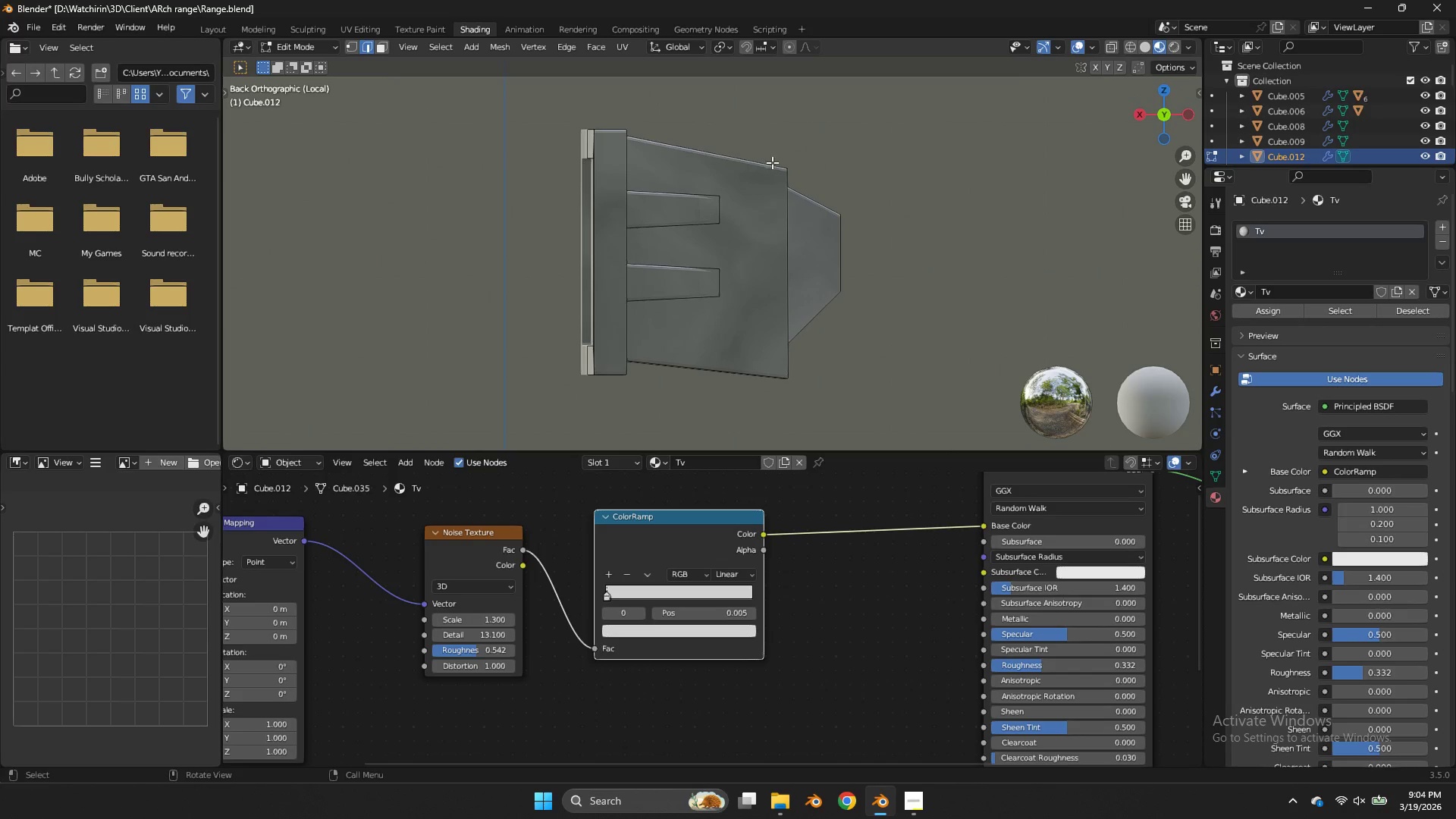 
type(zz)
 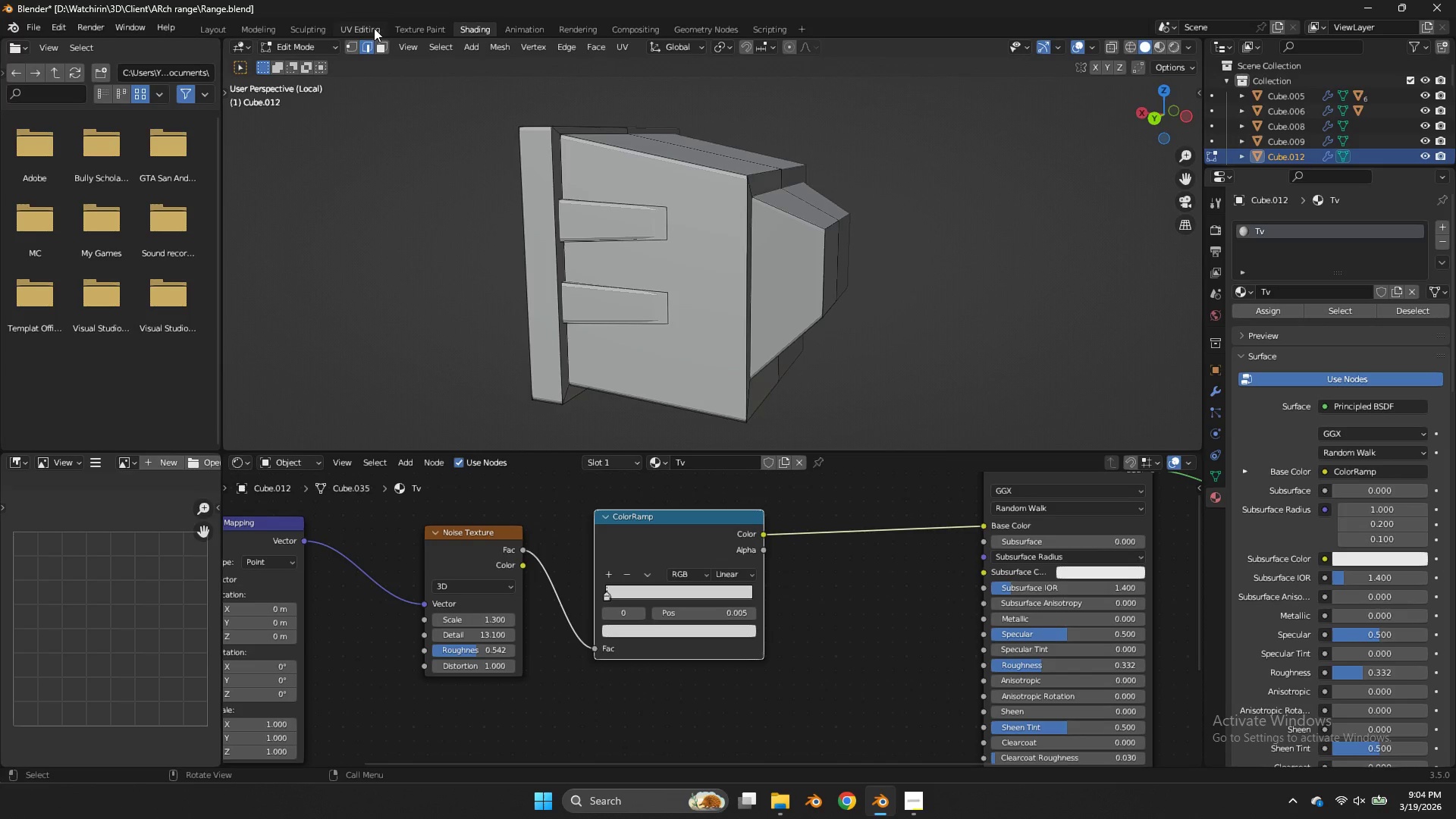 
left_click_drag(start_coordinate=[1188, 108], to_coordinate=[1141, 130])
 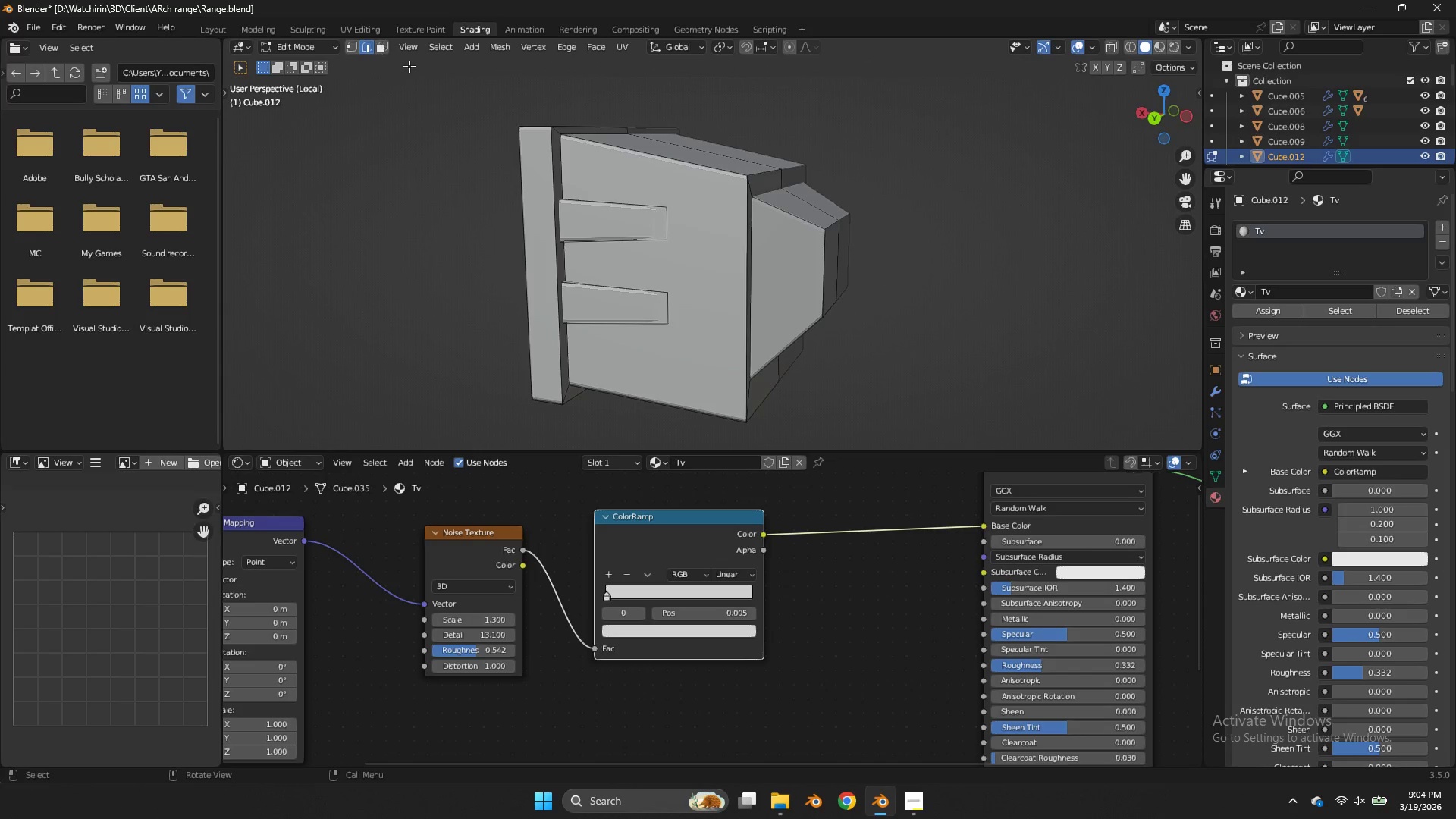 
hold_key(key=AltLeft, duration=1.03)
left_click([570, 165])
 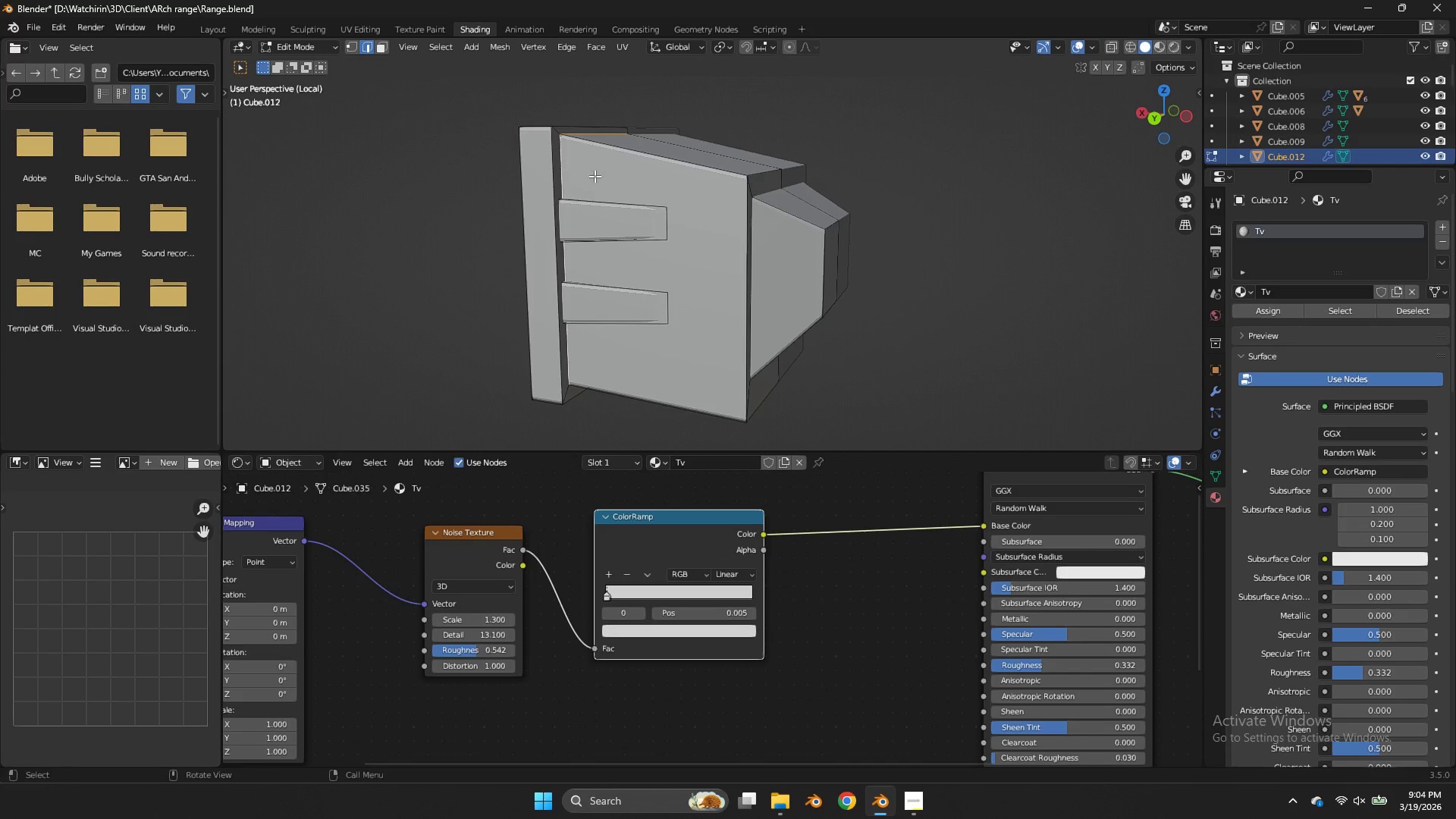 
scroll: coordinate [595, 176], scroll_direction: up, amount: 1.0
 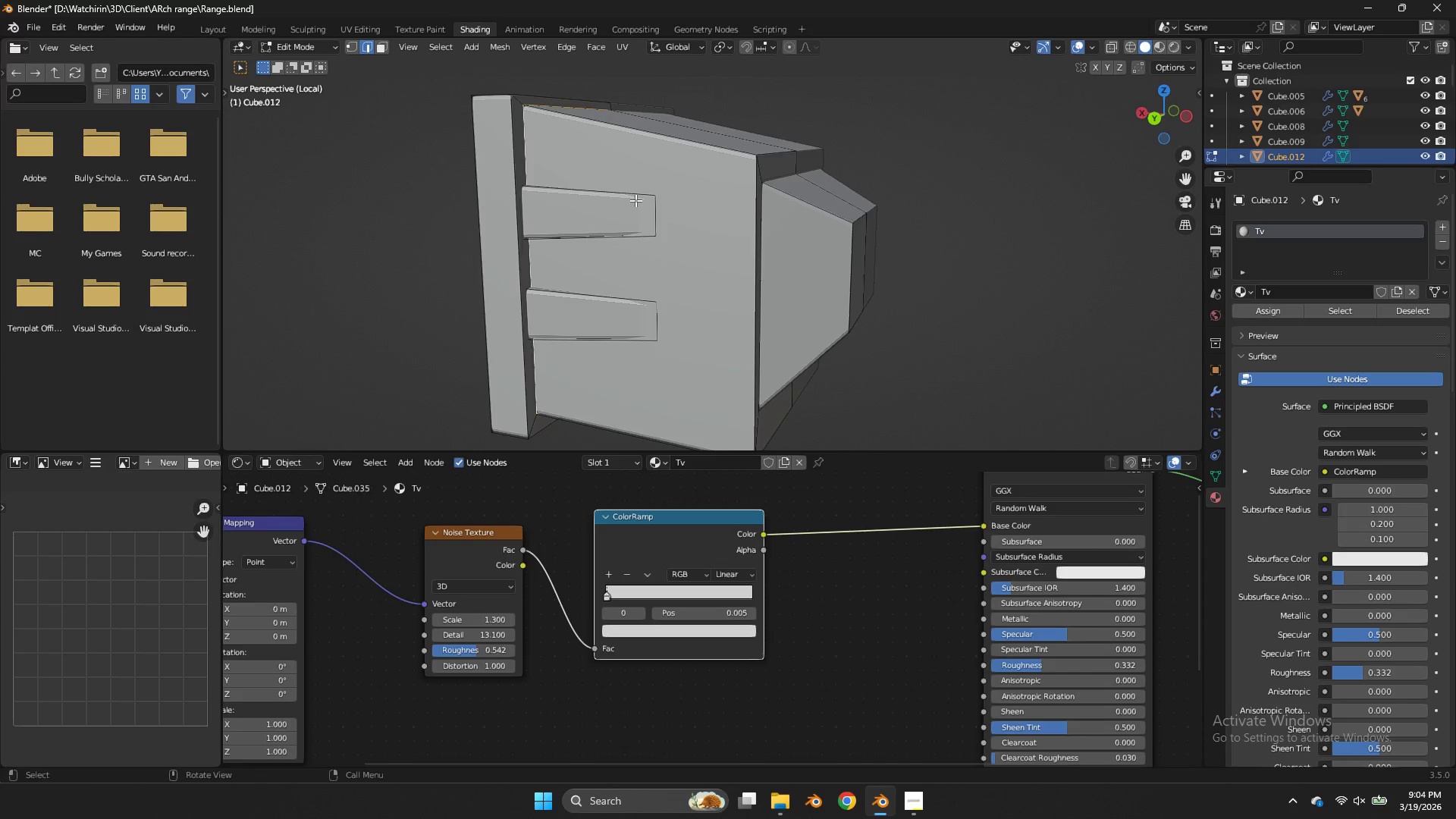 
key(L)
 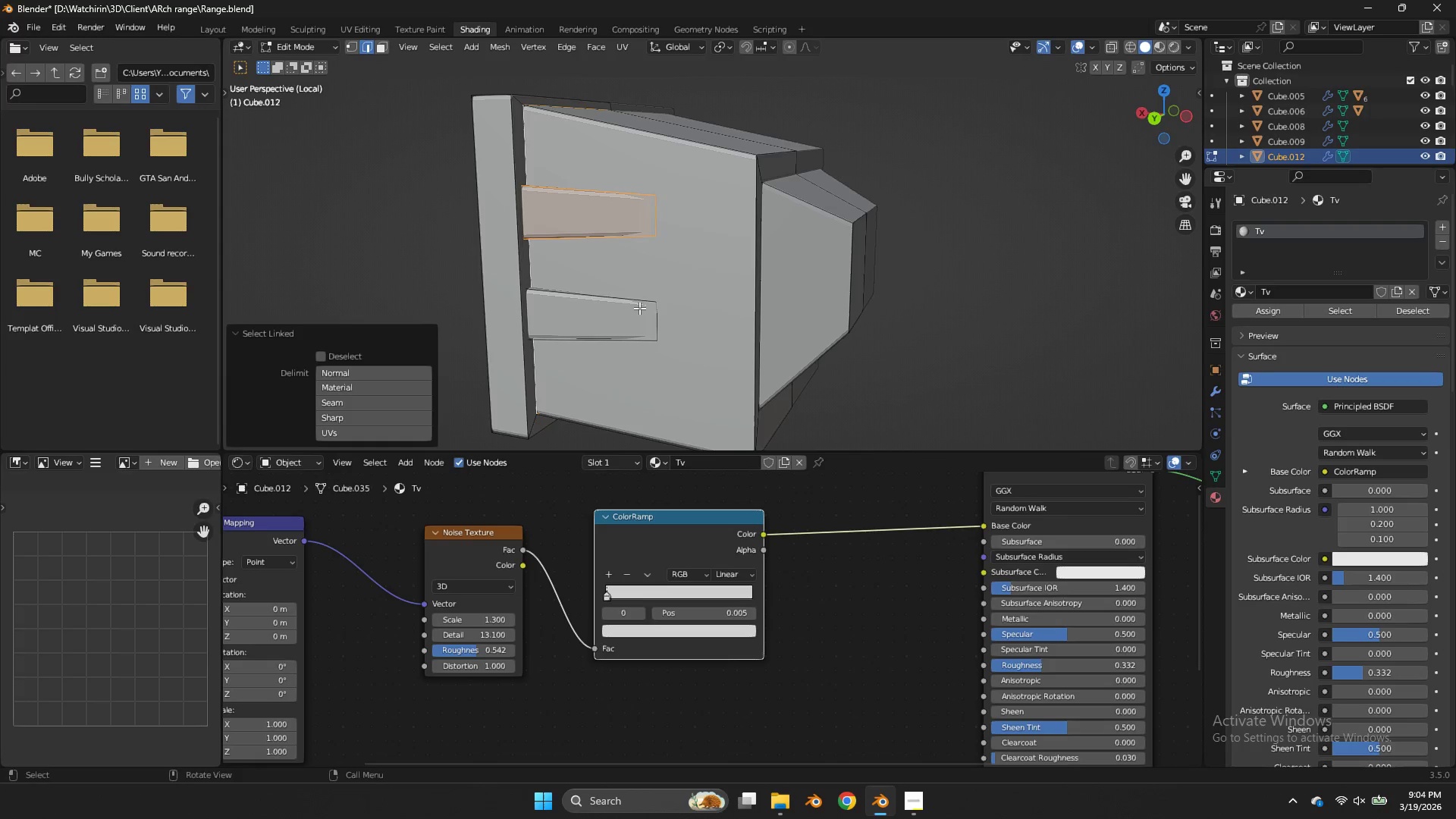 
key(L)
 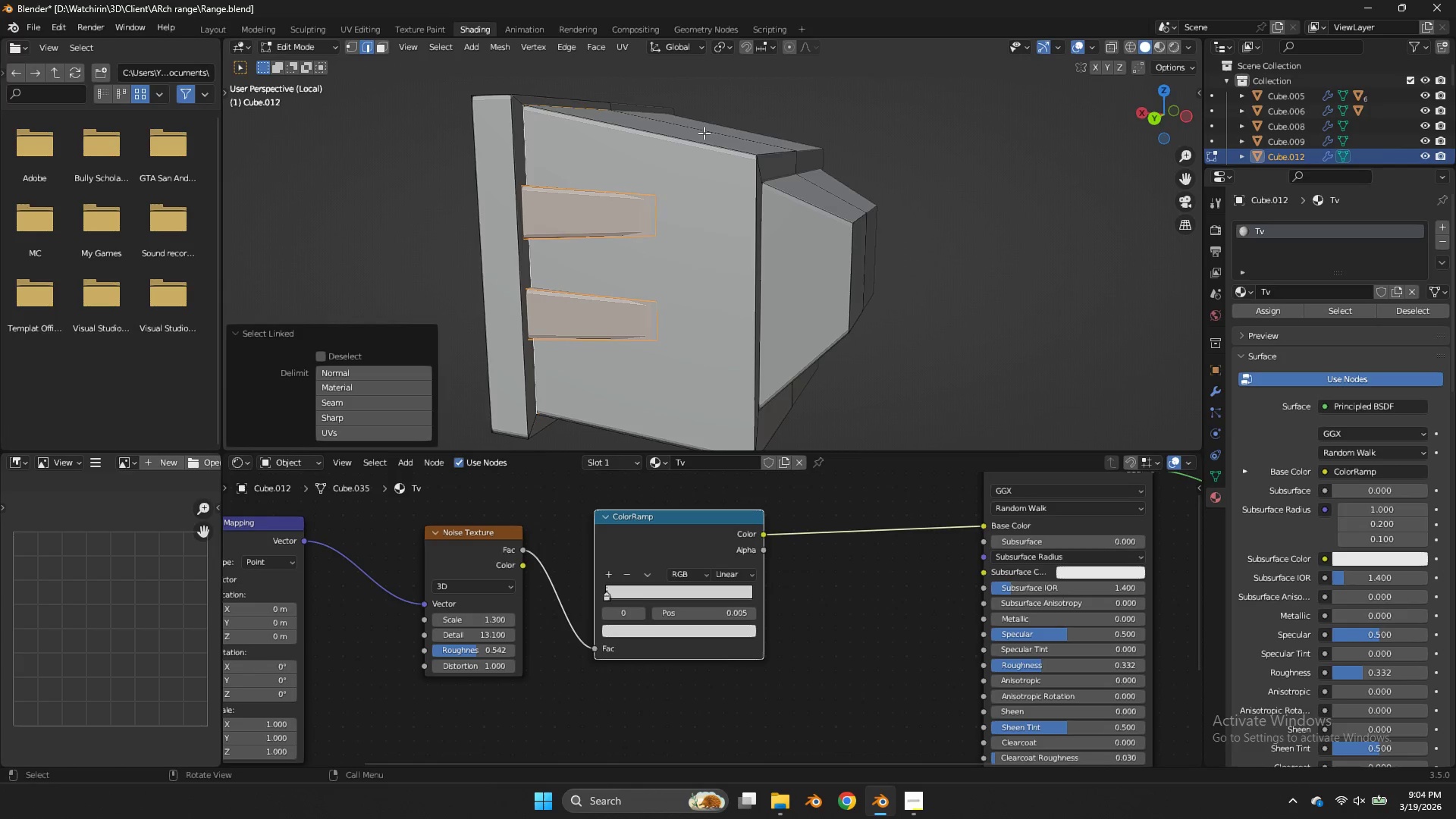 
key(Control+Z)
 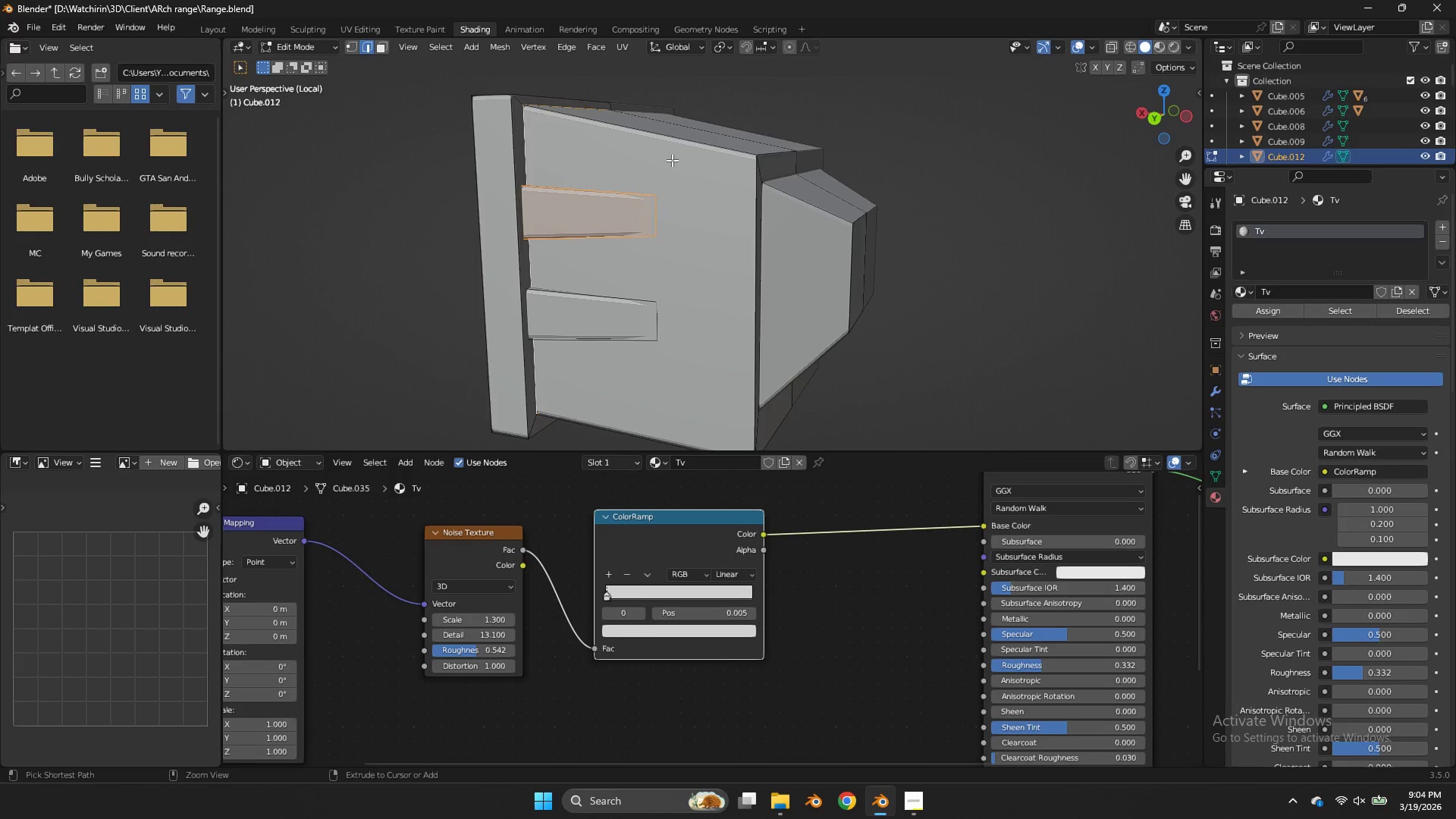 
key(Control+Z)
 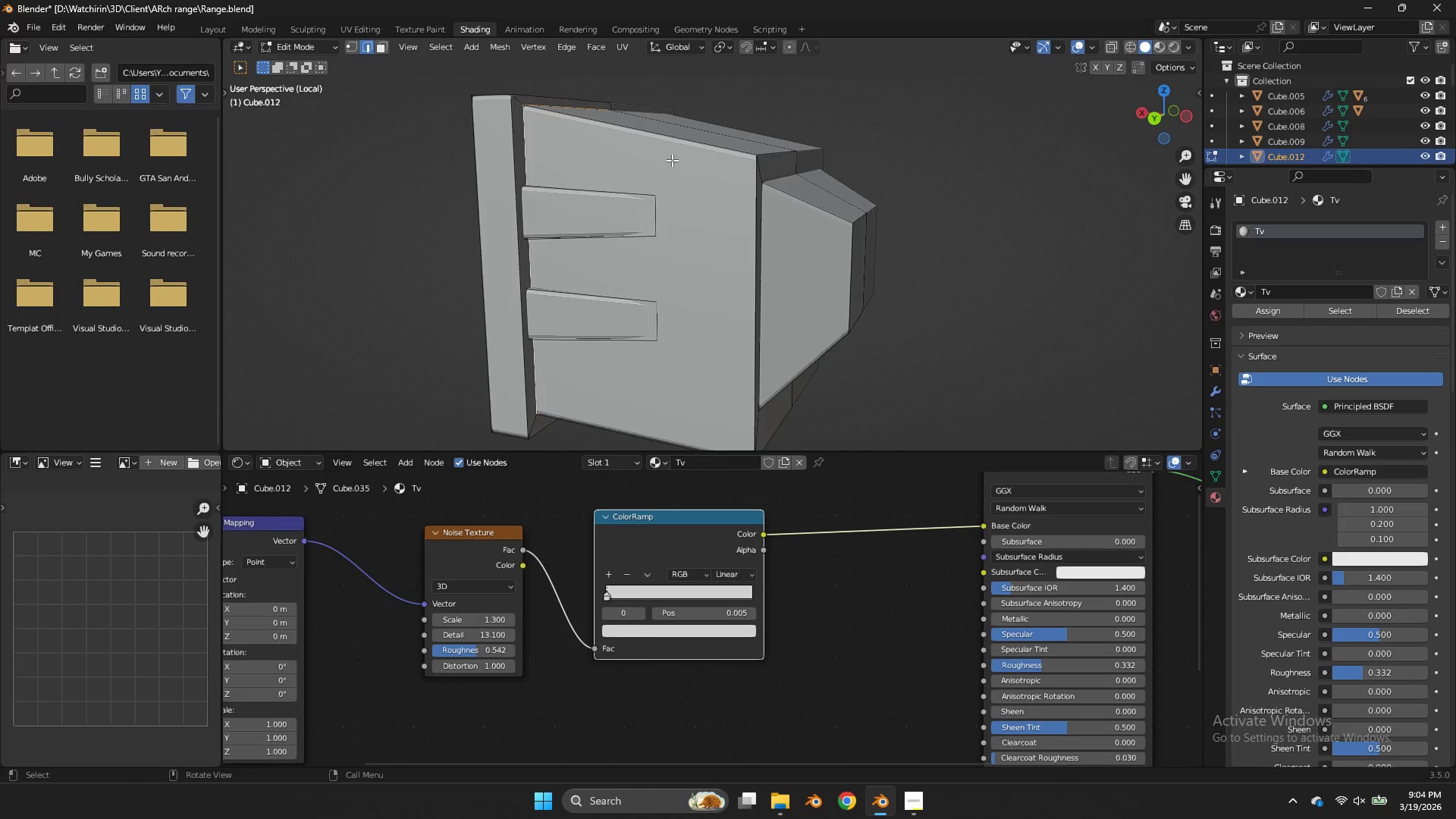 
key(U)
 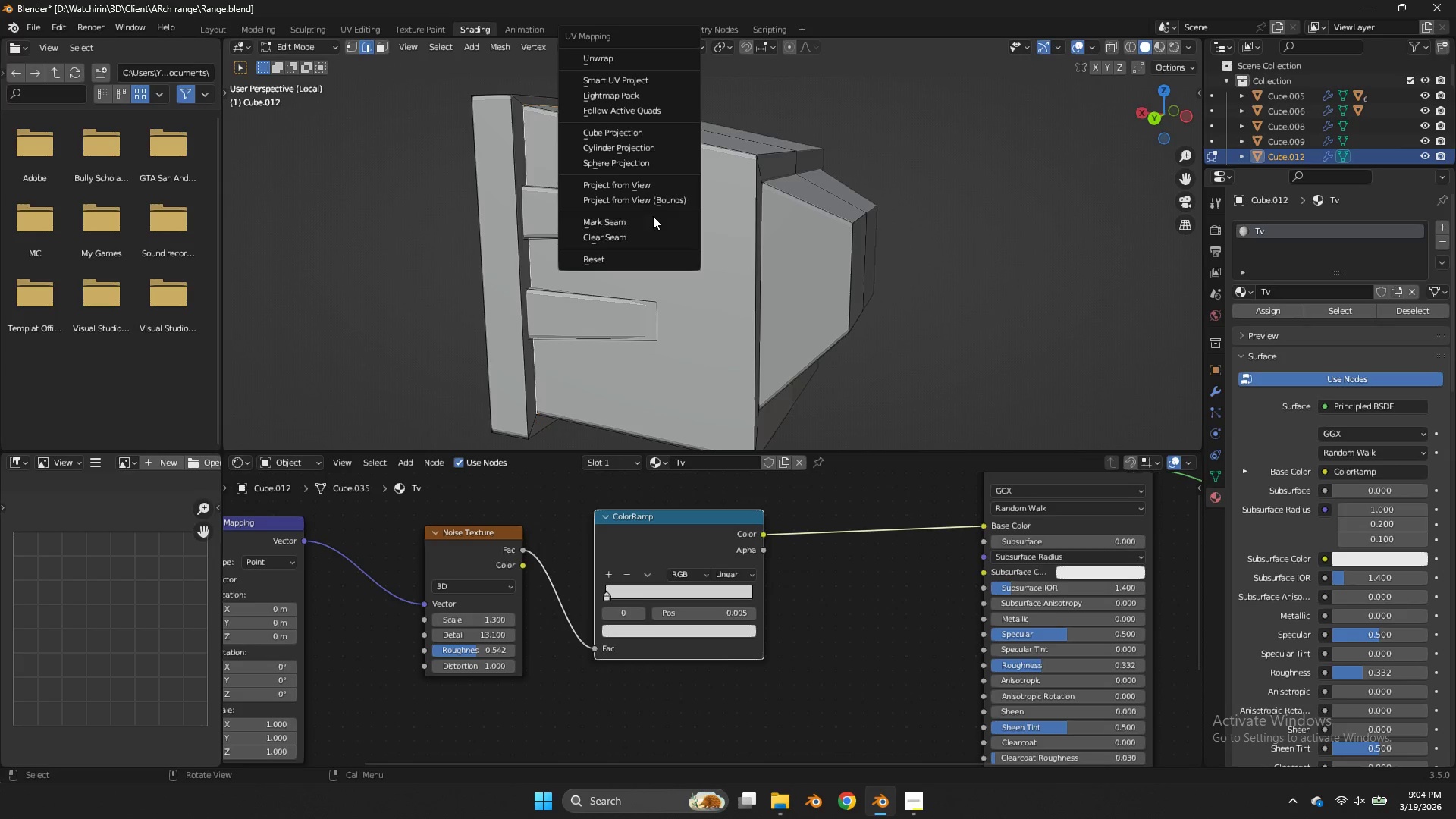 
left_click([653, 218])
 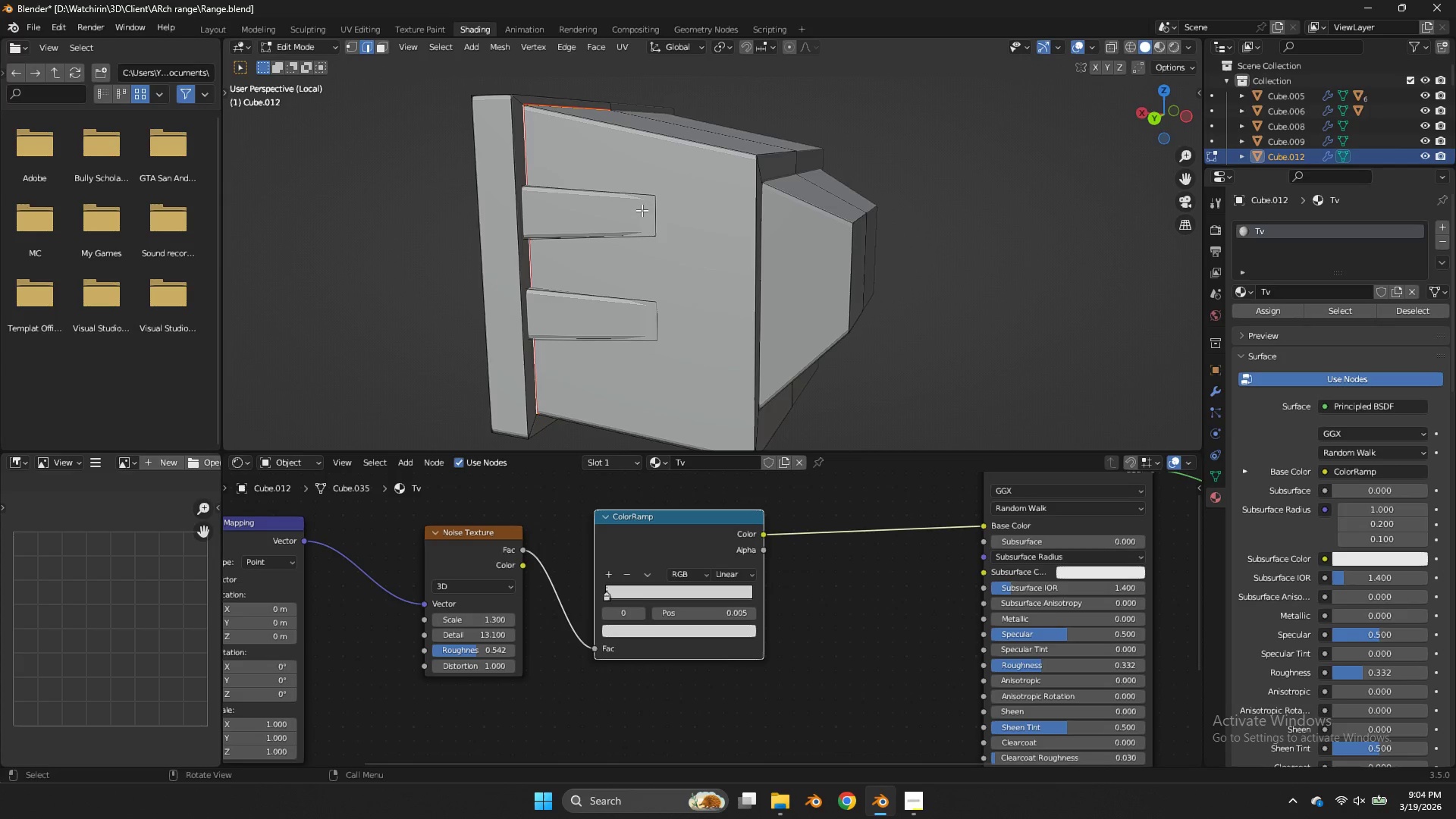 
key(L)
 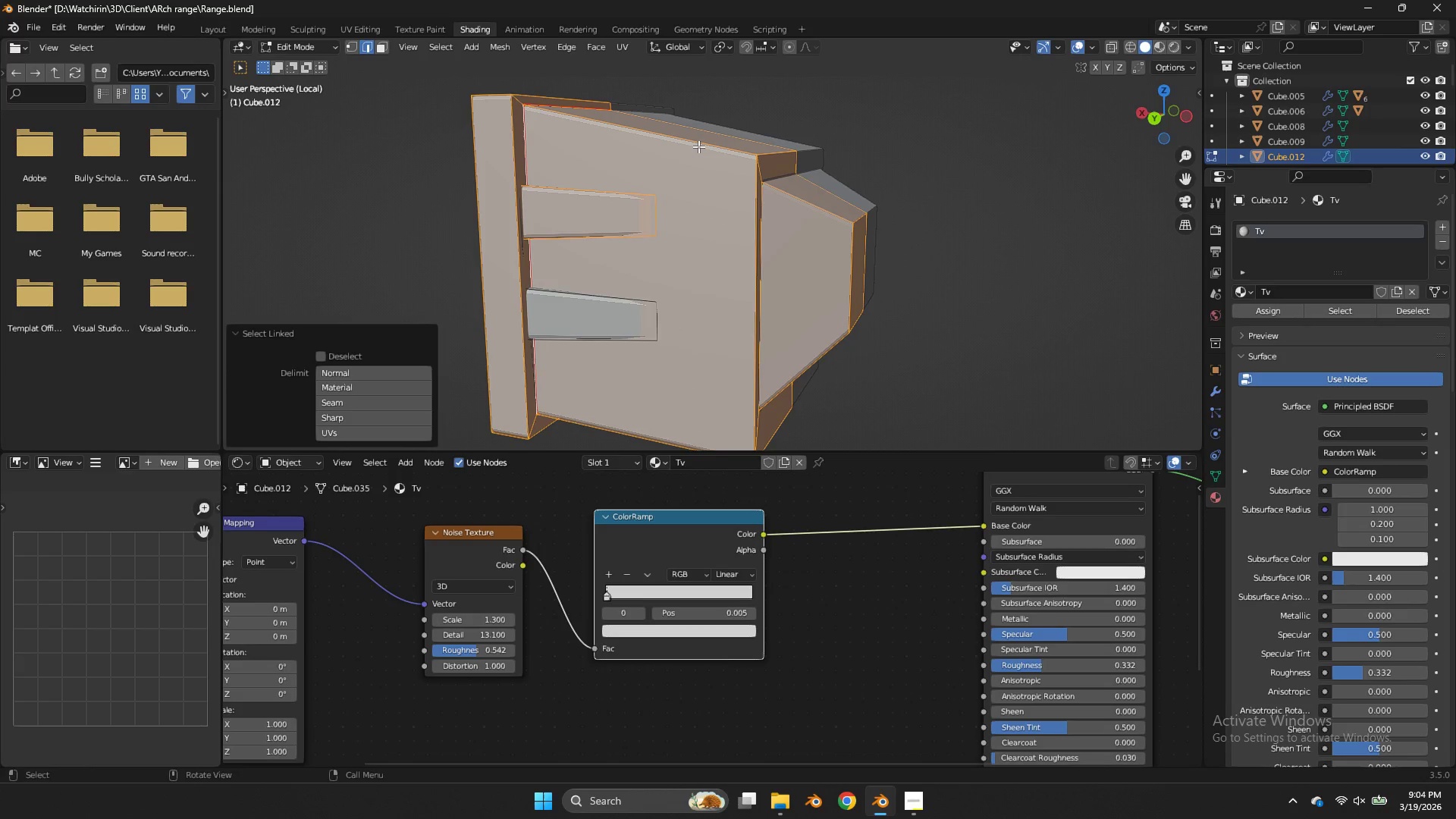 
type(ll)
 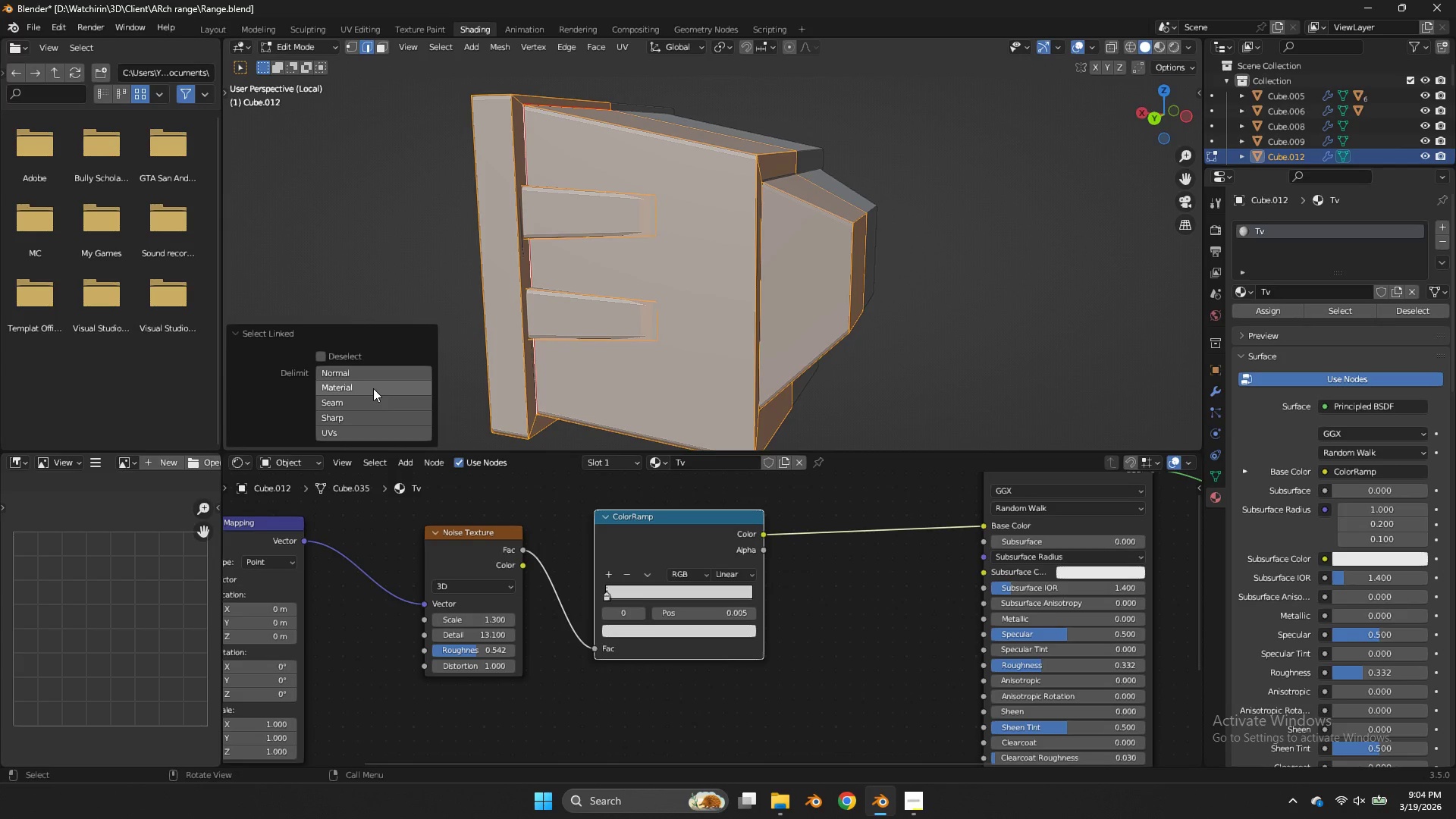 
left_click([373, 402])
 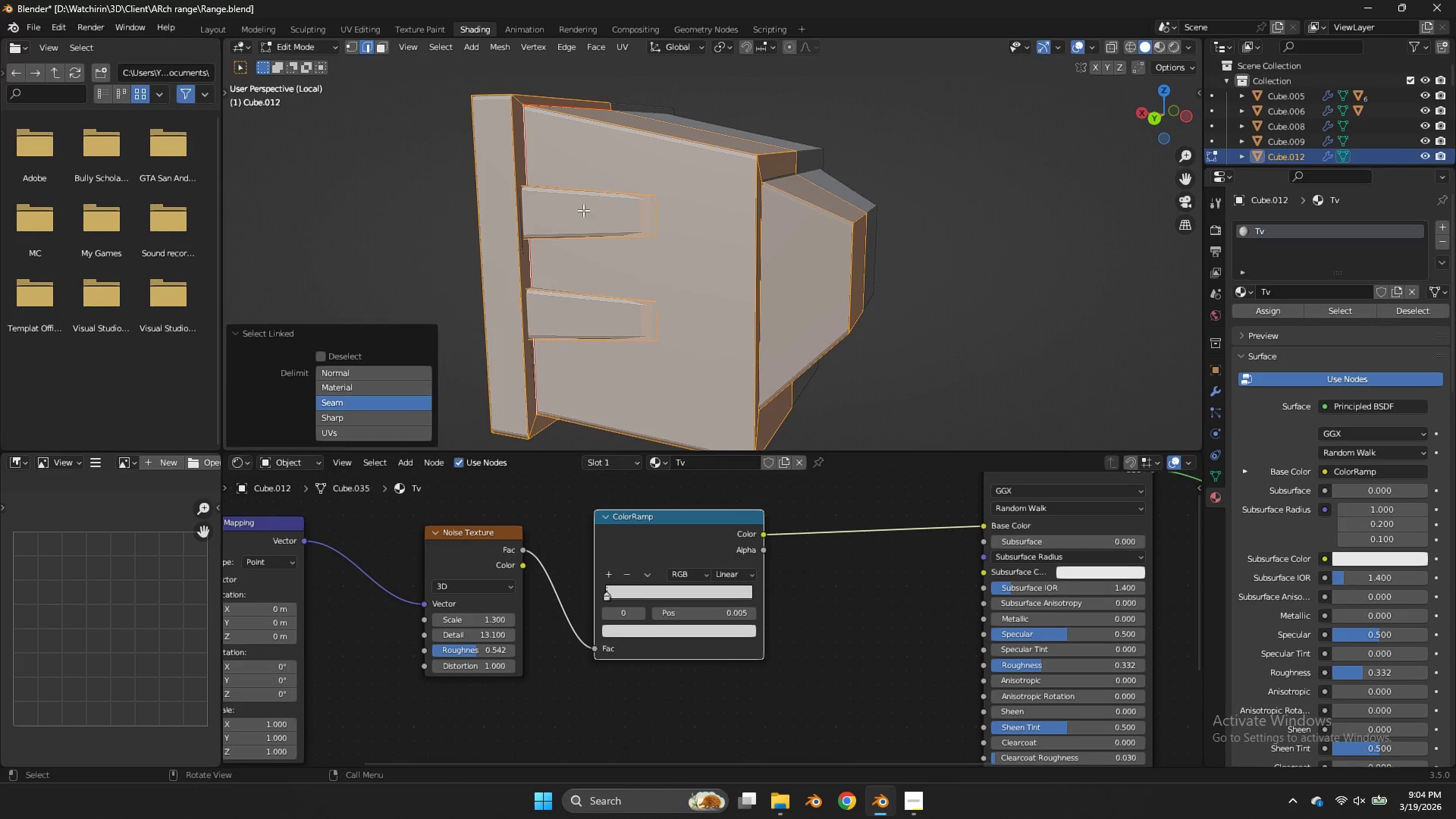 
left_click([602, 191])
 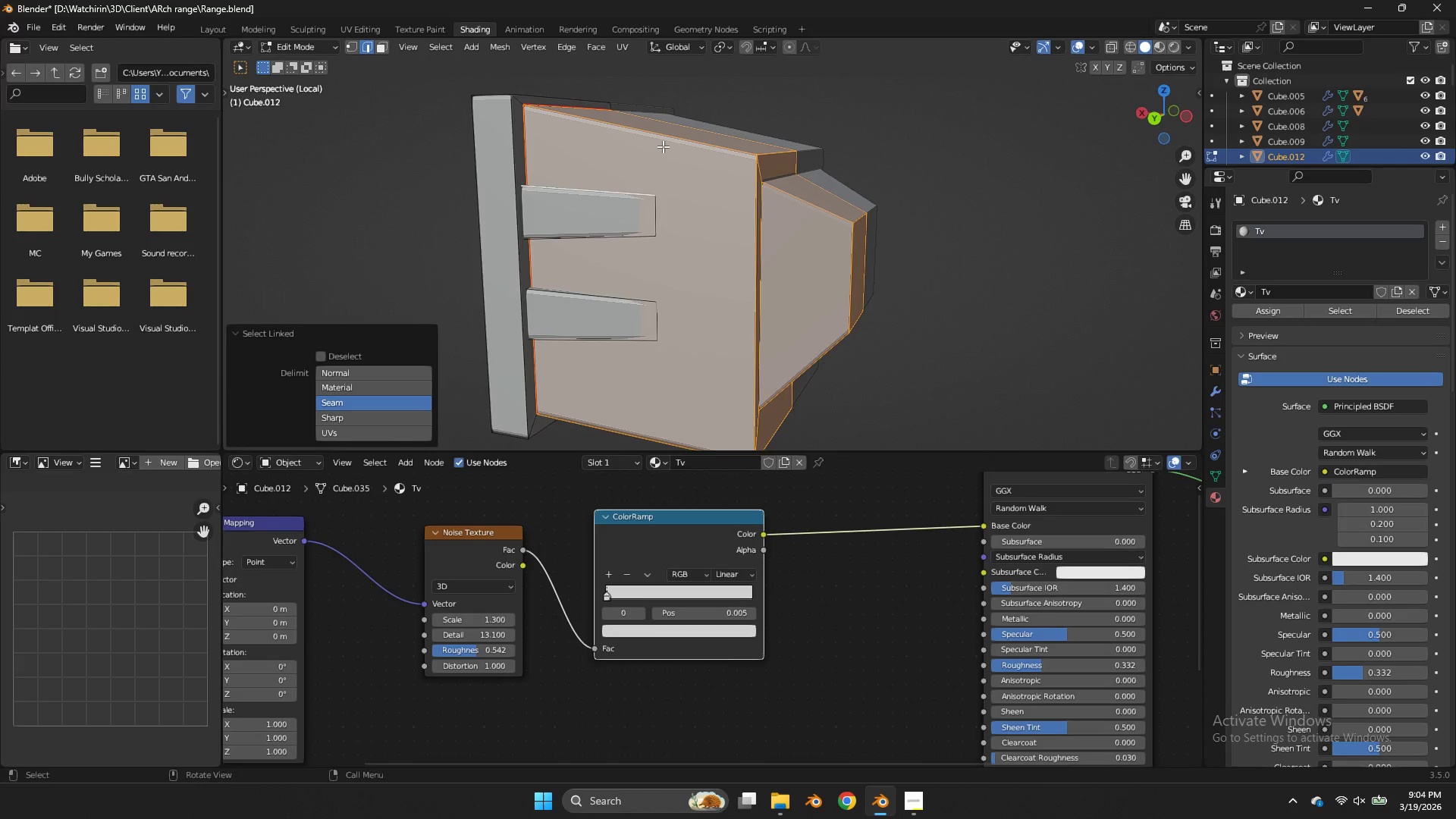 
type(lll)
 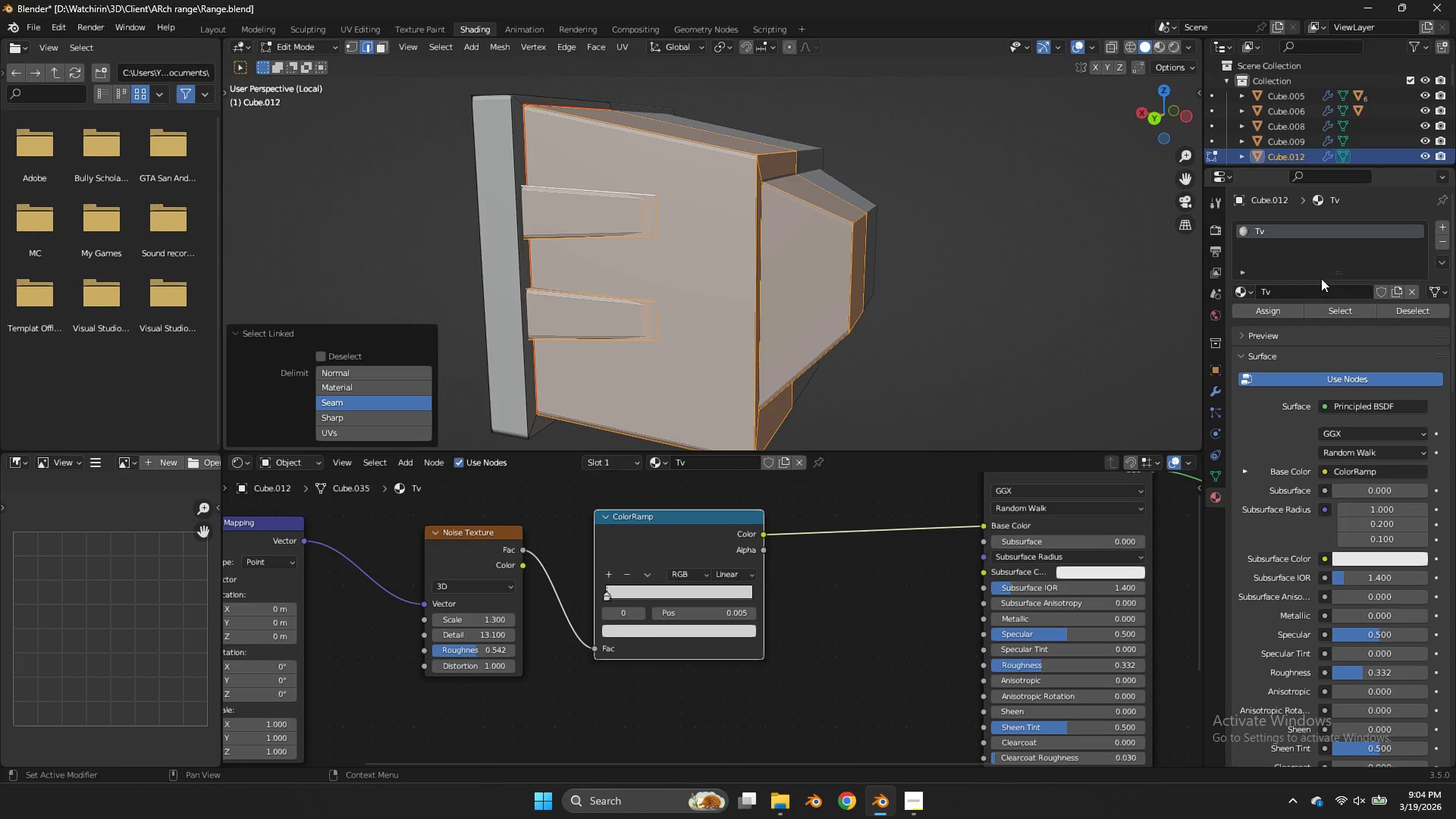 
key(Control+S)
 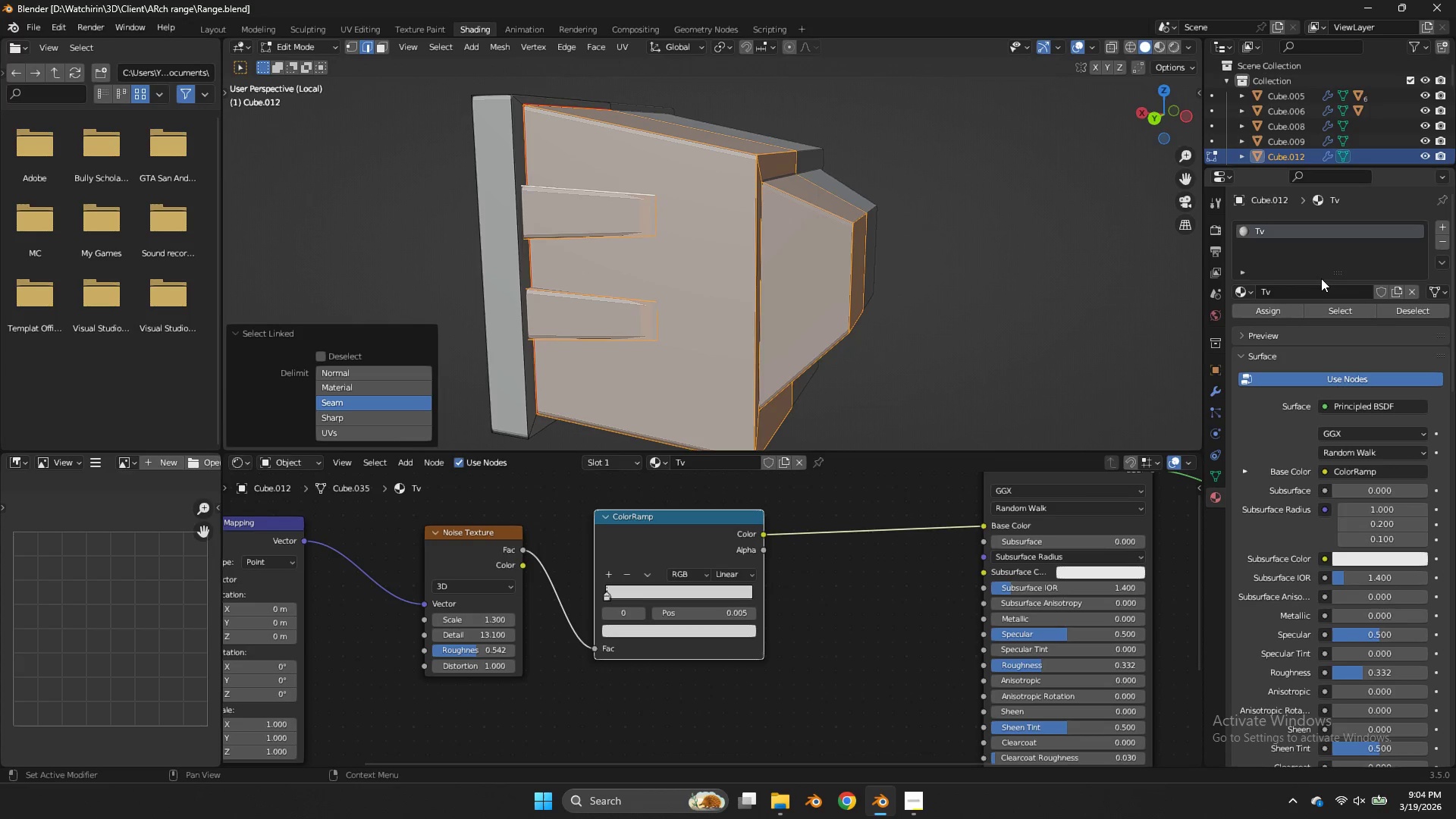 
wait(10.97)
 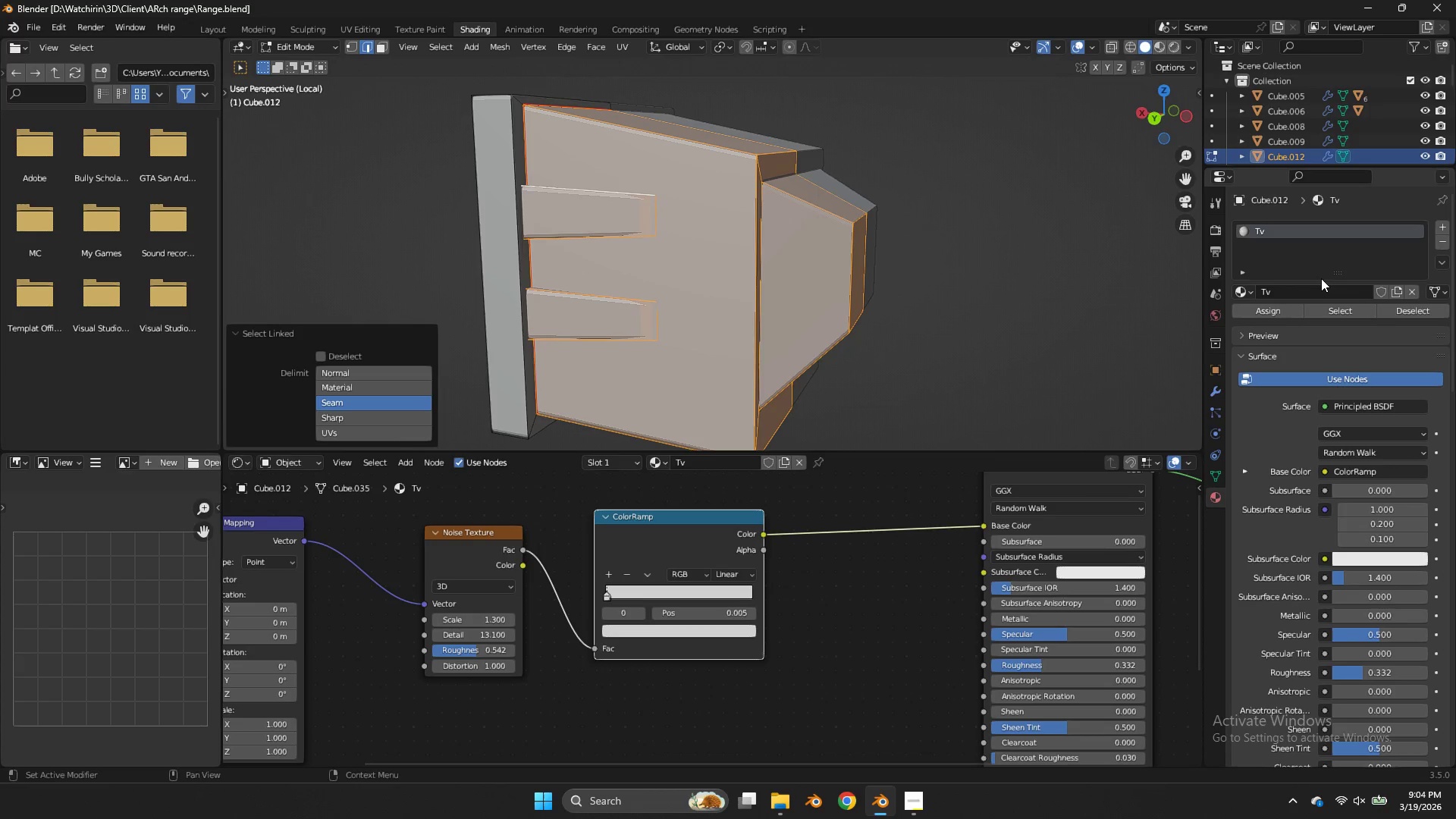 
left_click([1440, 226])
 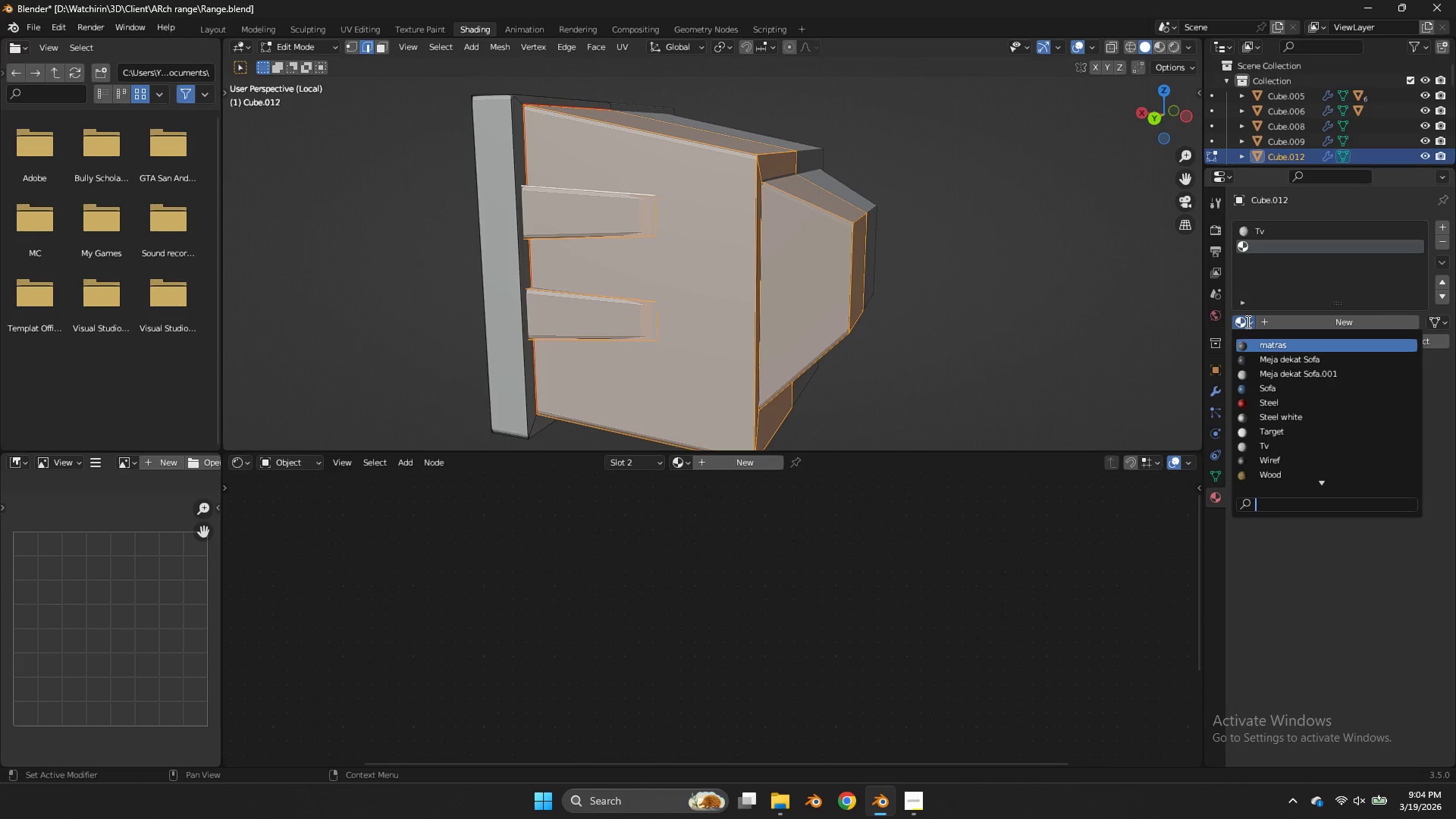 
double_click([1247, 322])
 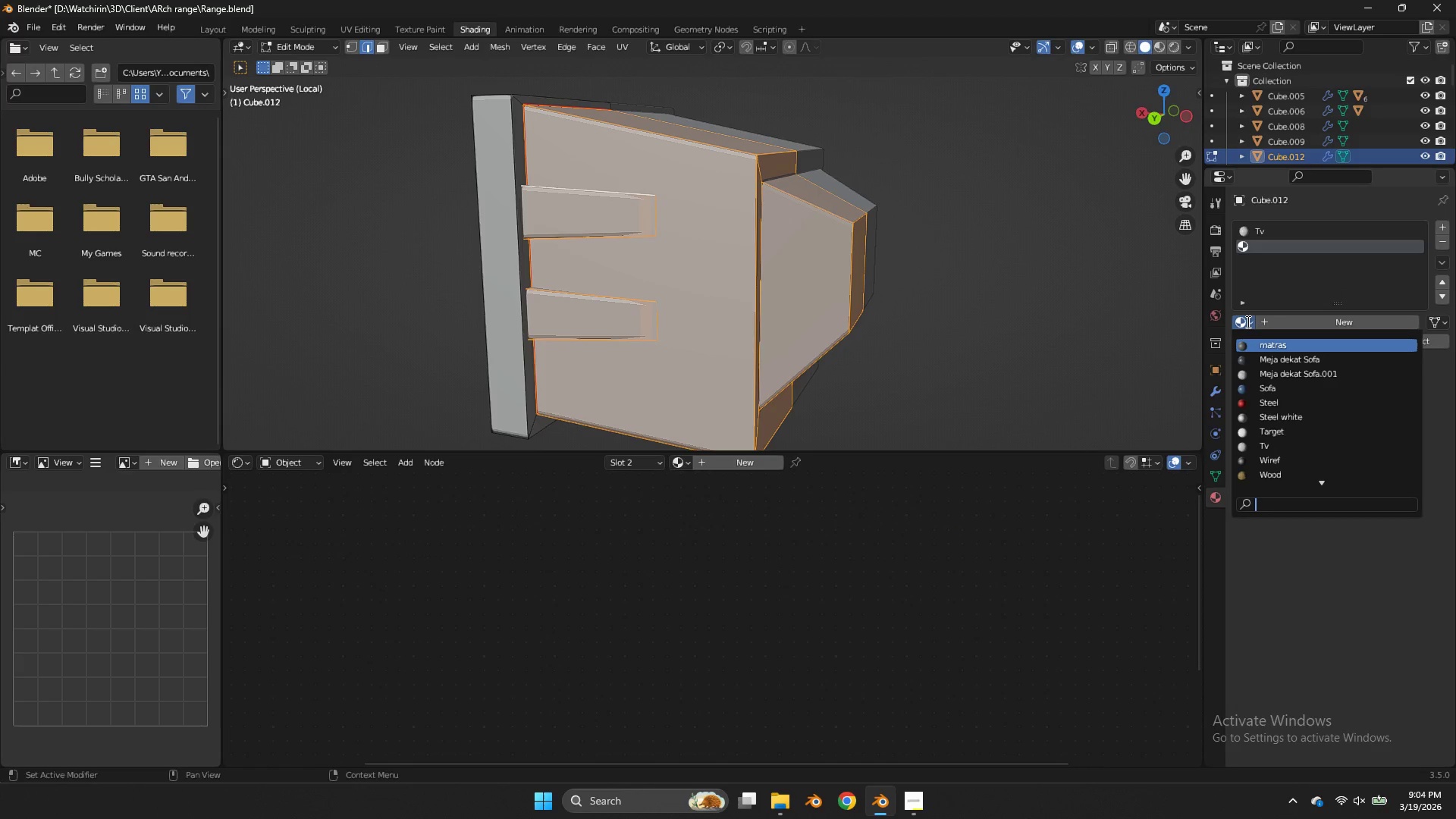 
triple_click([1247, 322])
 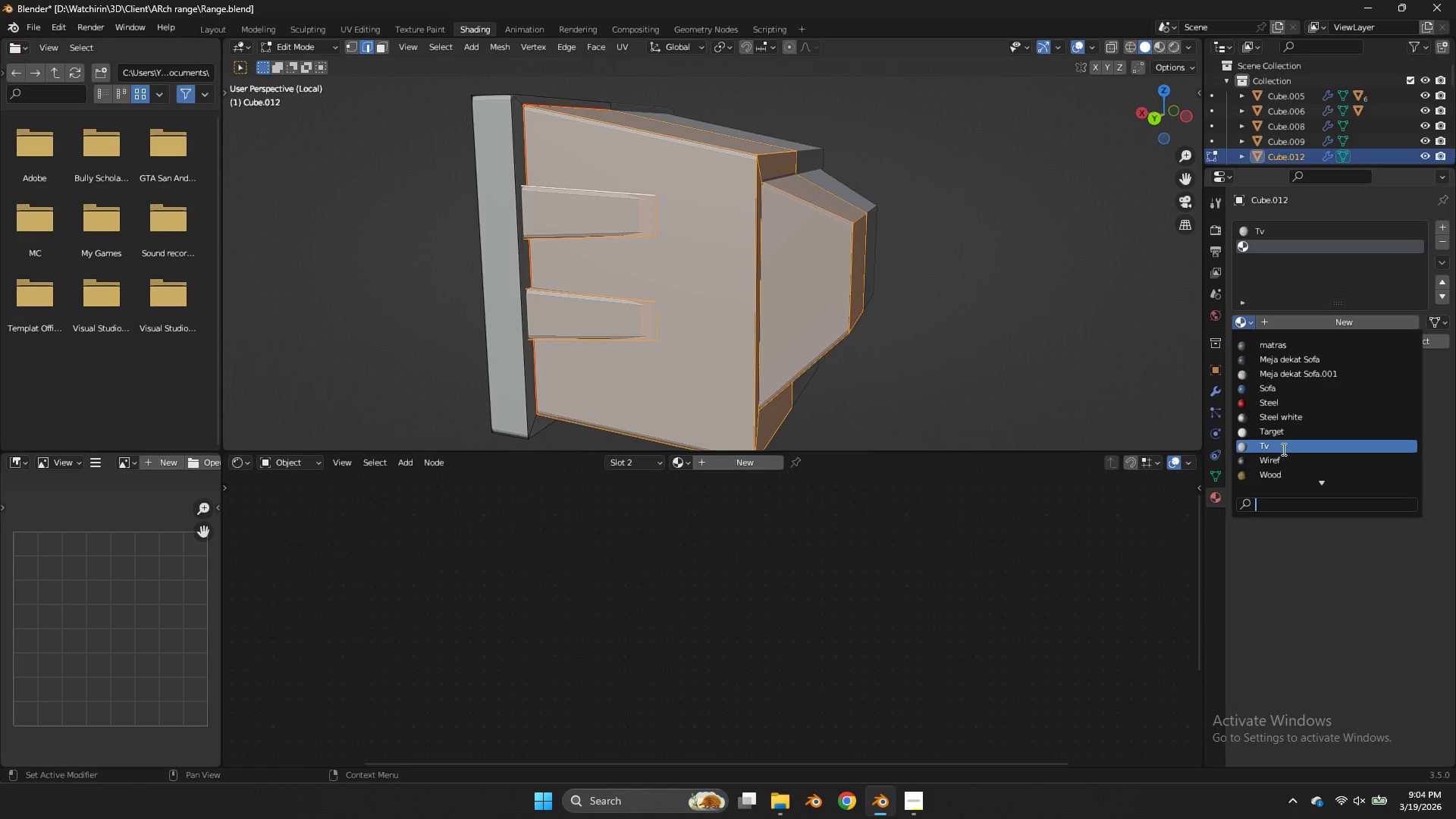 
left_click([1282, 449])
 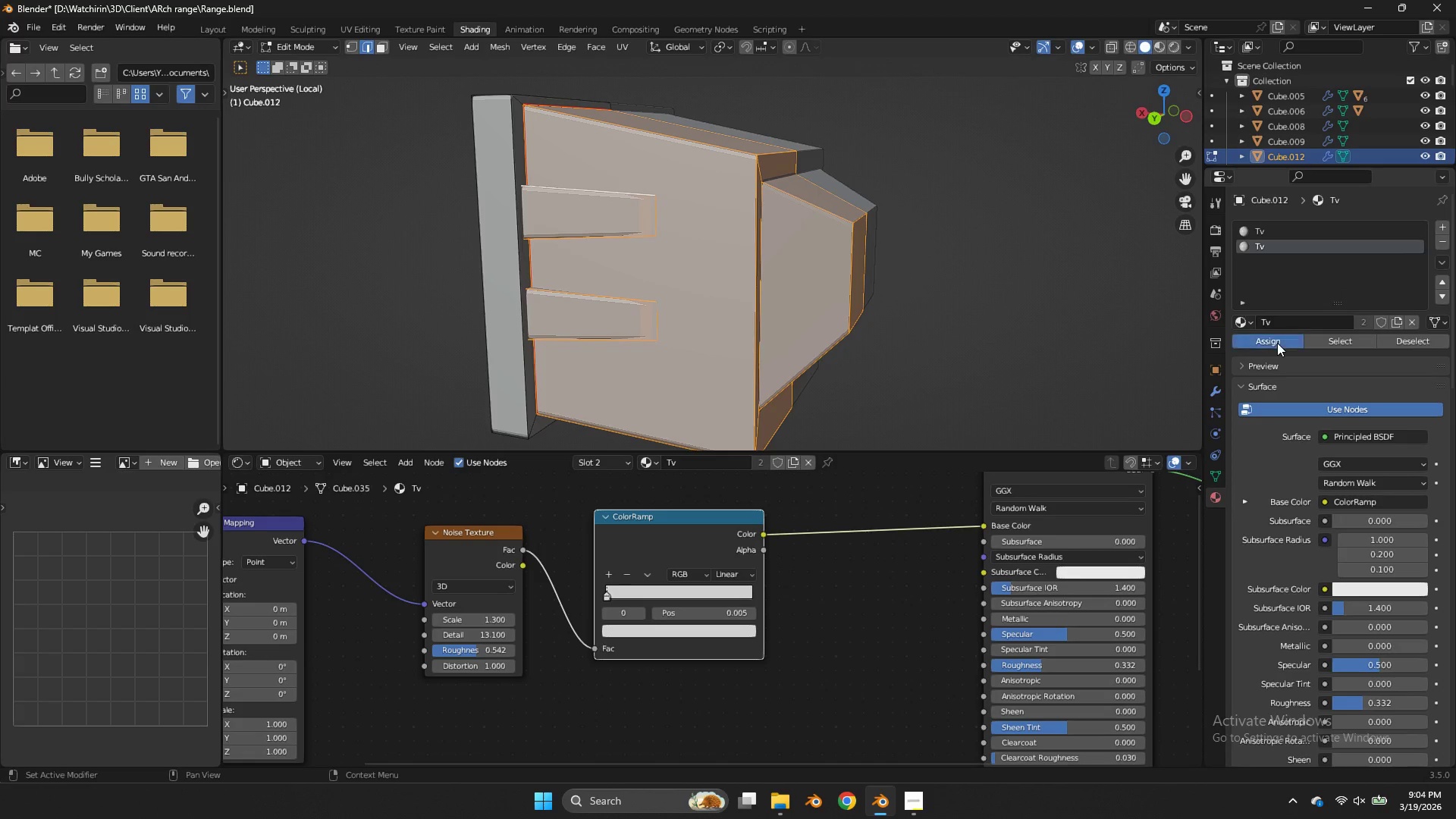 
double_click([1277, 343])
 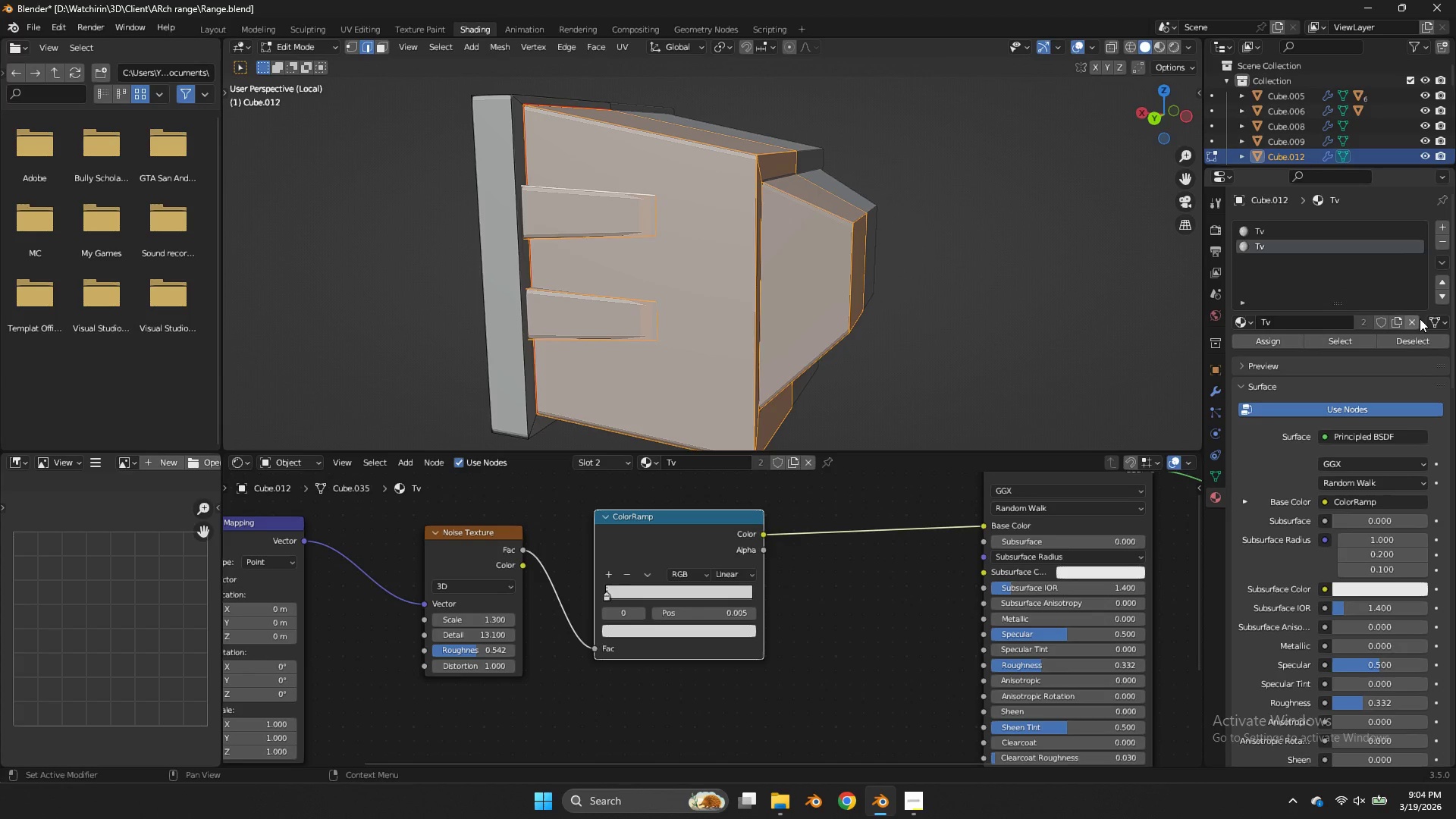 
left_click([1399, 322])
 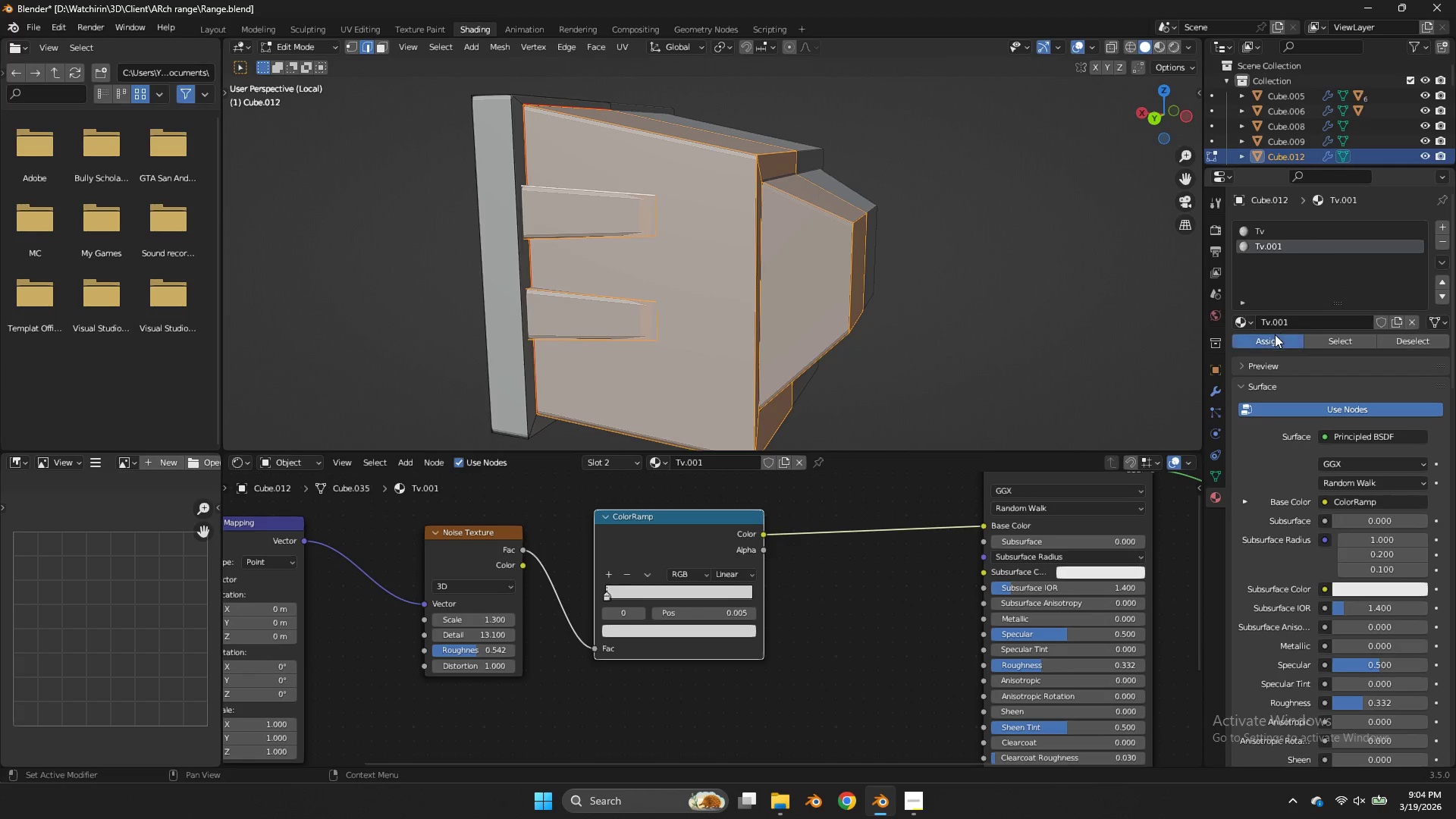 
double_click([1275, 334])
 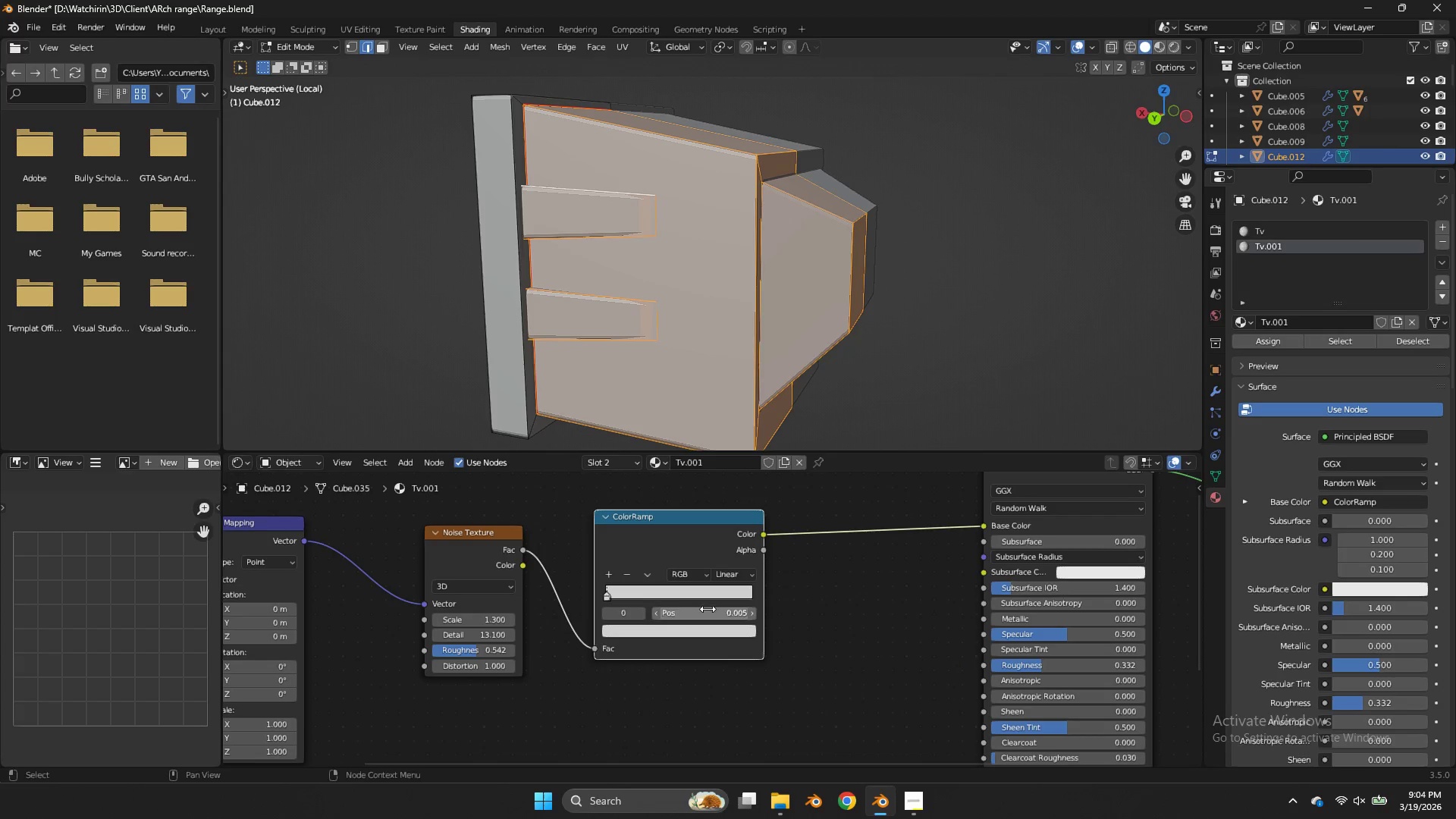 
left_click([616, 591])
 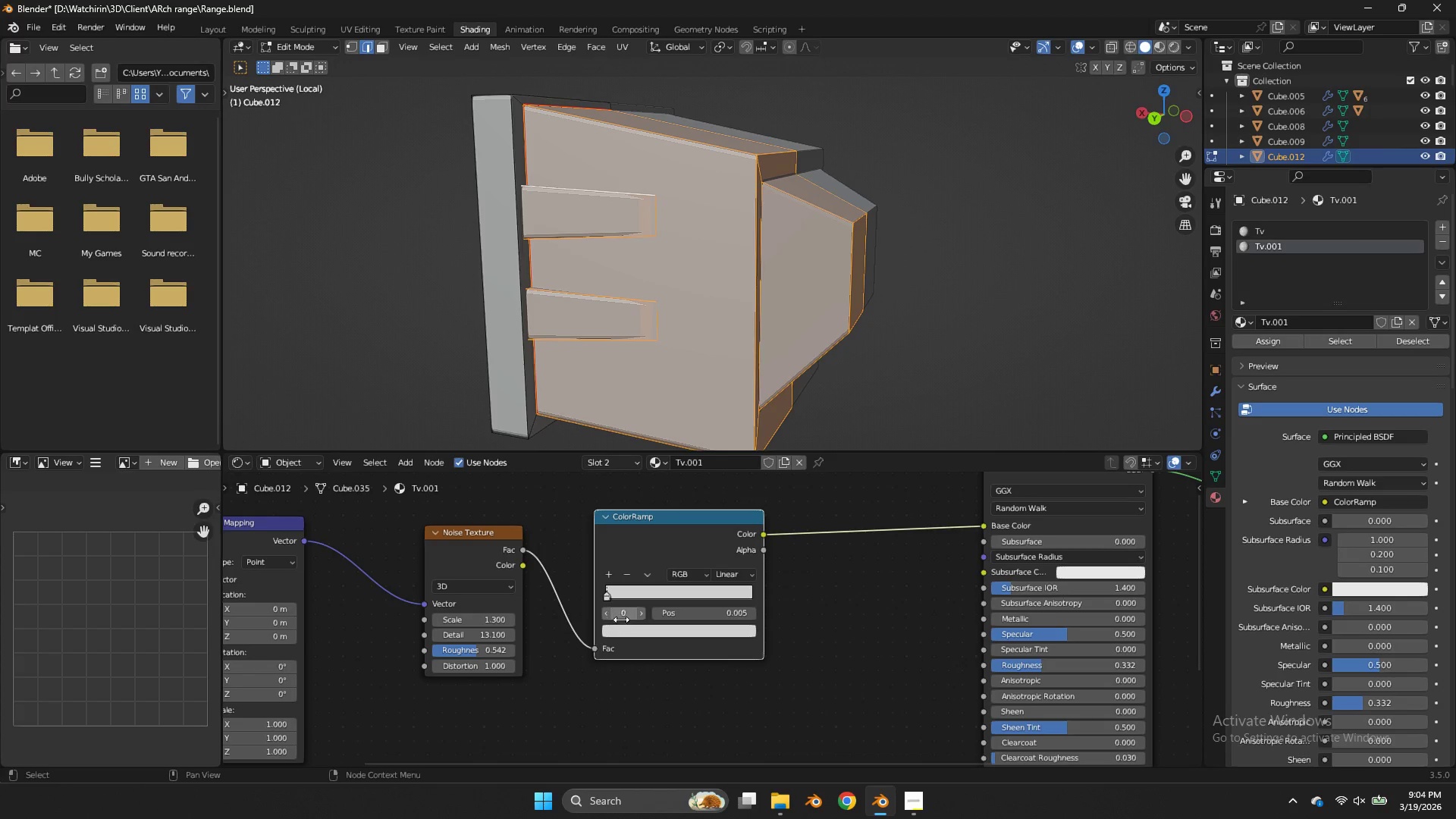 
left_click([622, 623])
 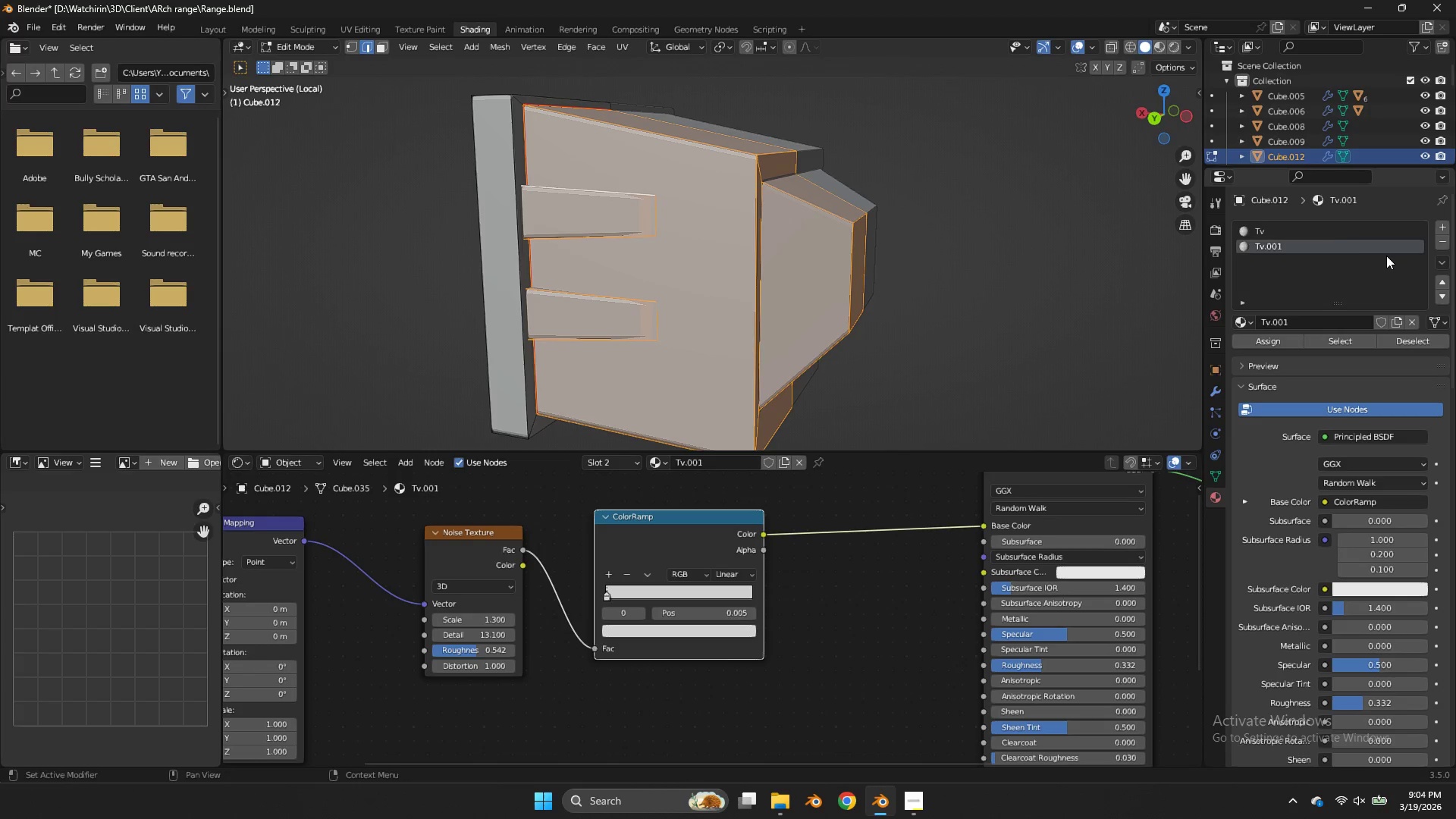 
left_click([1324, 228])
 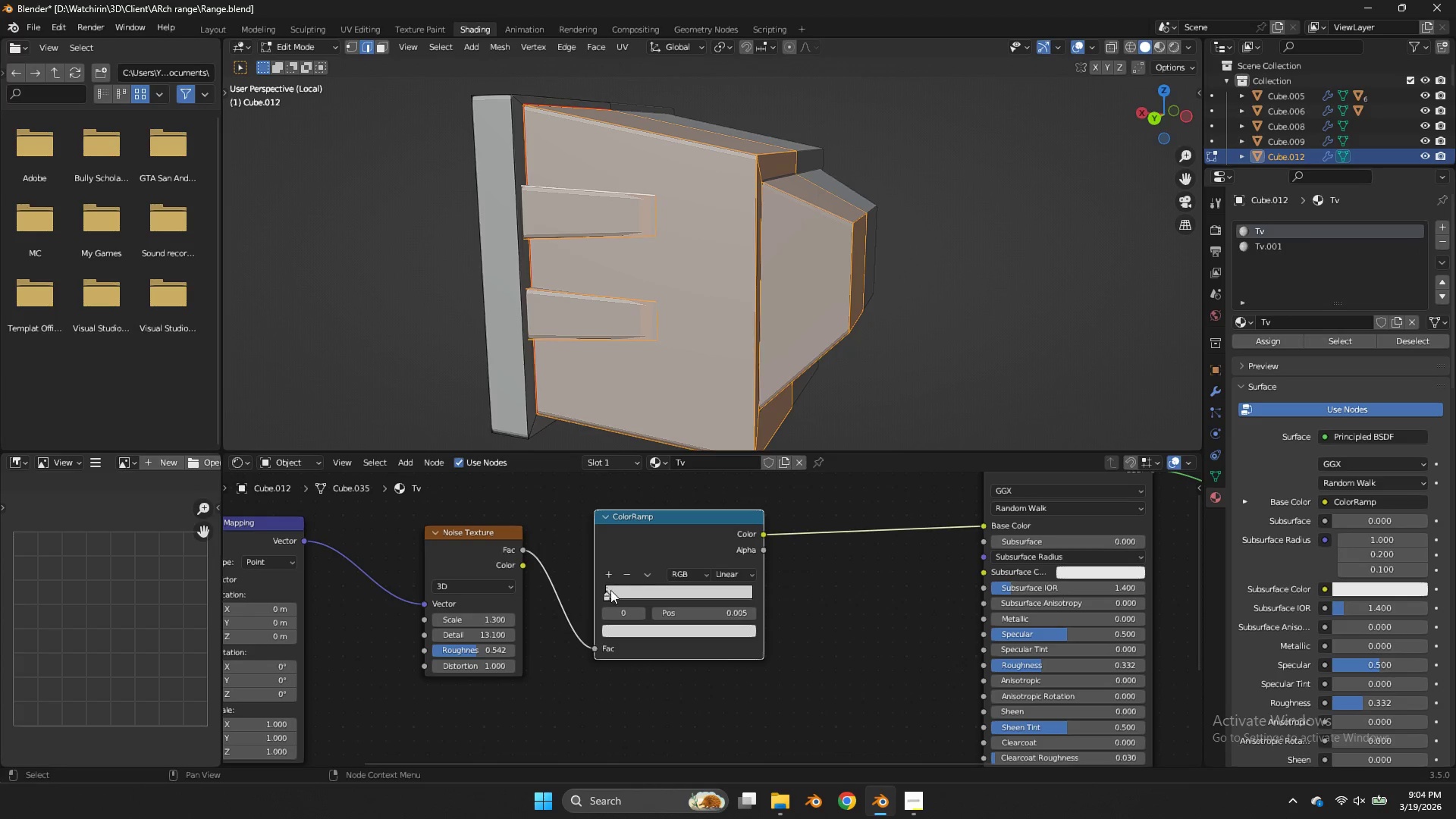 
left_click_drag(start_coordinate=[610, 590], to_coordinate=[760, 592])
 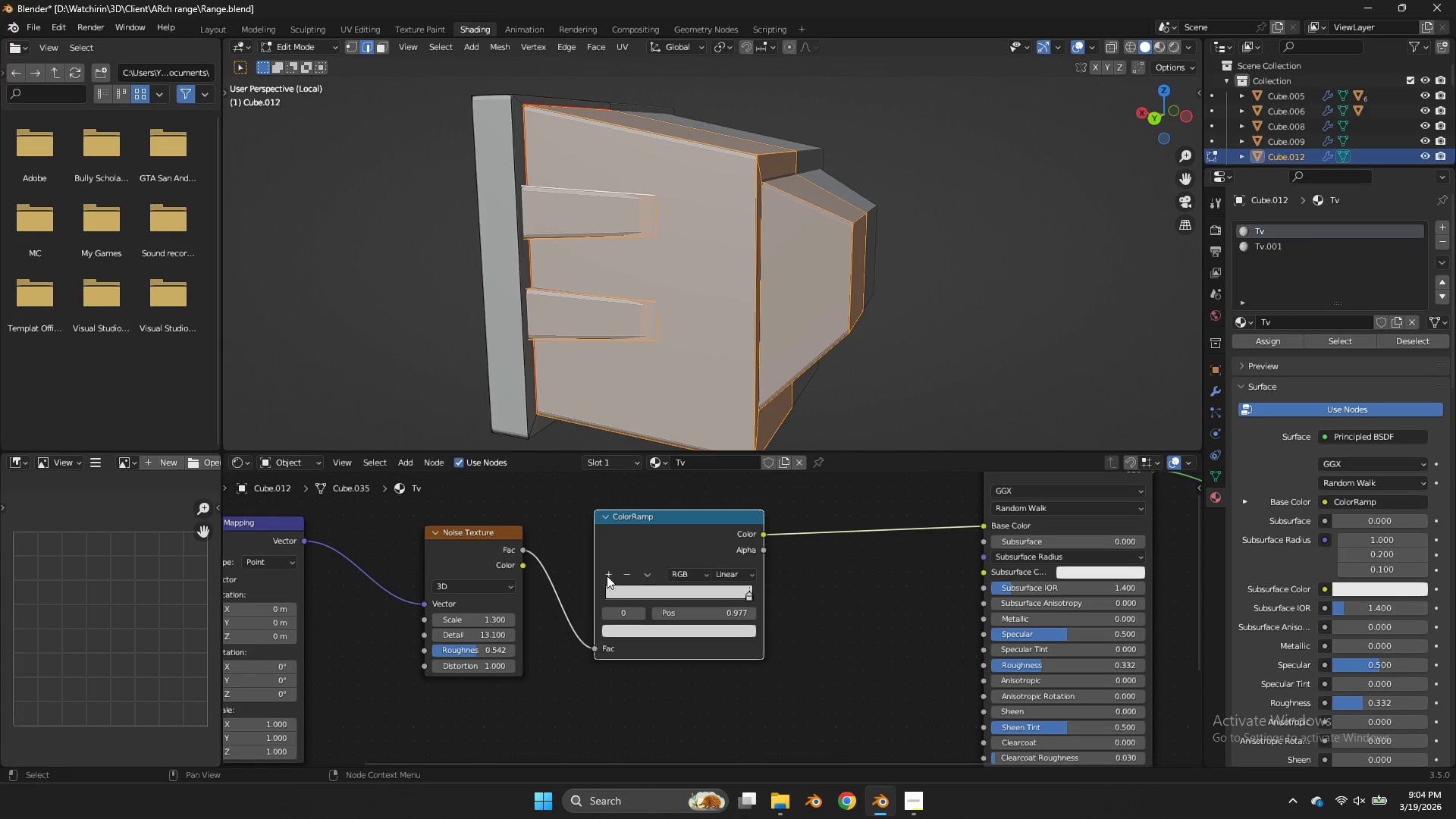 
left_click([607, 576])
 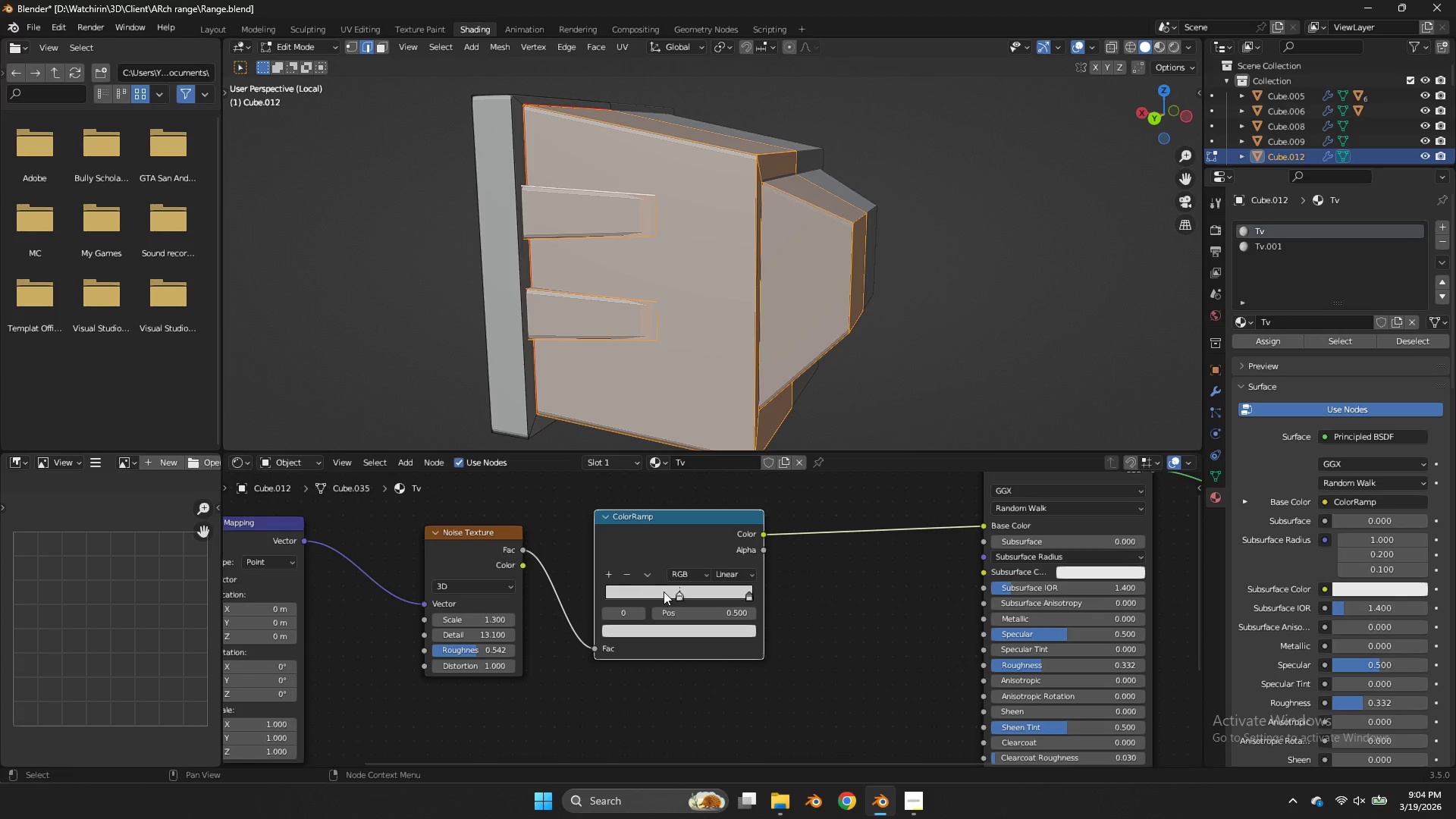 
left_click_drag(start_coordinate=[666, 592], to_coordinate=[585, 596])
 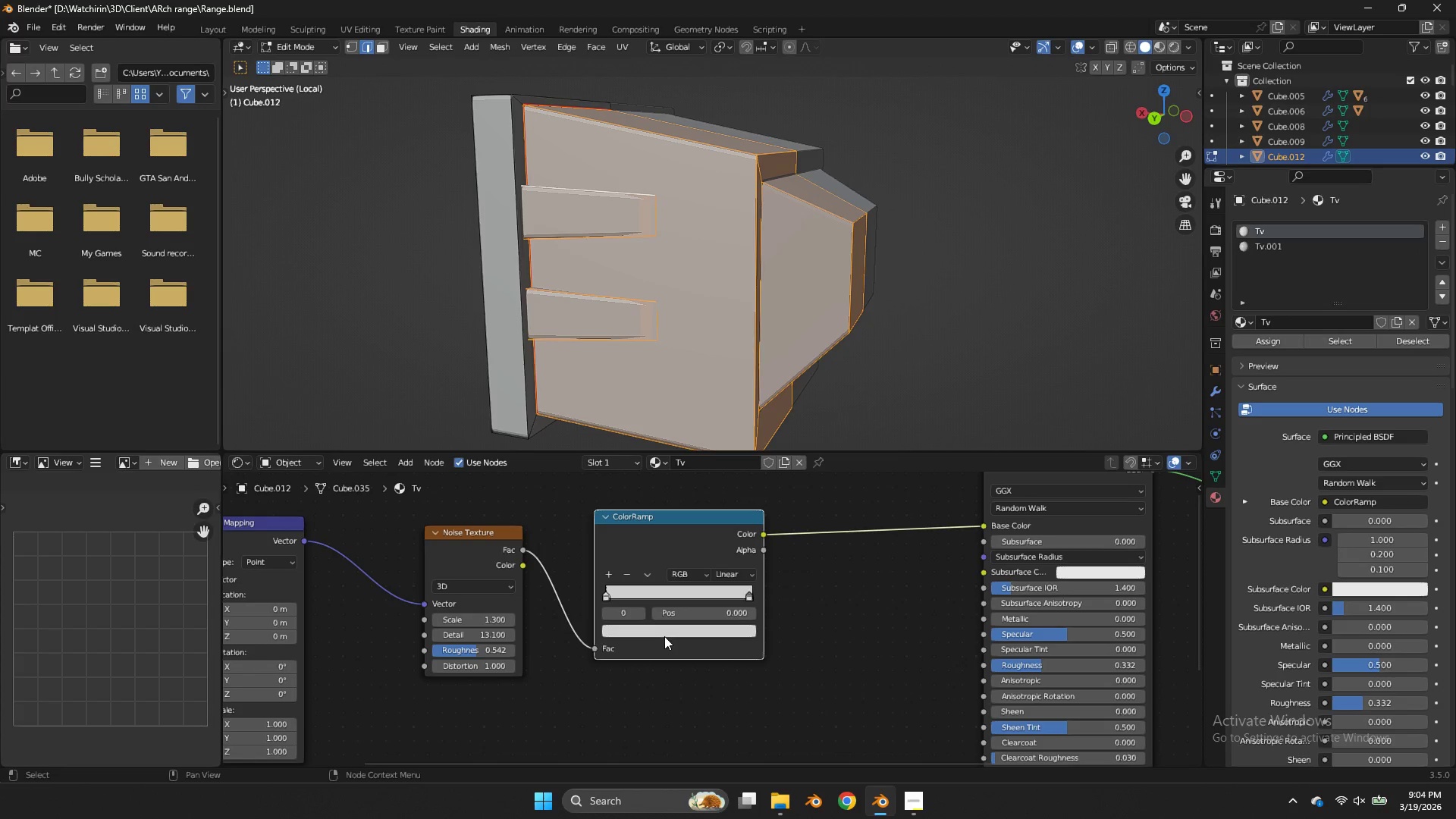 
left_click([664, 636])
 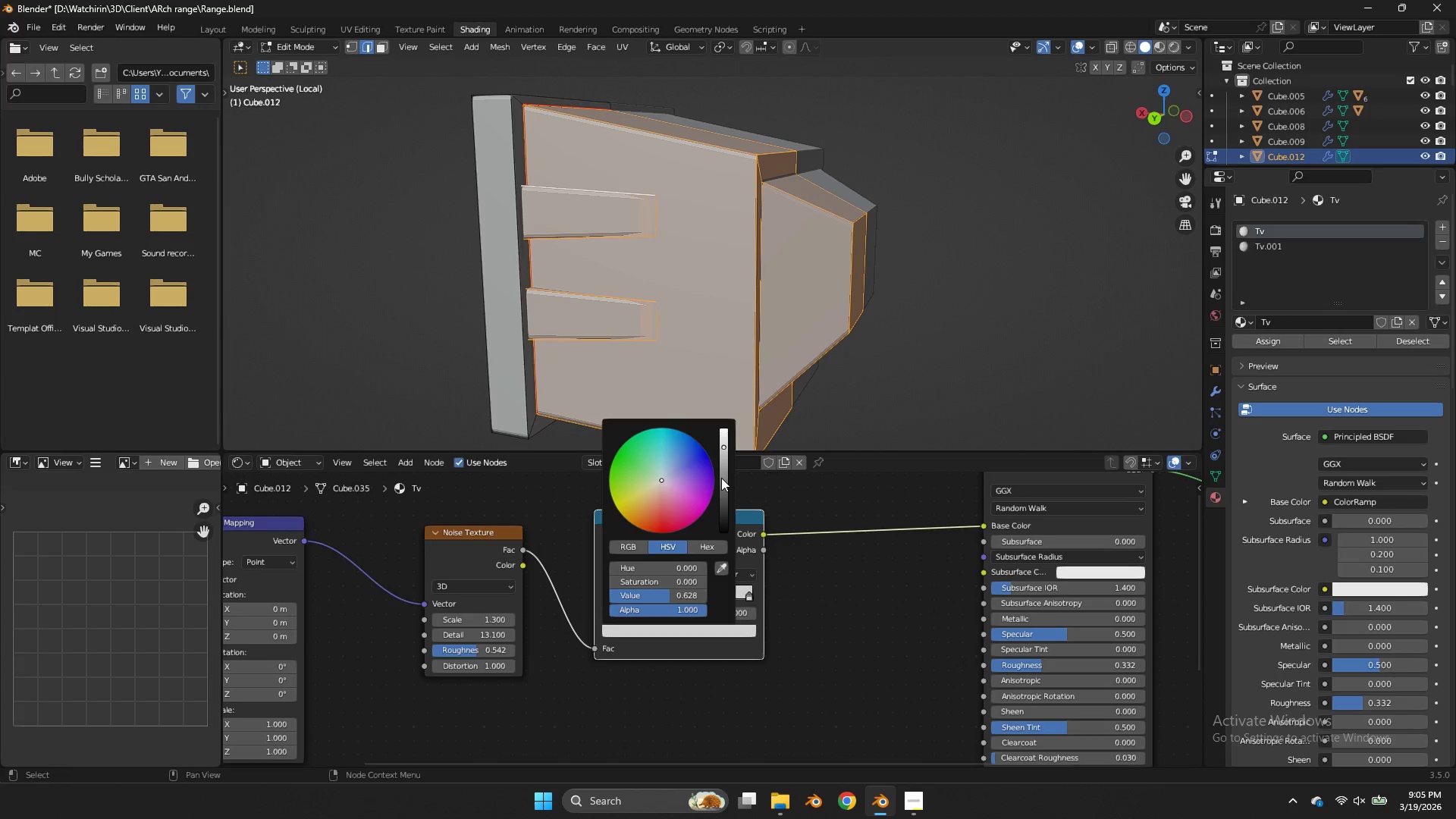 
left_click_drag(start_coordinate=[721, 476], to_coordinate=[726, 325])
 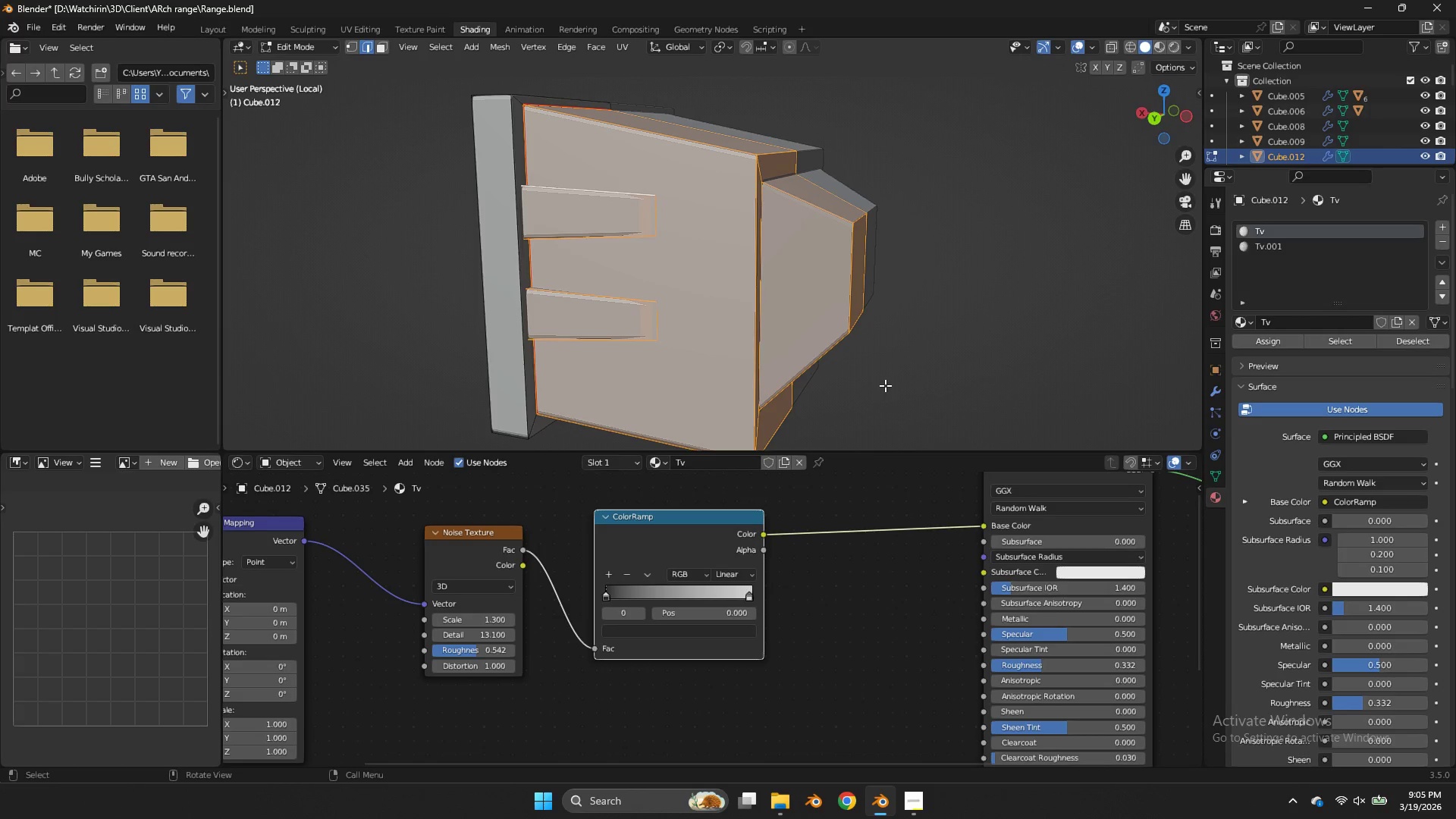 
type(zz)
 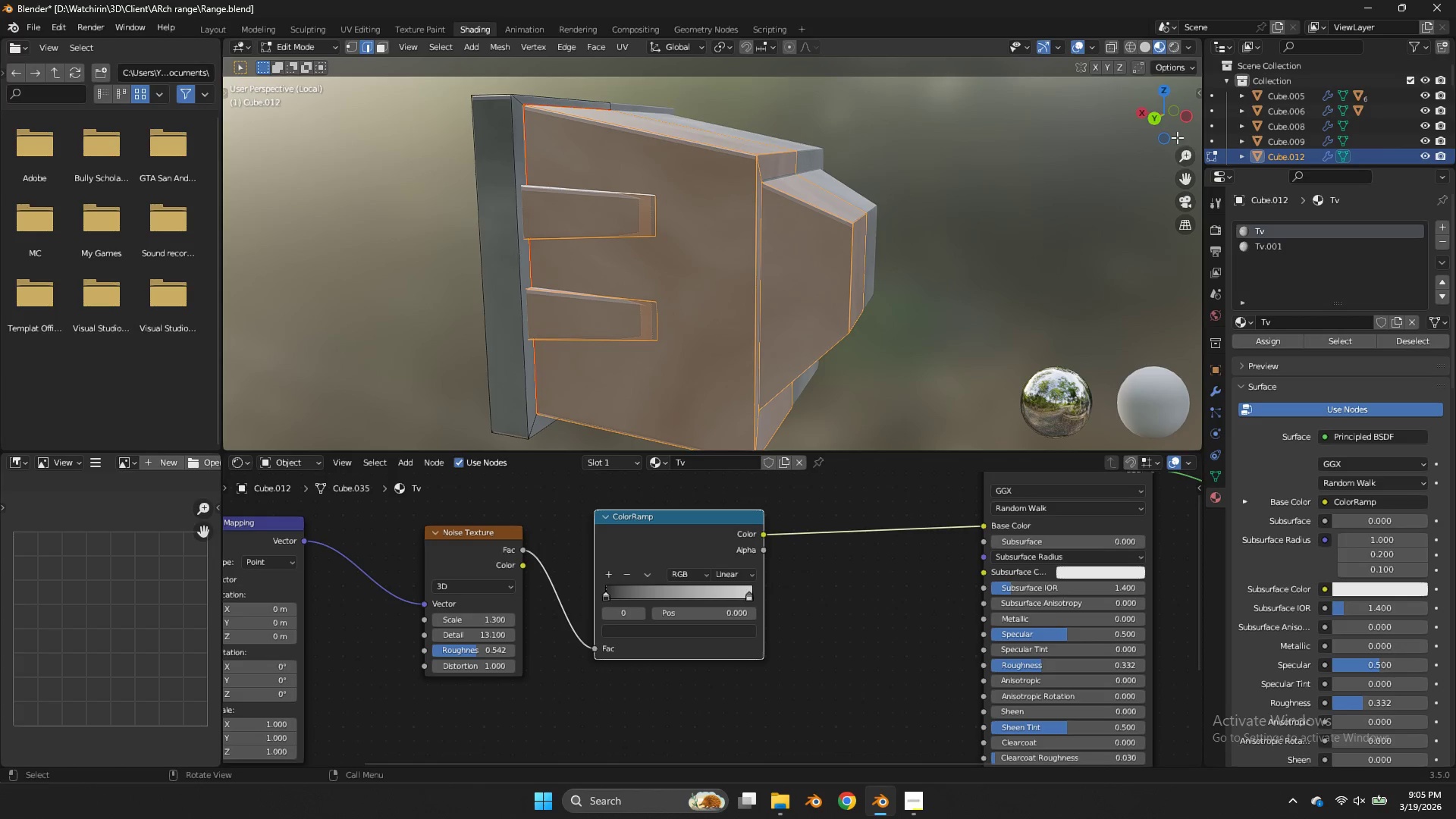 
left_click_drag(start_coordinate=[1167, 124], to_coordinate=[268, 132])
 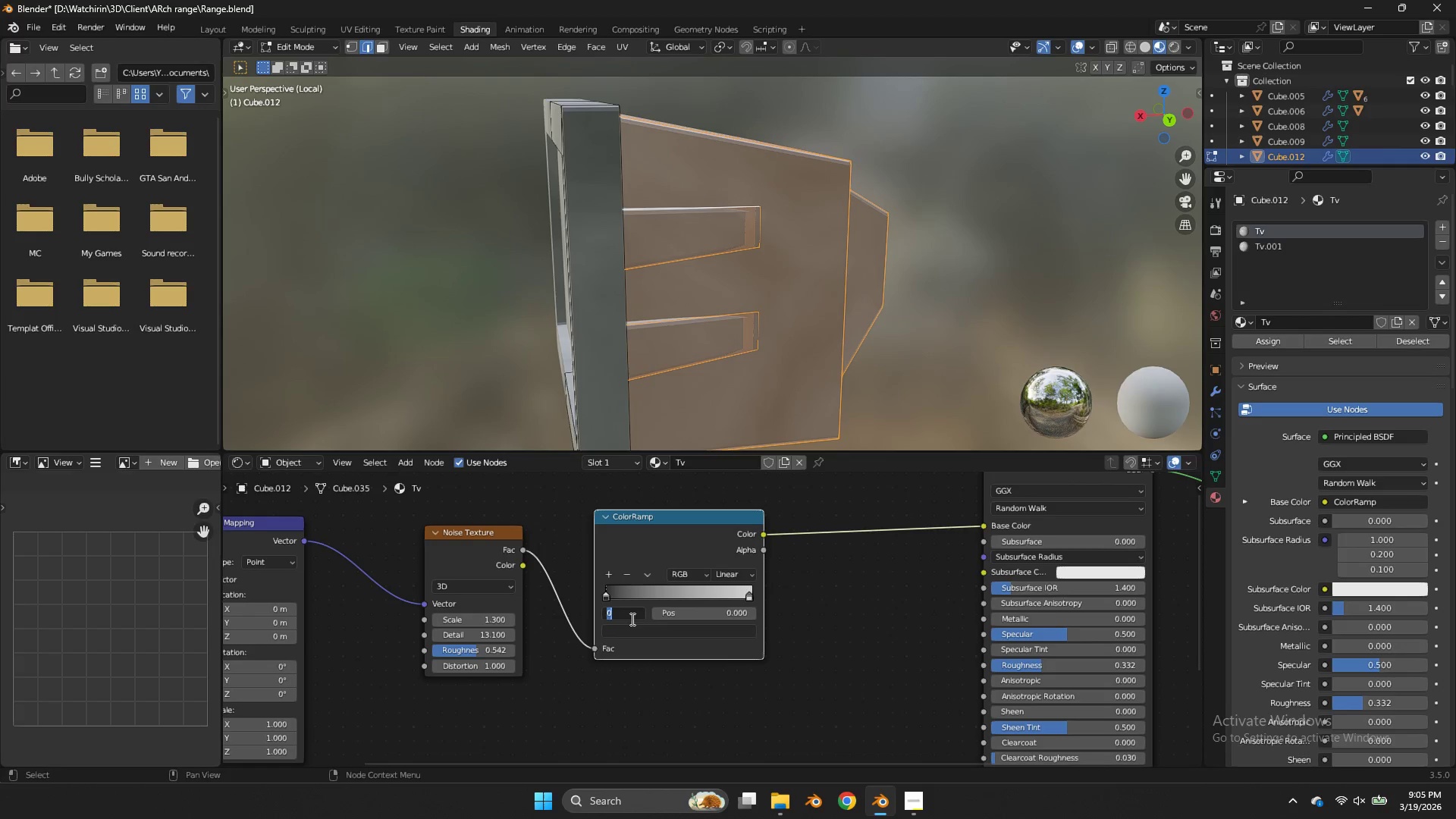 
double_click([635, 628])
 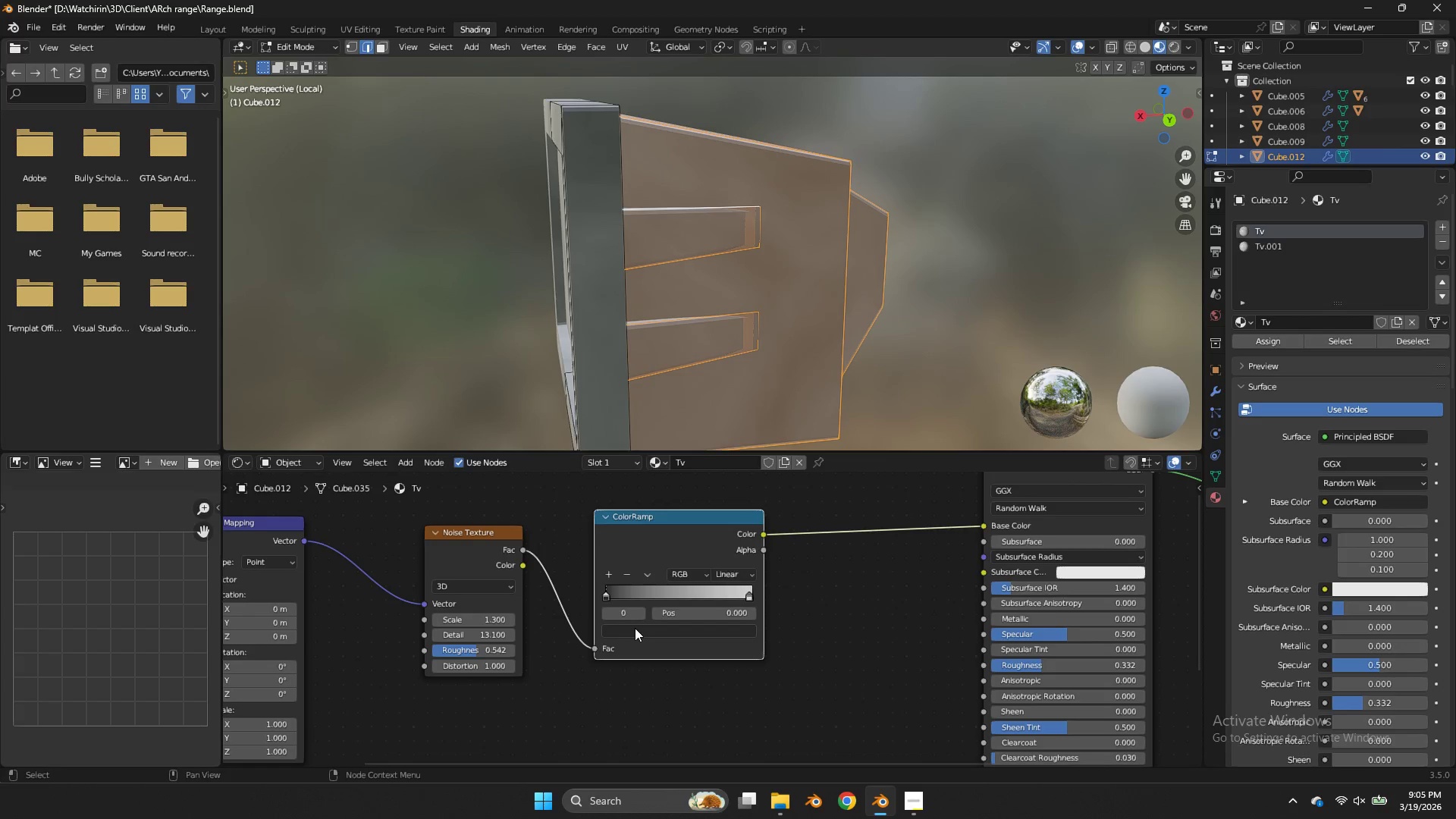 
triple_click([635, 628])
 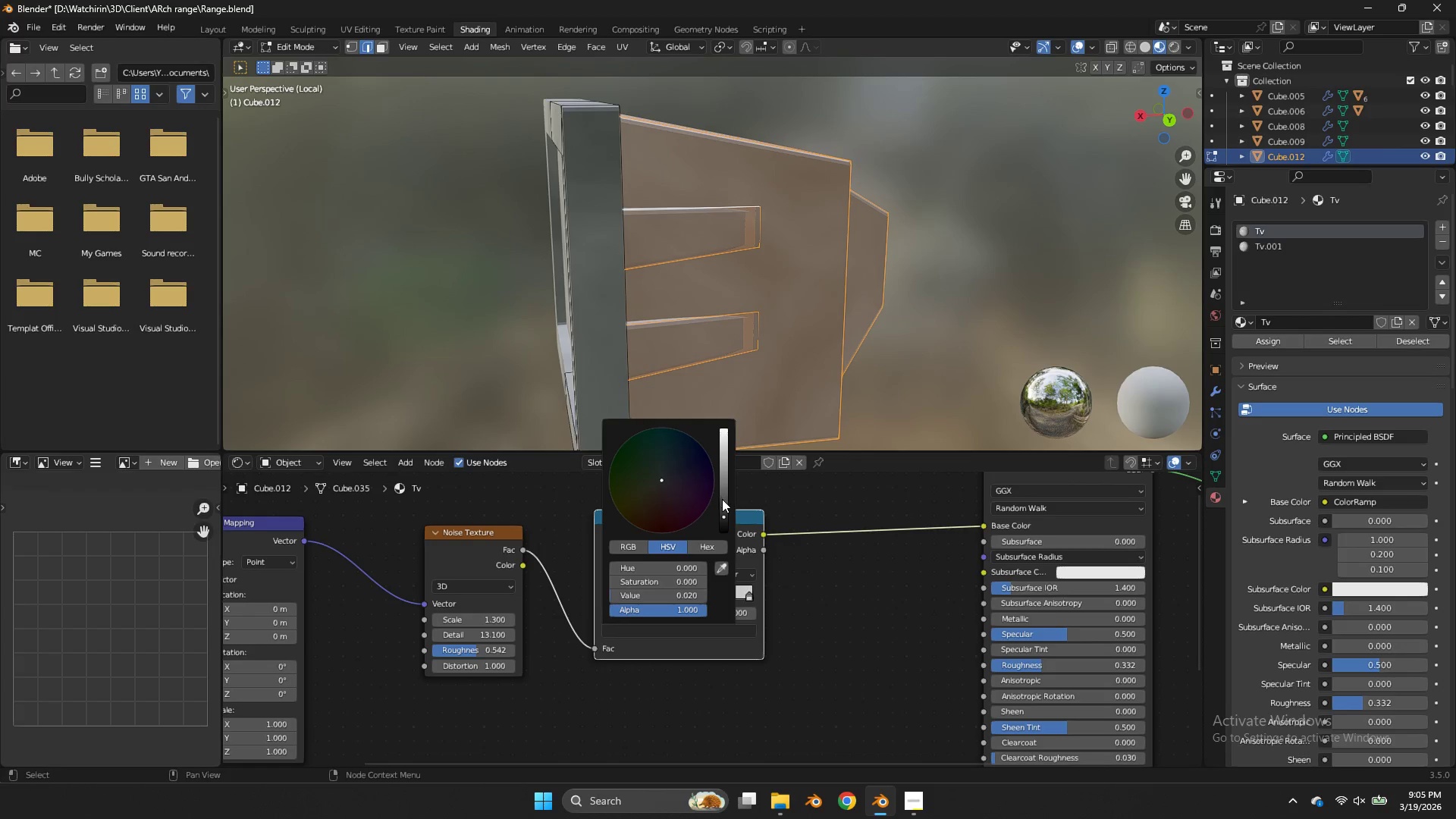 
left_click_drag(start_coordinate=[721, 504], to_coordinate=[724, 341])
 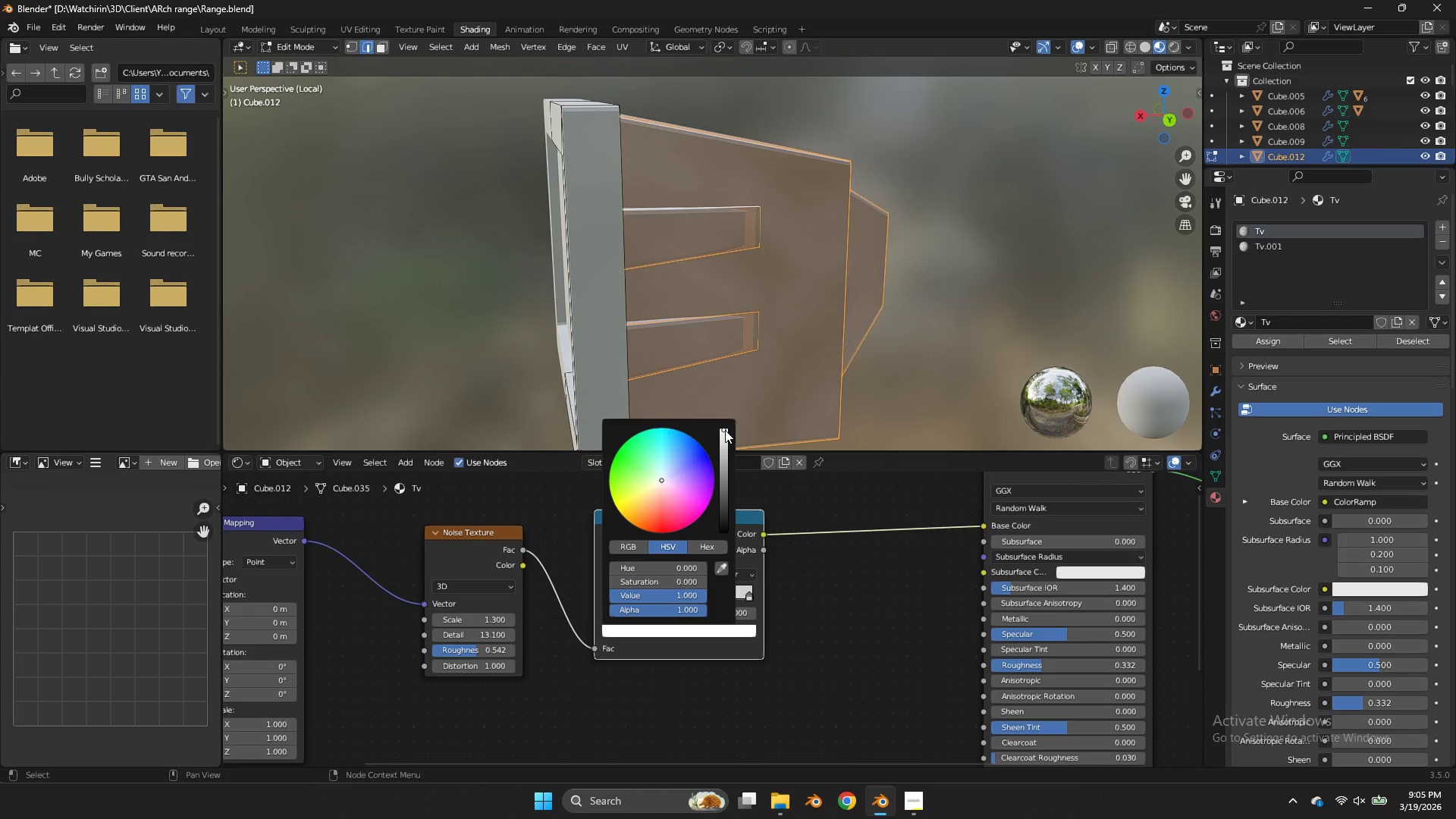 
left_click_drag(start_coordinate=[725, 430], to_coordinate=[729, 375])
 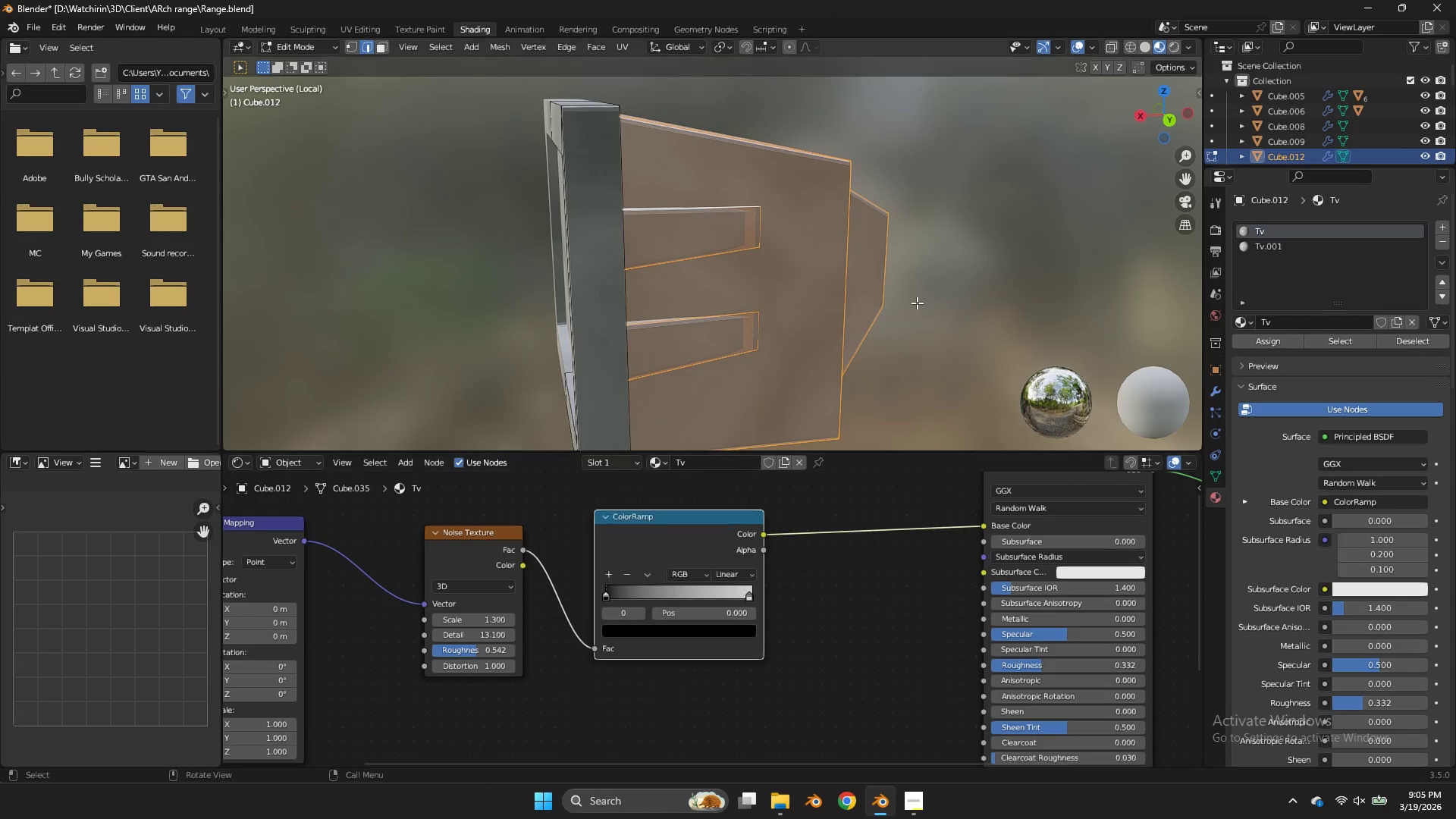 
left_click([917, 303])
 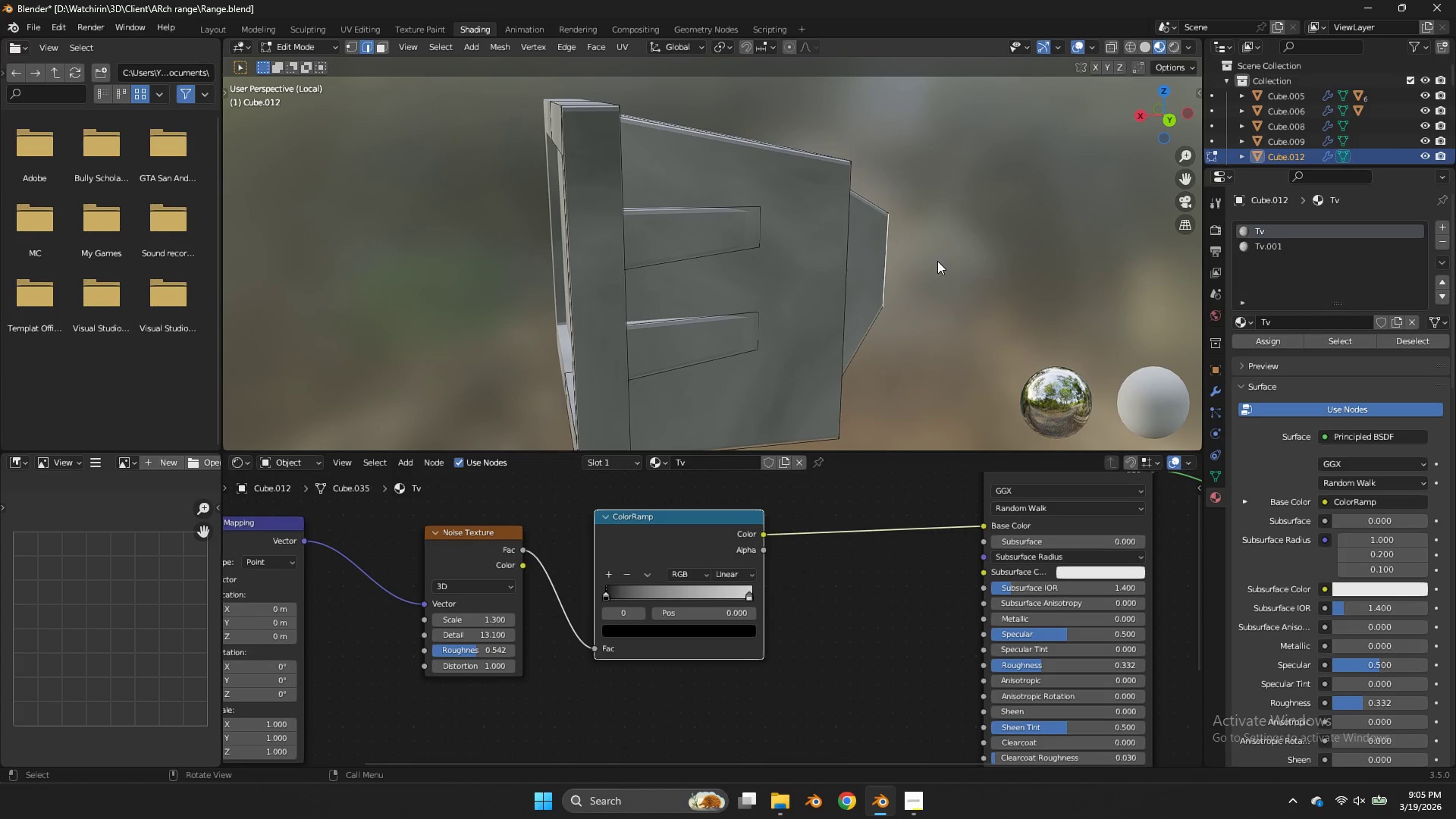 
type(zz)
 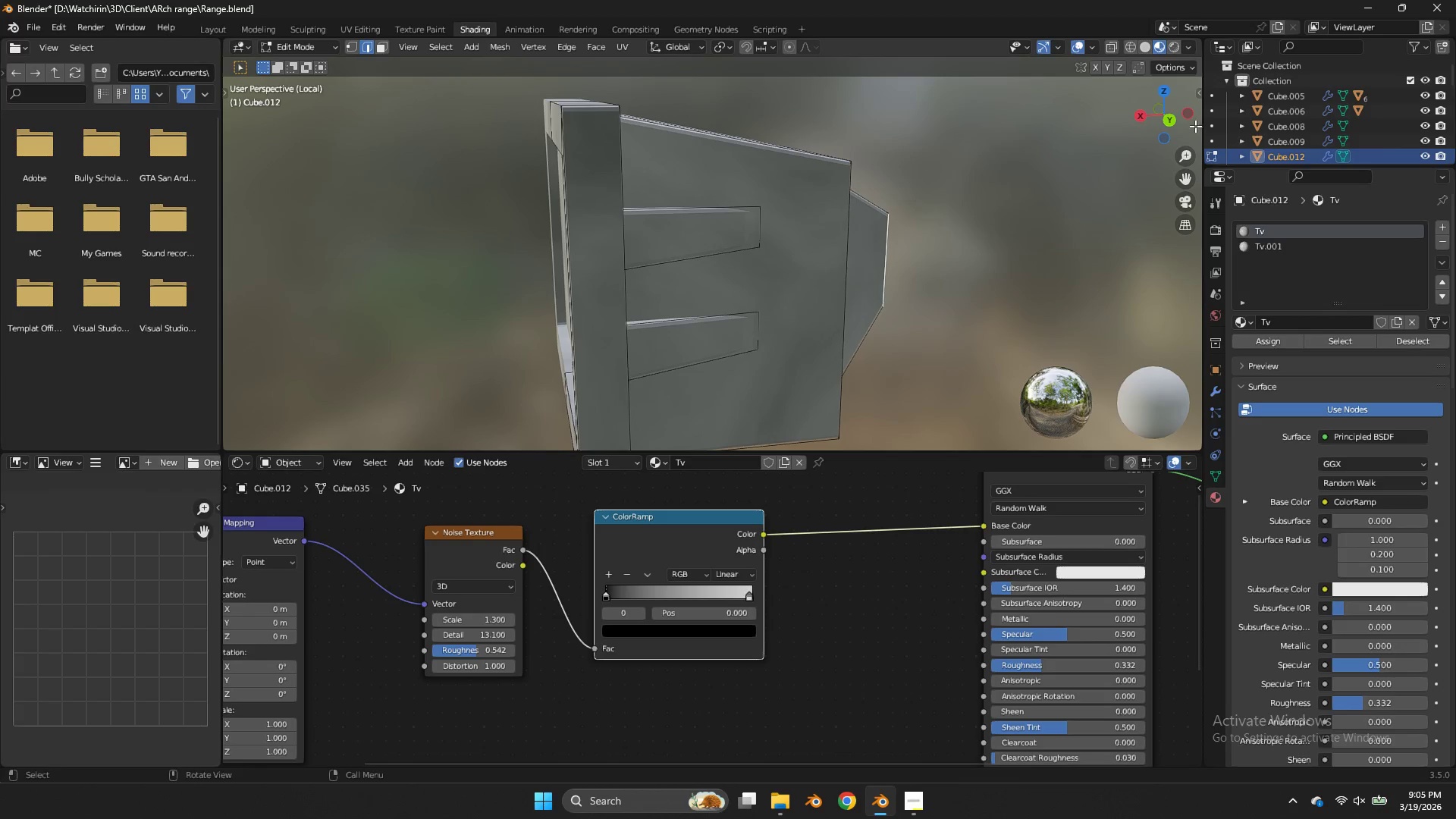 
left_click_drag(start_coordinate=[1178, 118], to_coordinate=[1162, 113])
 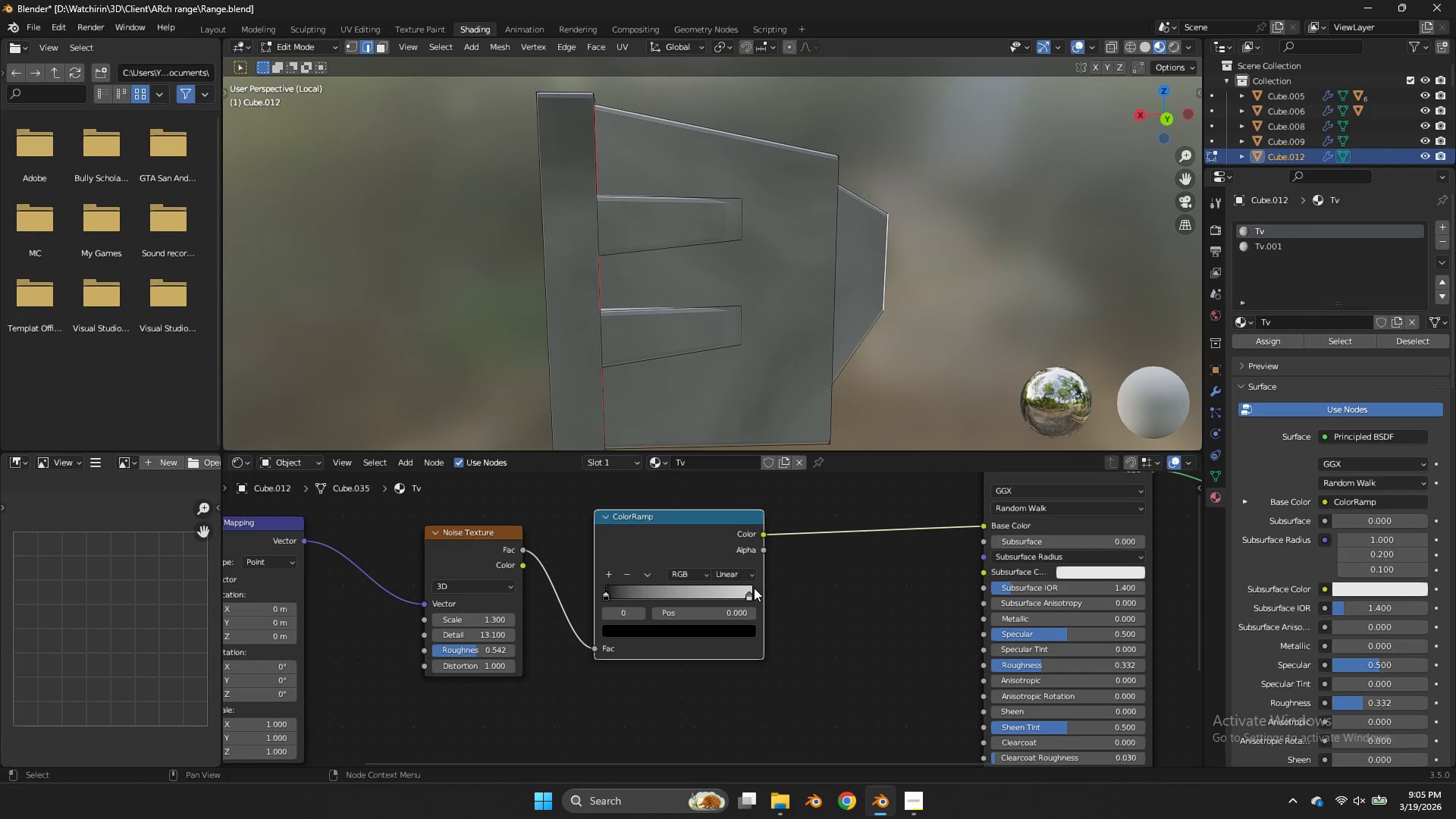 
left_click_drag(start_coordinate=[752, 591], to_coordinate=[677, 588])
 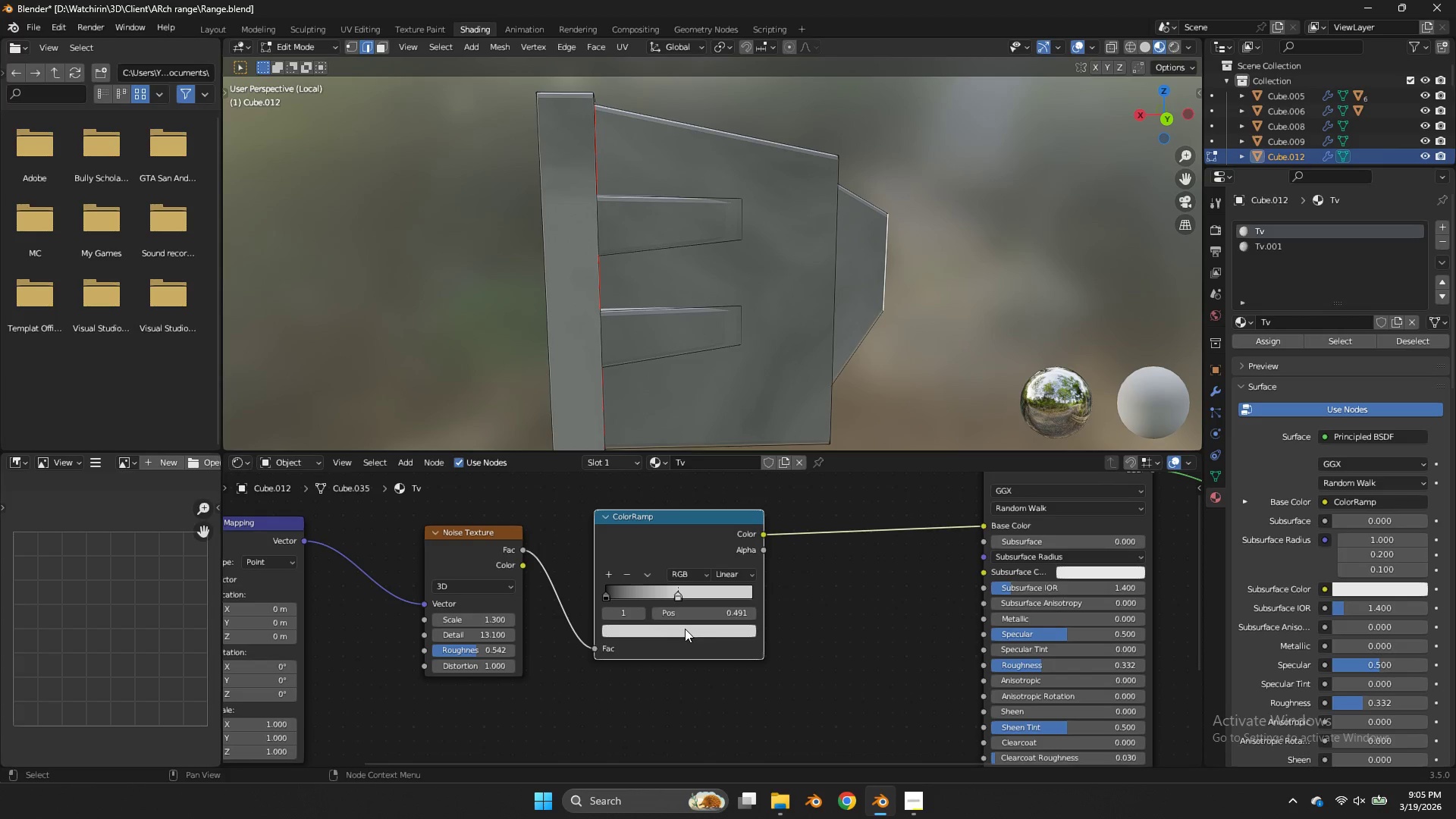 
left_click([686, 632])
 